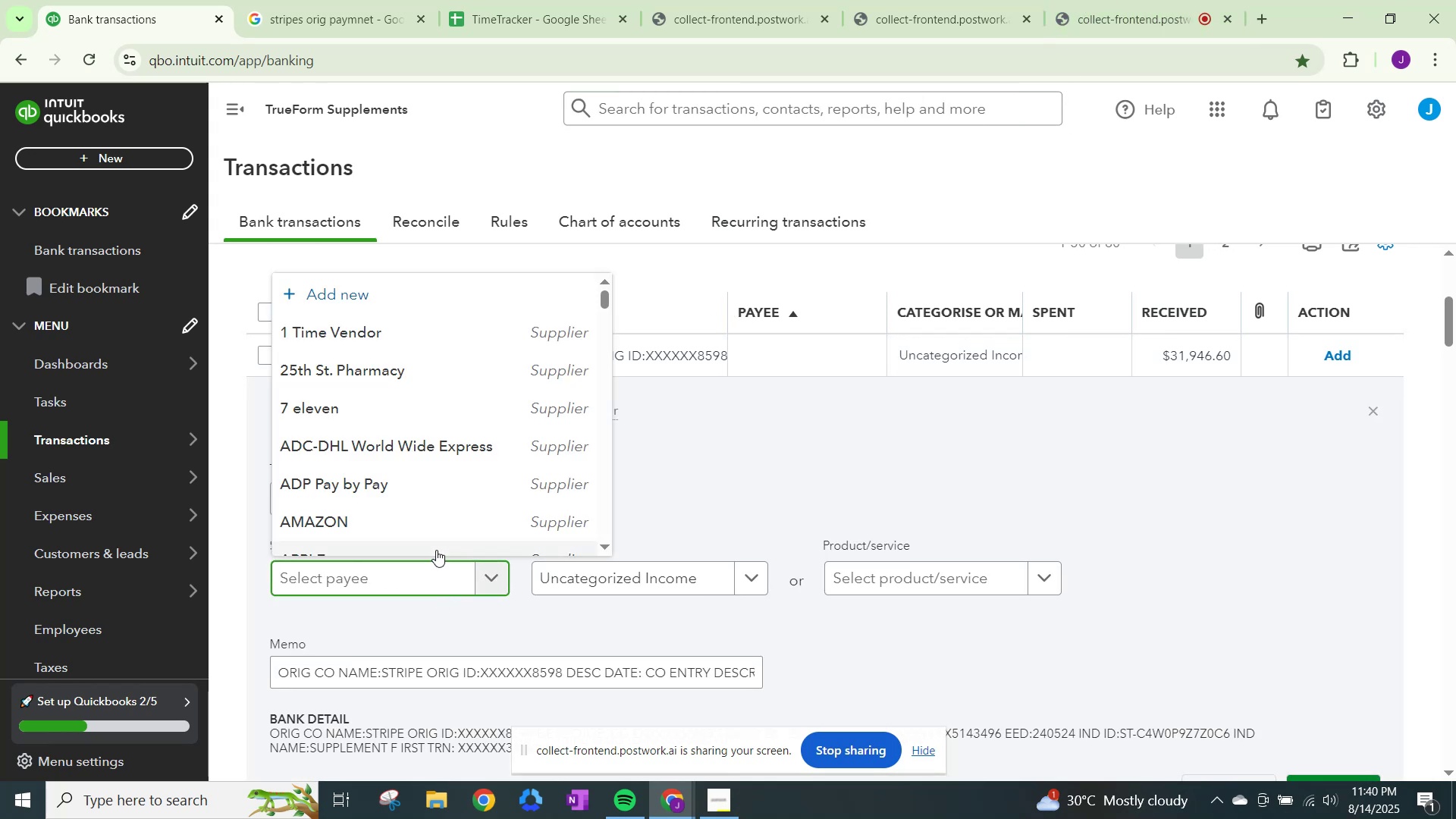 
key(Control+ControlLeft)
 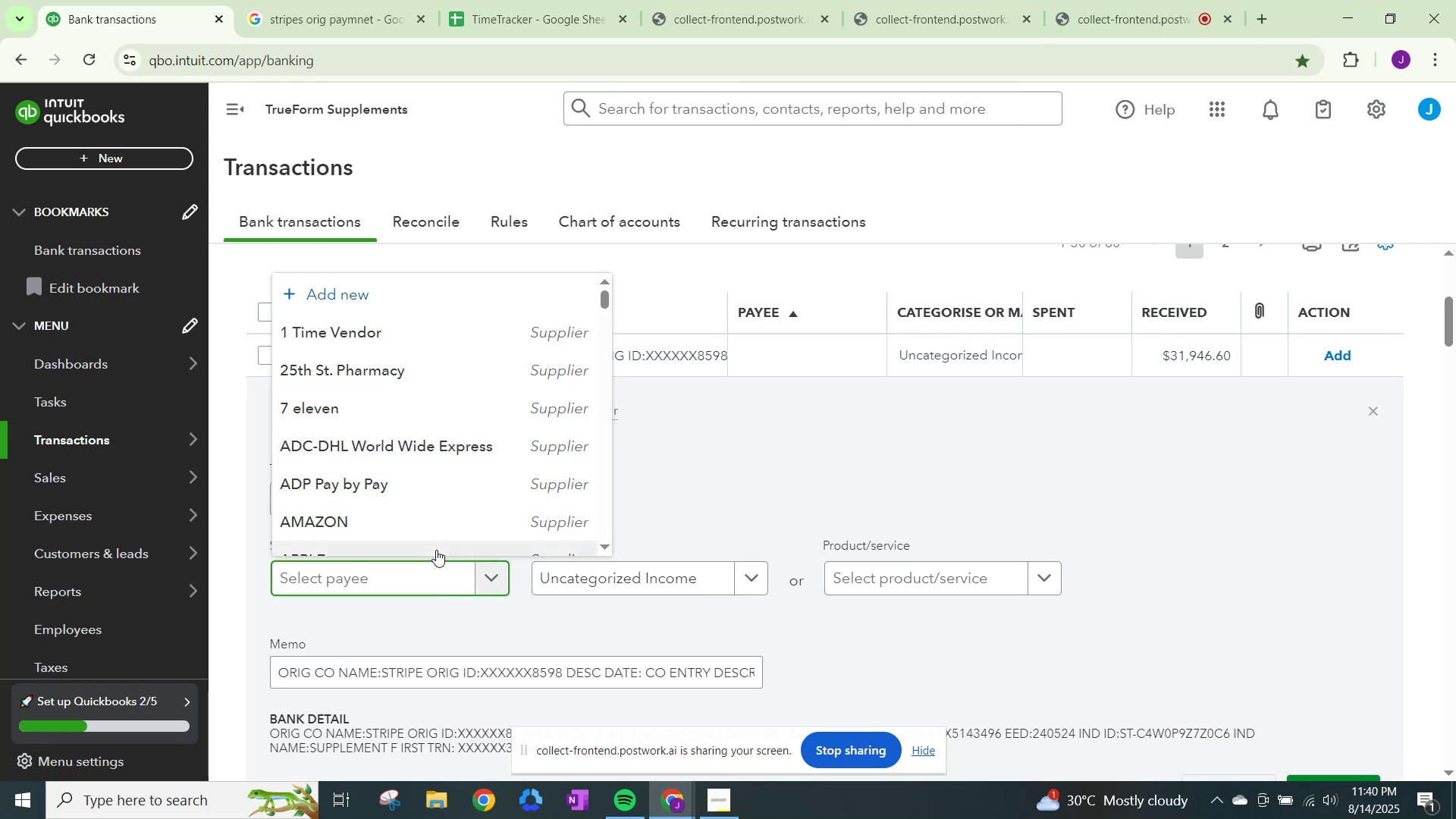 
key(Control+V)
 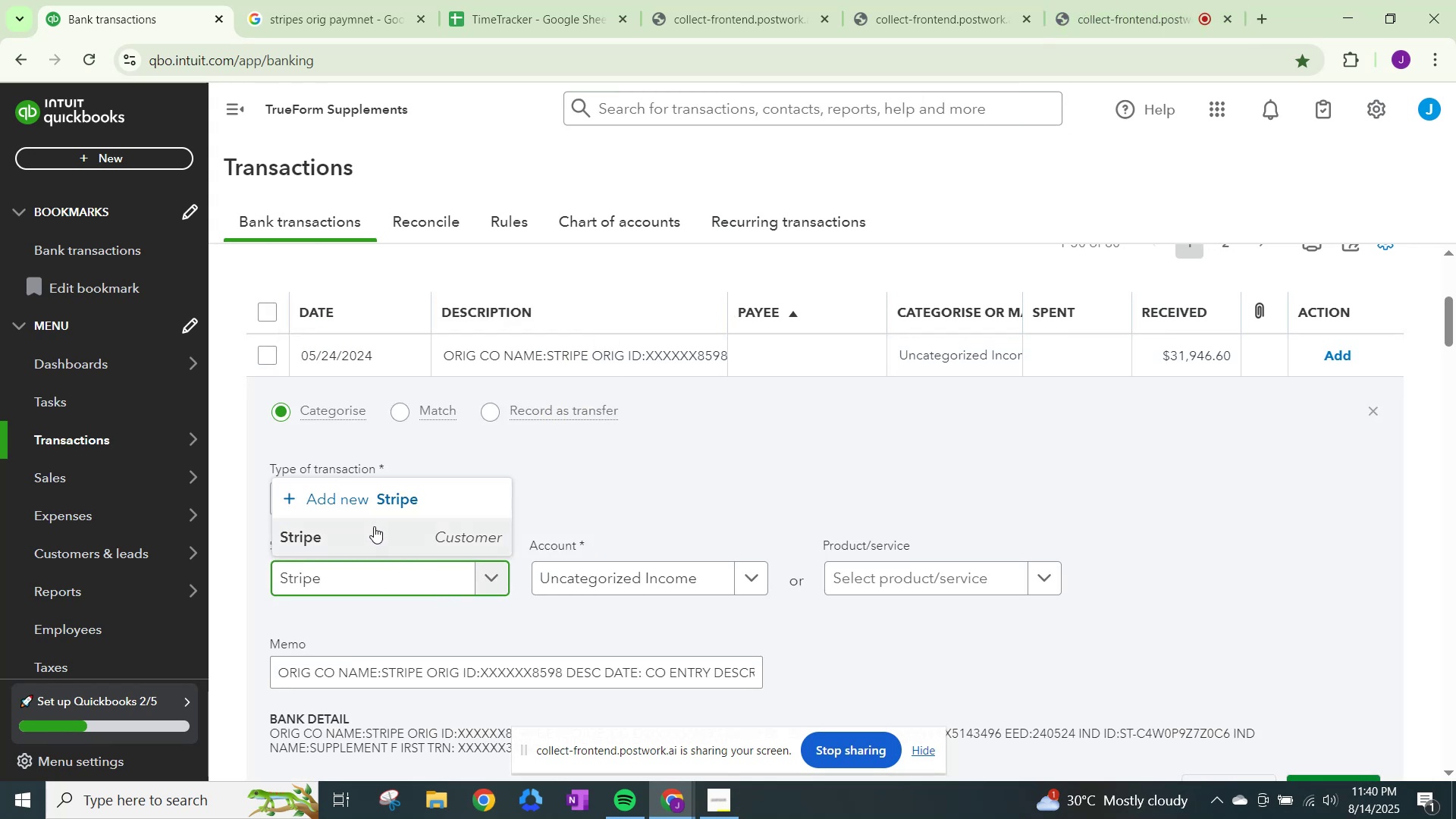 
left_click([365, 532])
 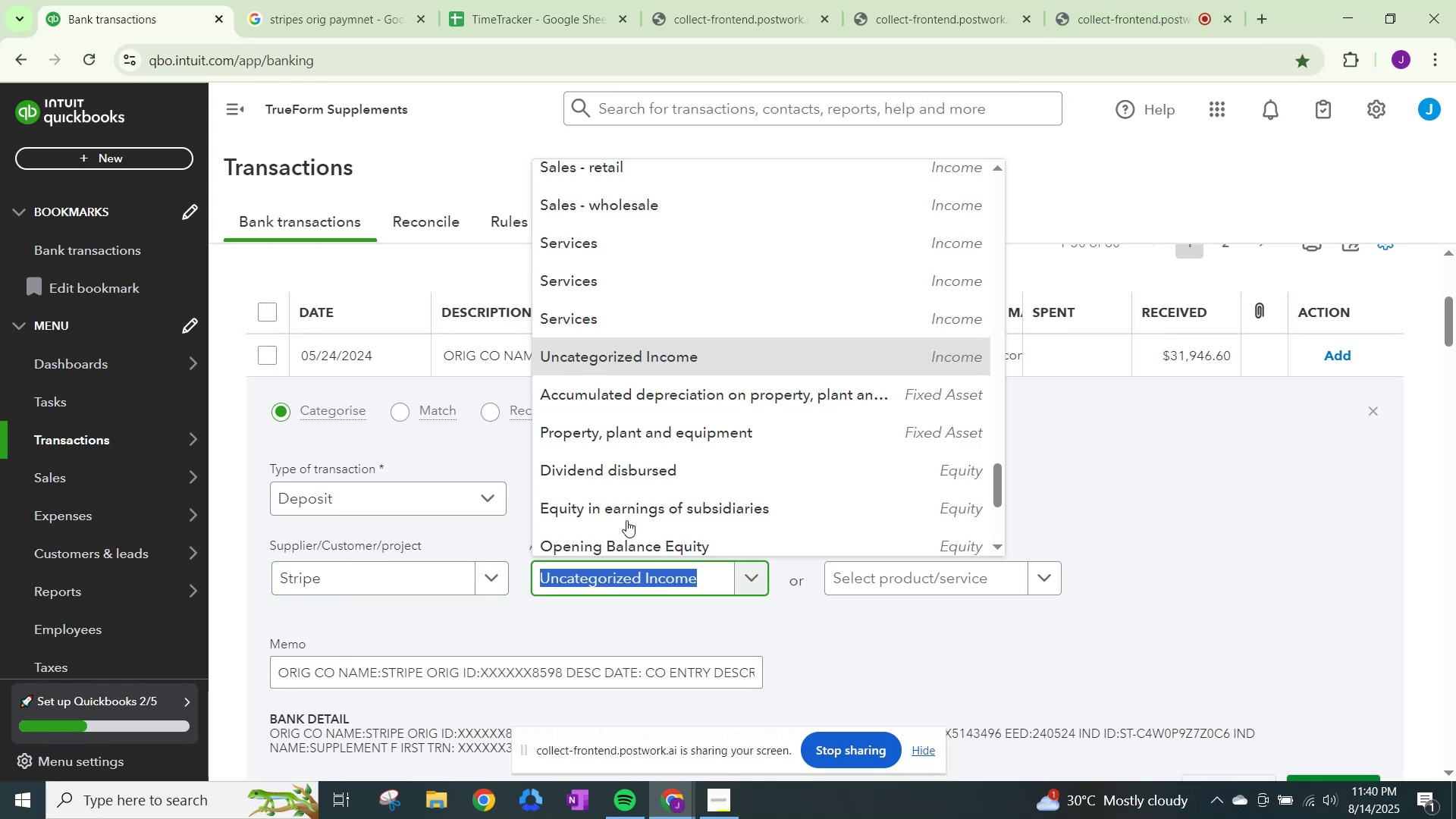 
left_click([613, 304])
 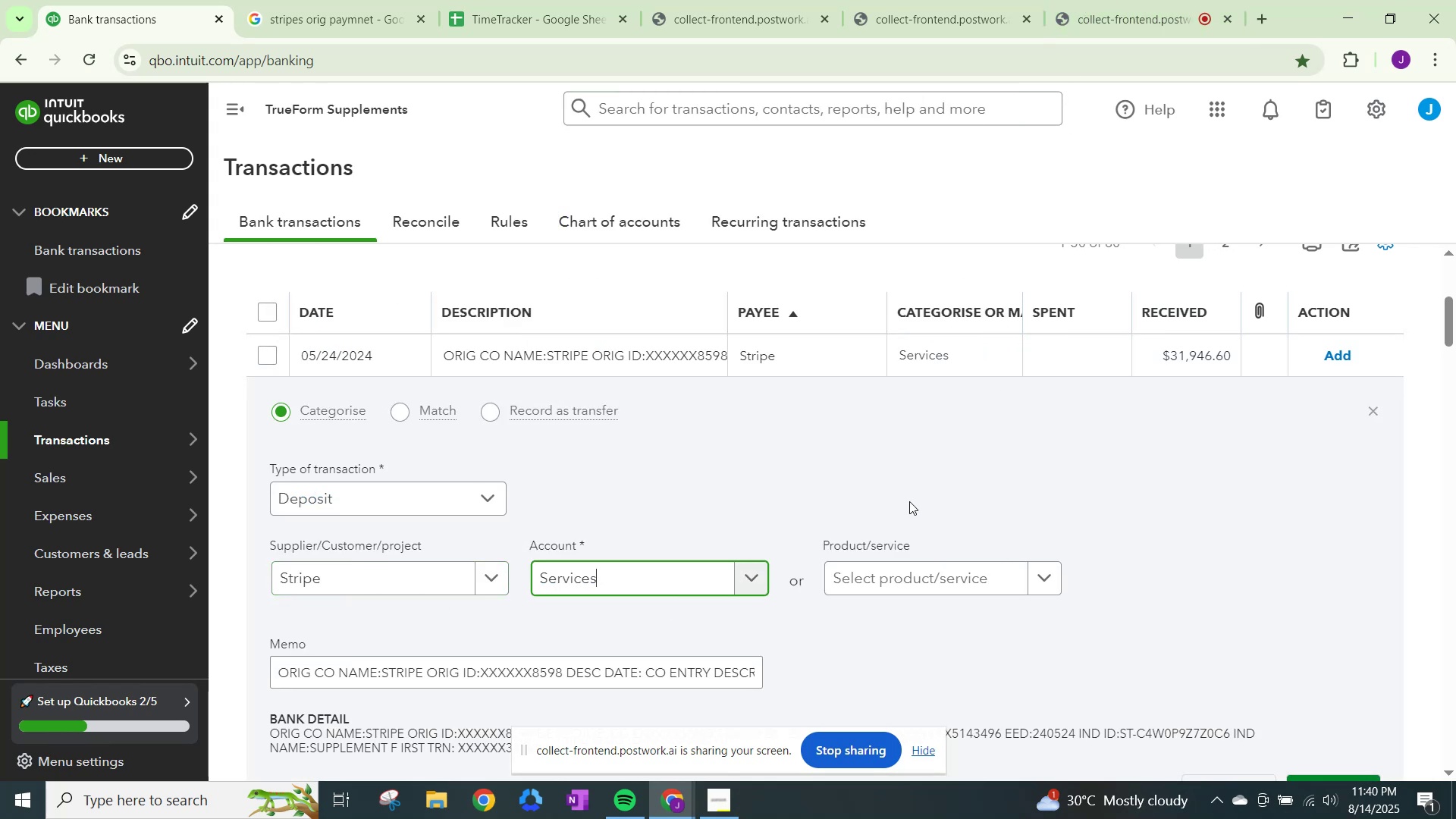 
scroll: coordinate [1125, 604], scroll_direction: down, amount: 1.0
 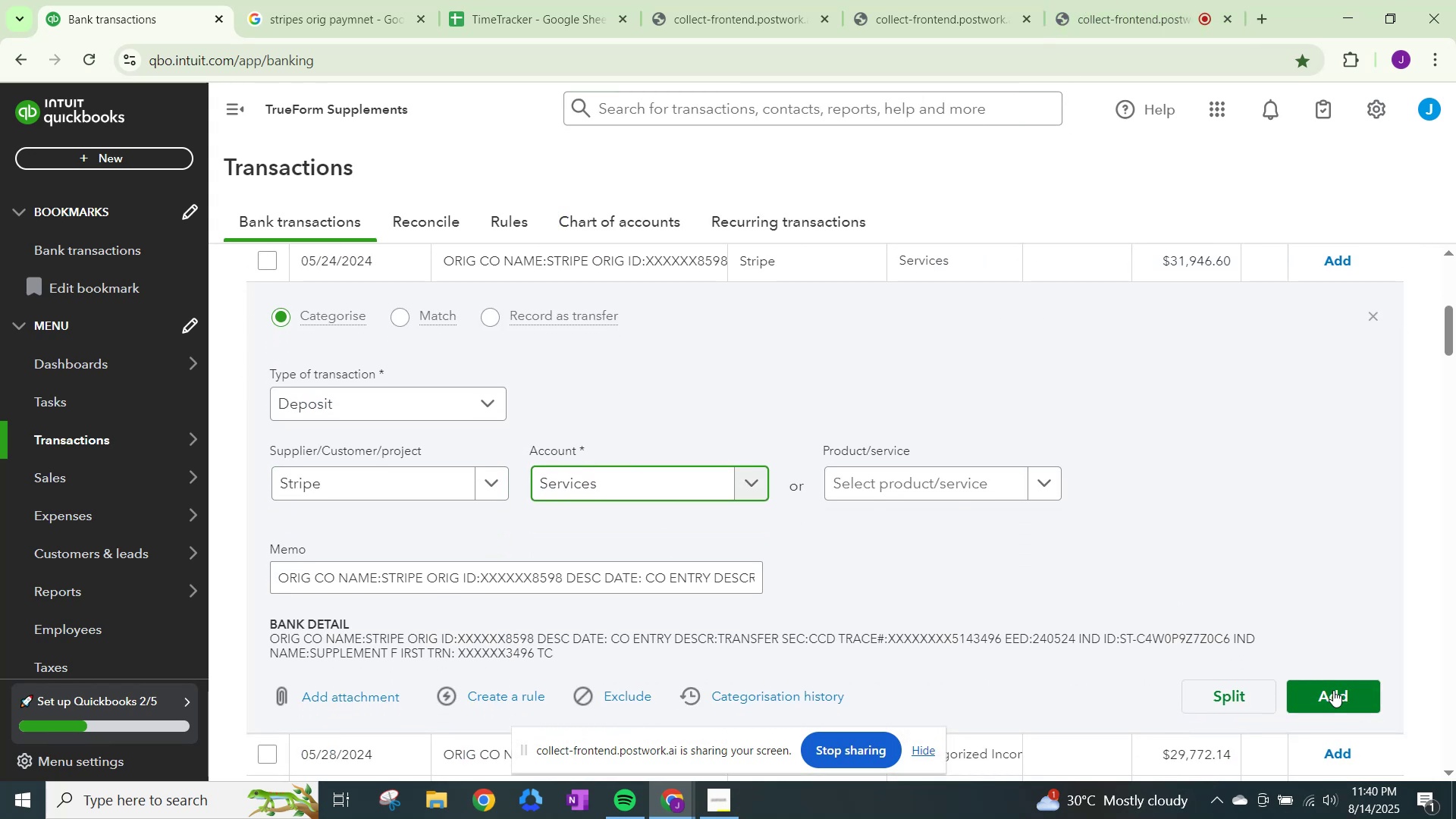 
left_click([1334, 691])
 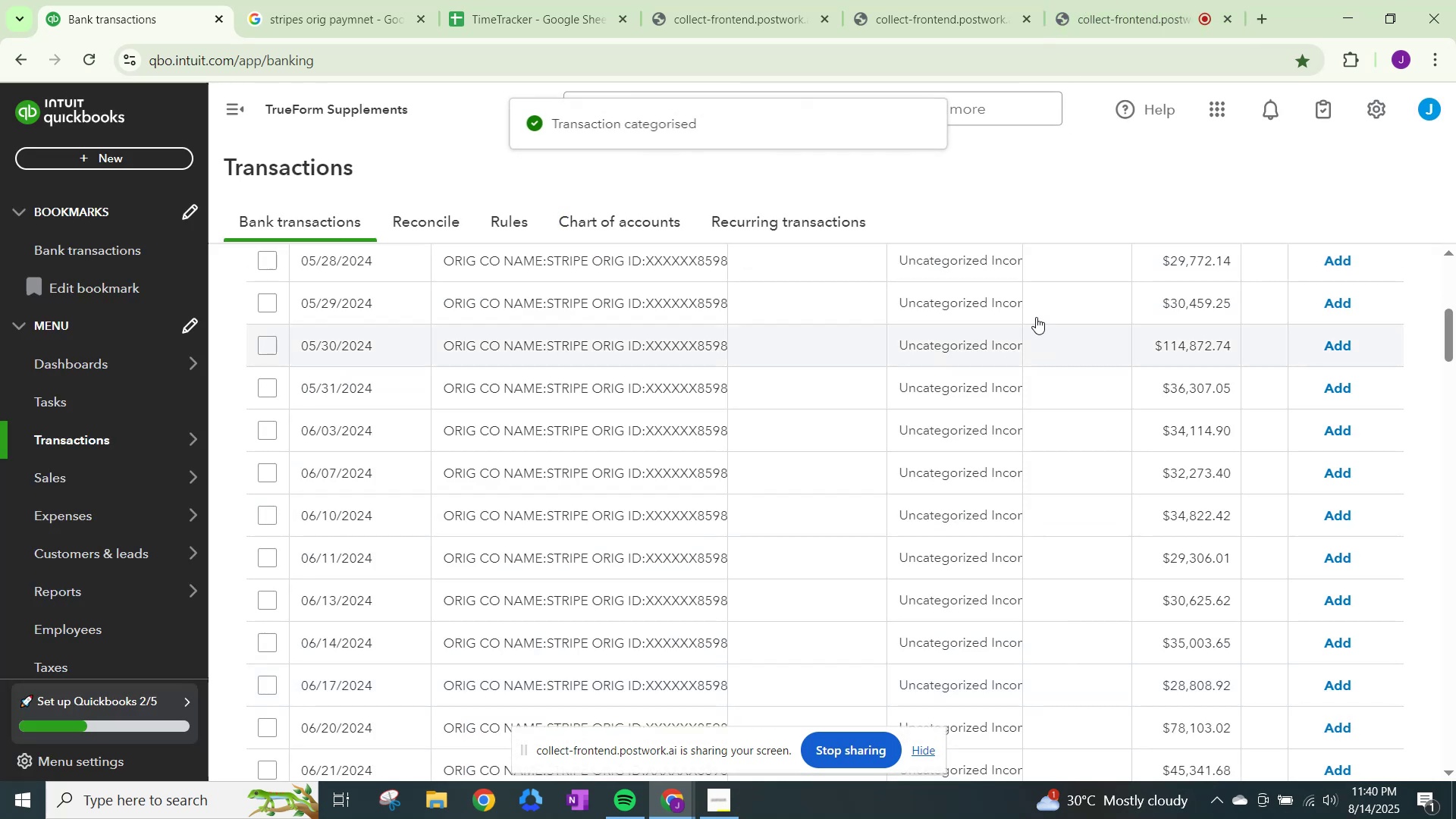 
left_click([971, 276])
 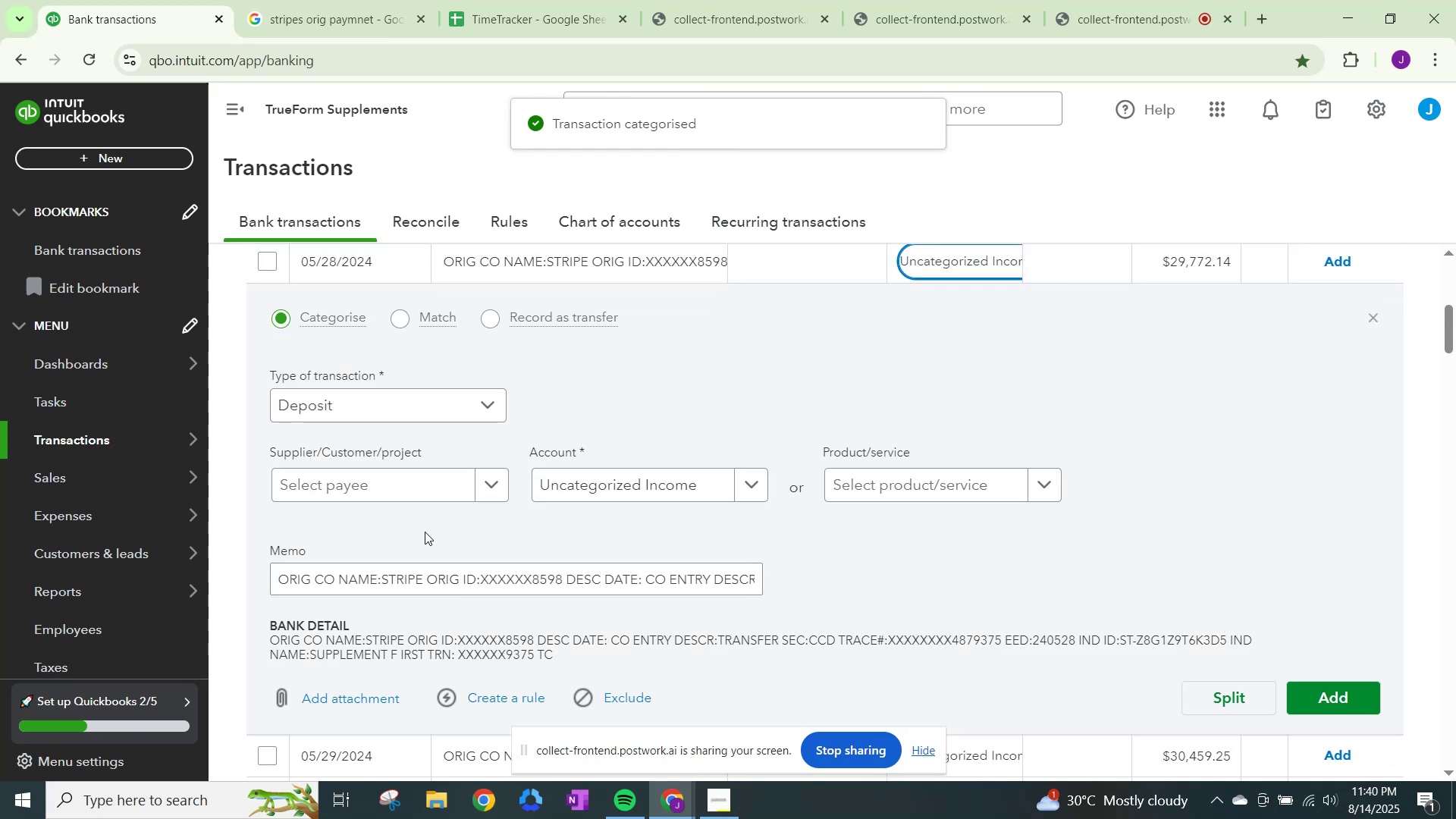 
left_click([443, 474])
 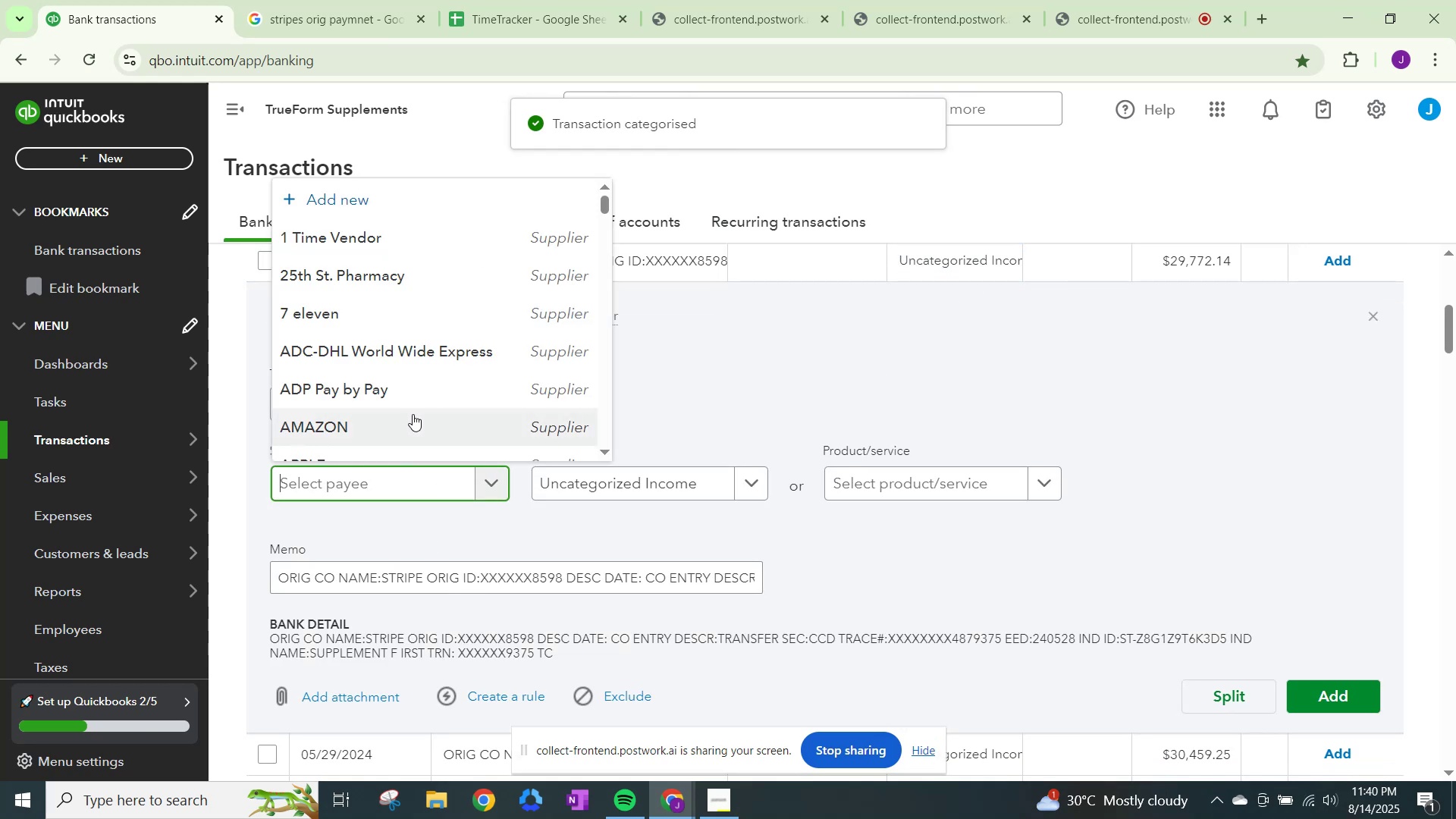 
key(Control+ControlLeft)
 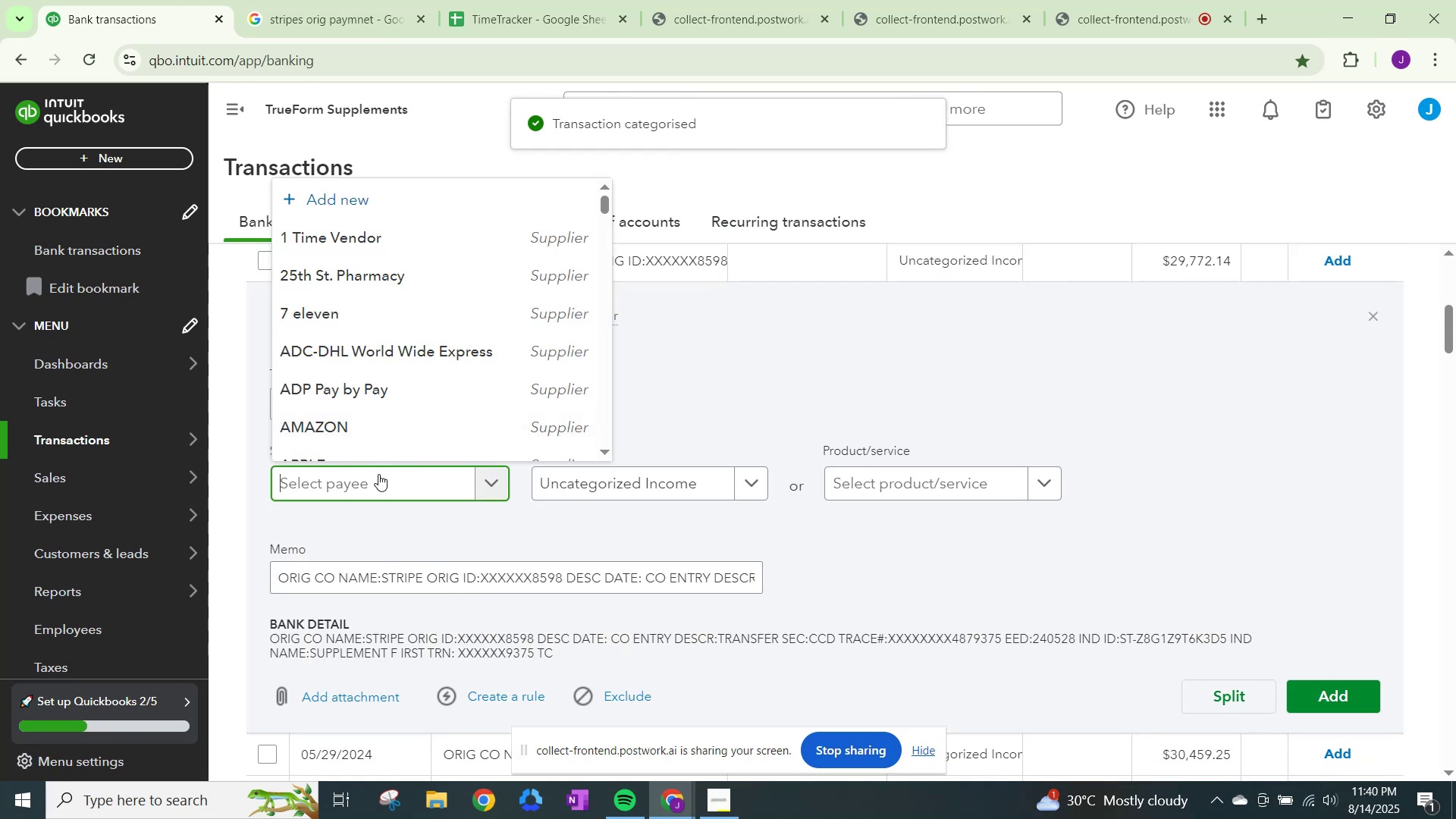 
key(Control+V)
 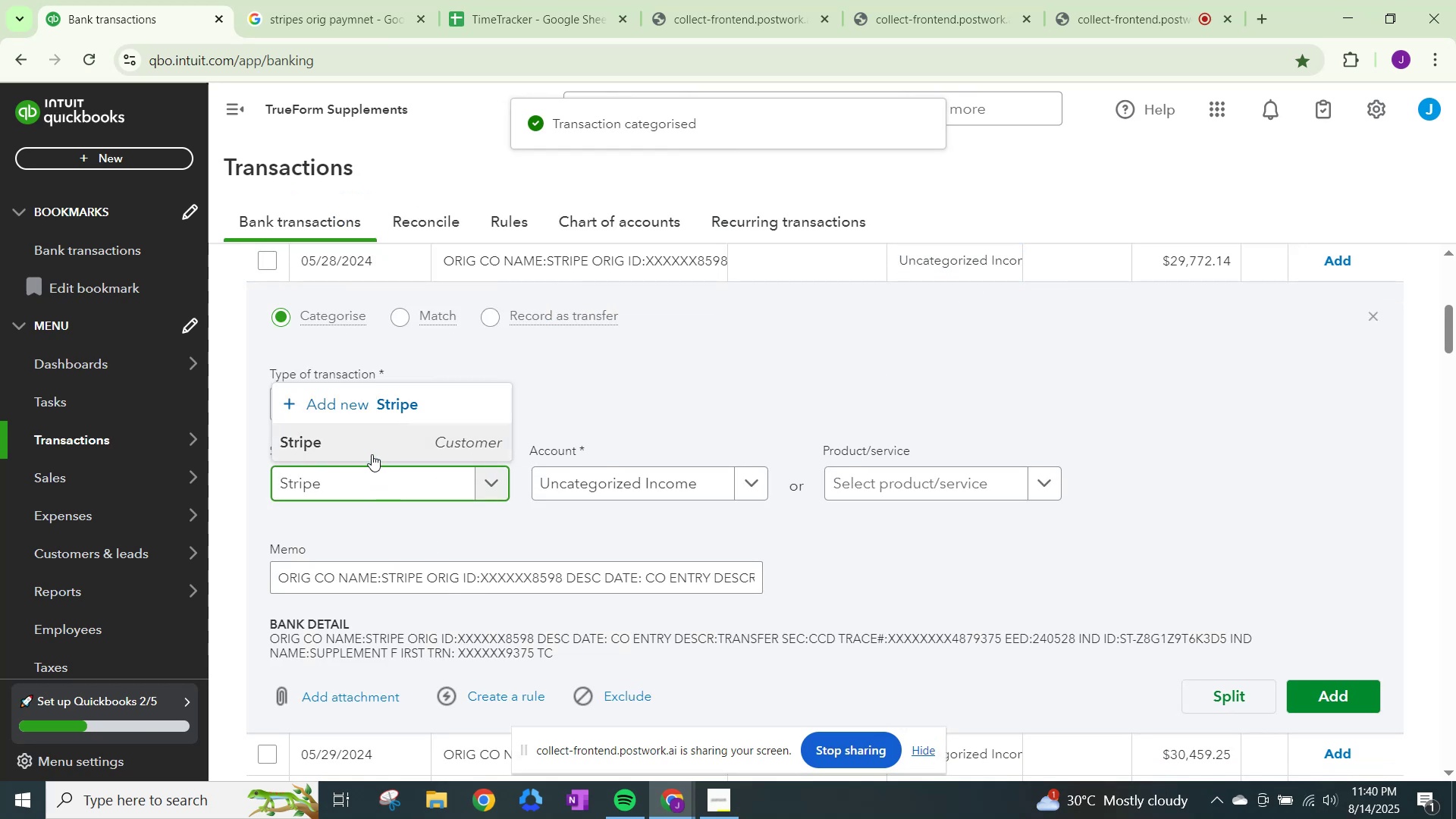 
left_click([381, 438])
 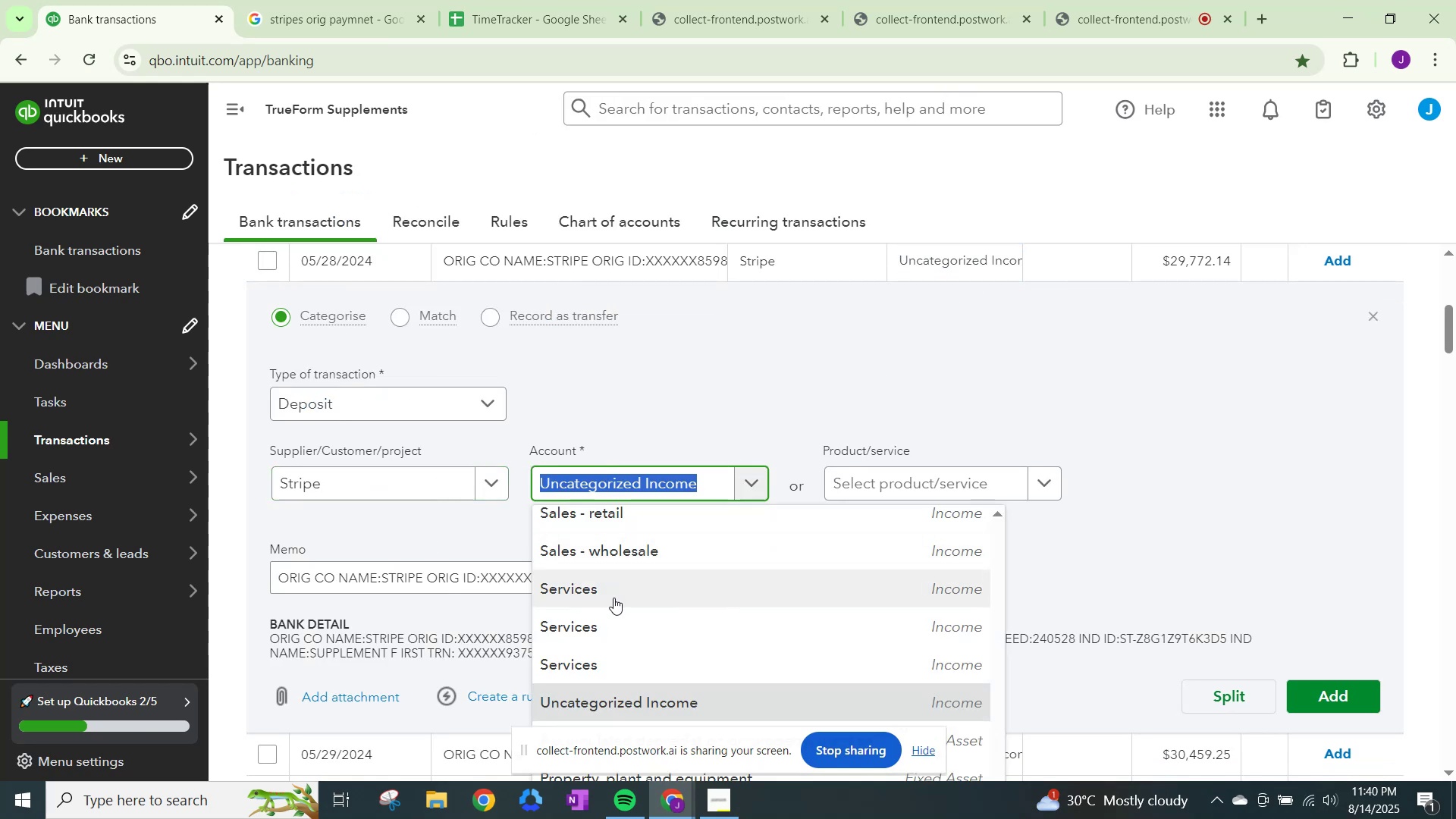 
left_click([613, 667])
 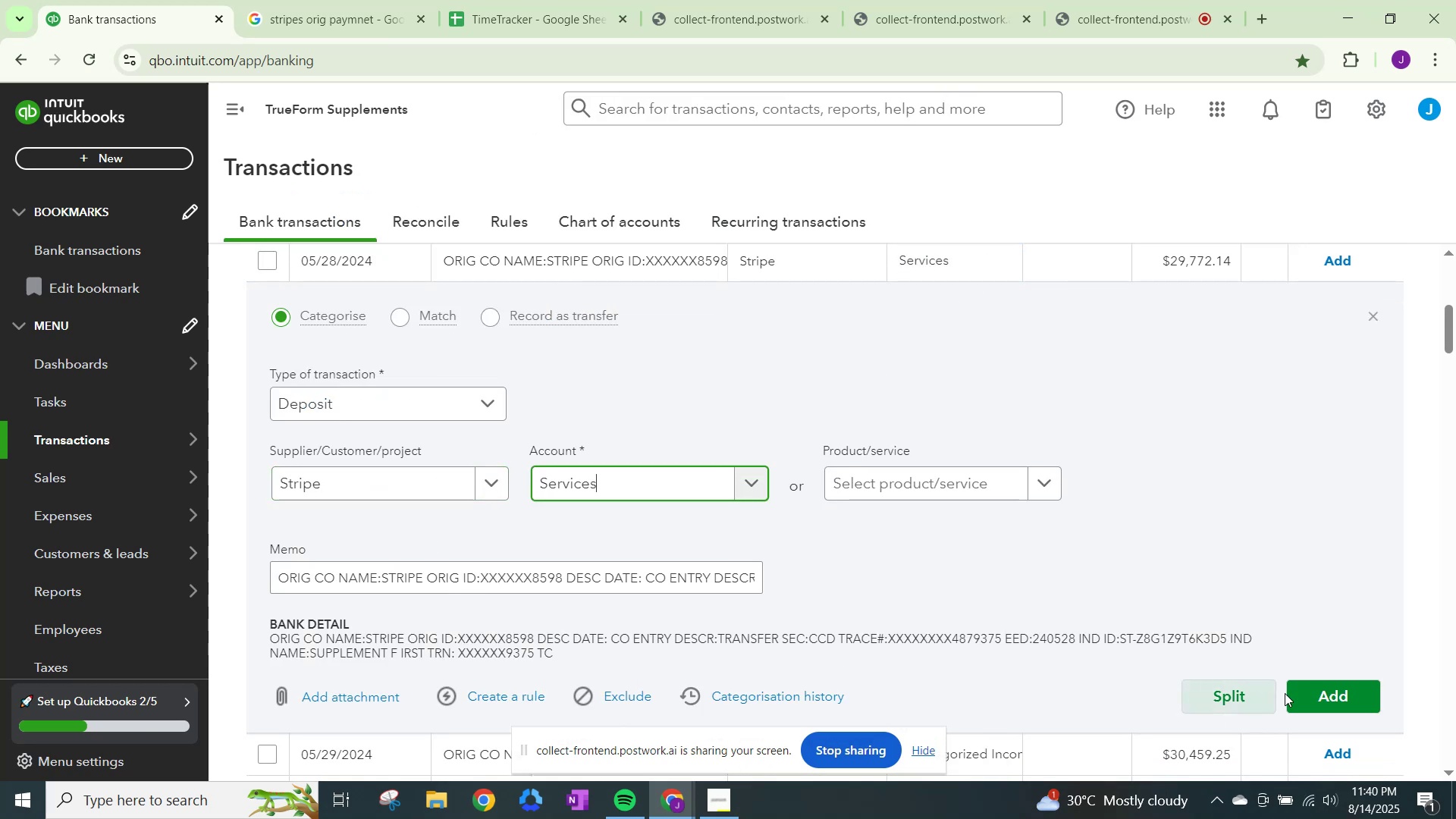 
left_click([1323, 693])
 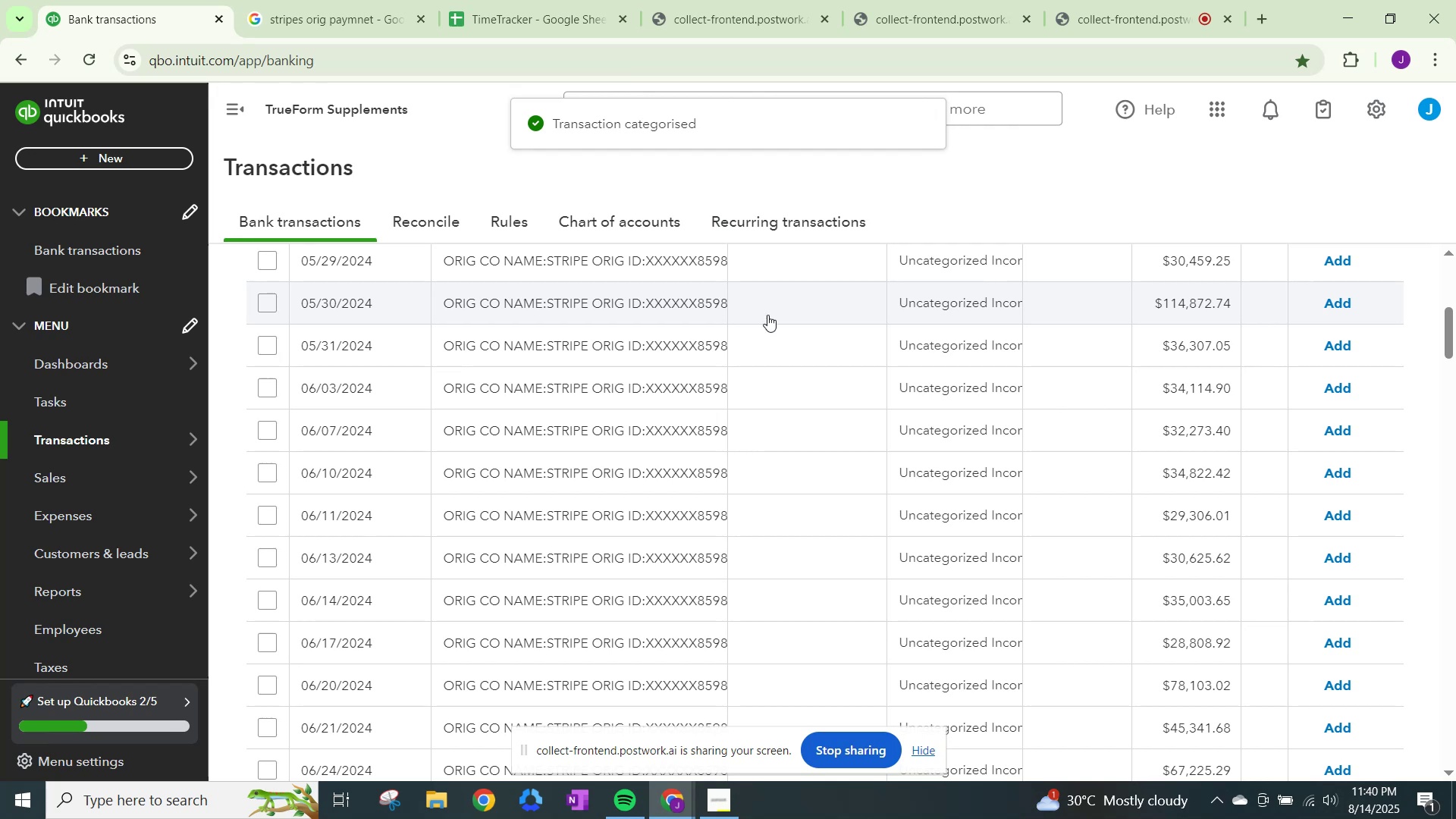 
left_click([973, 272])
 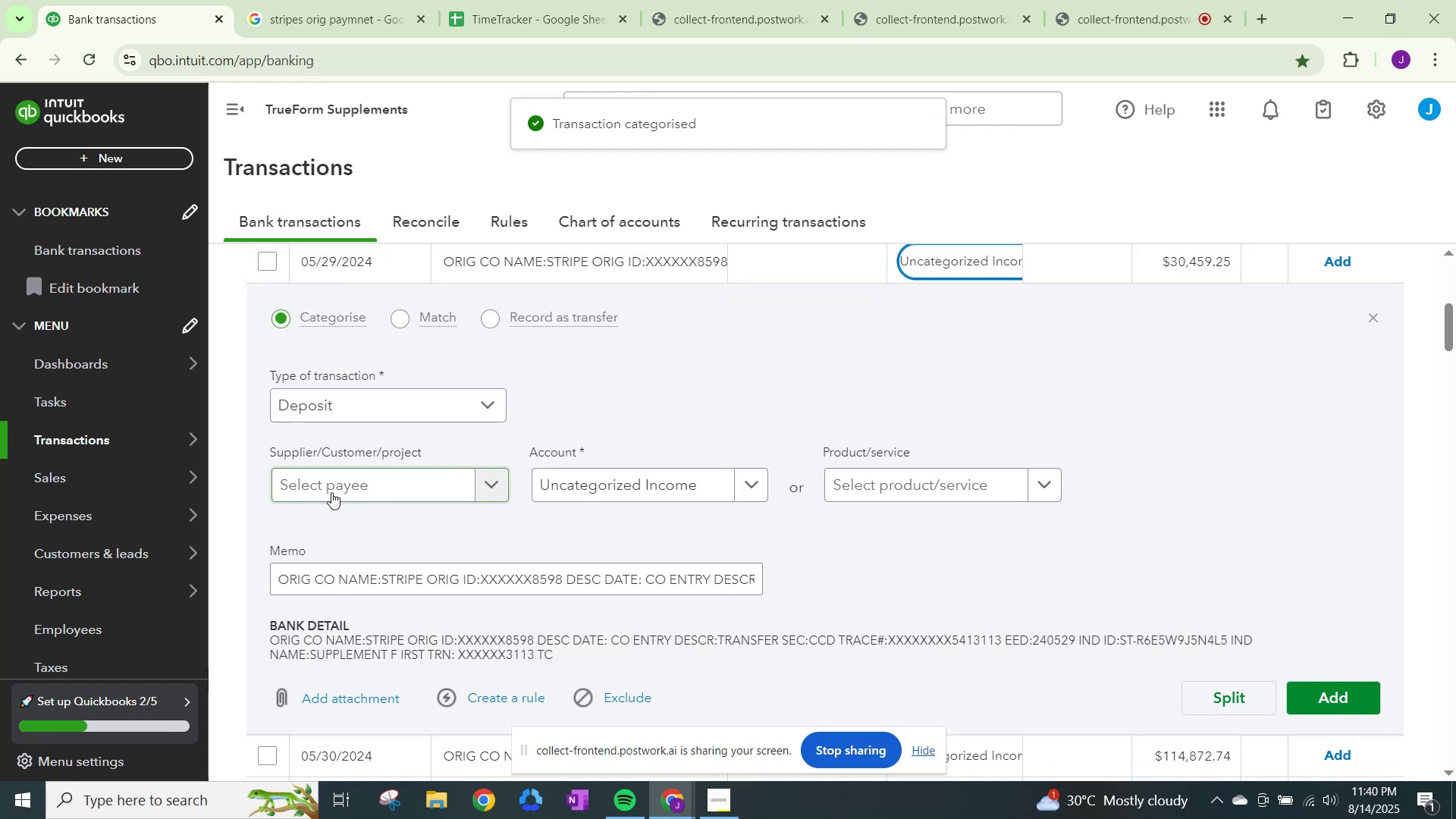 
left_click([370, 484])
 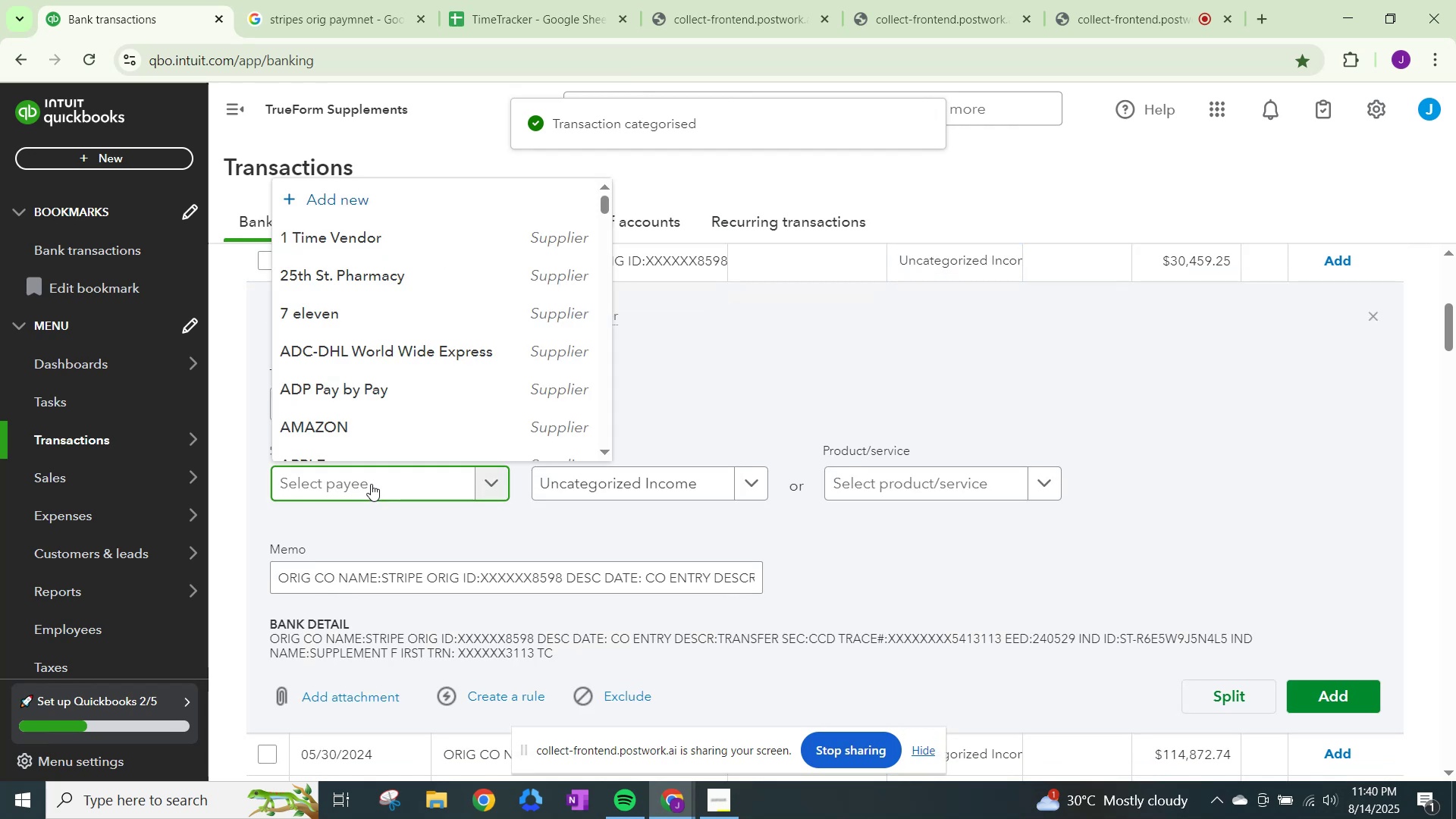 
key(Control+ControlLeft)
 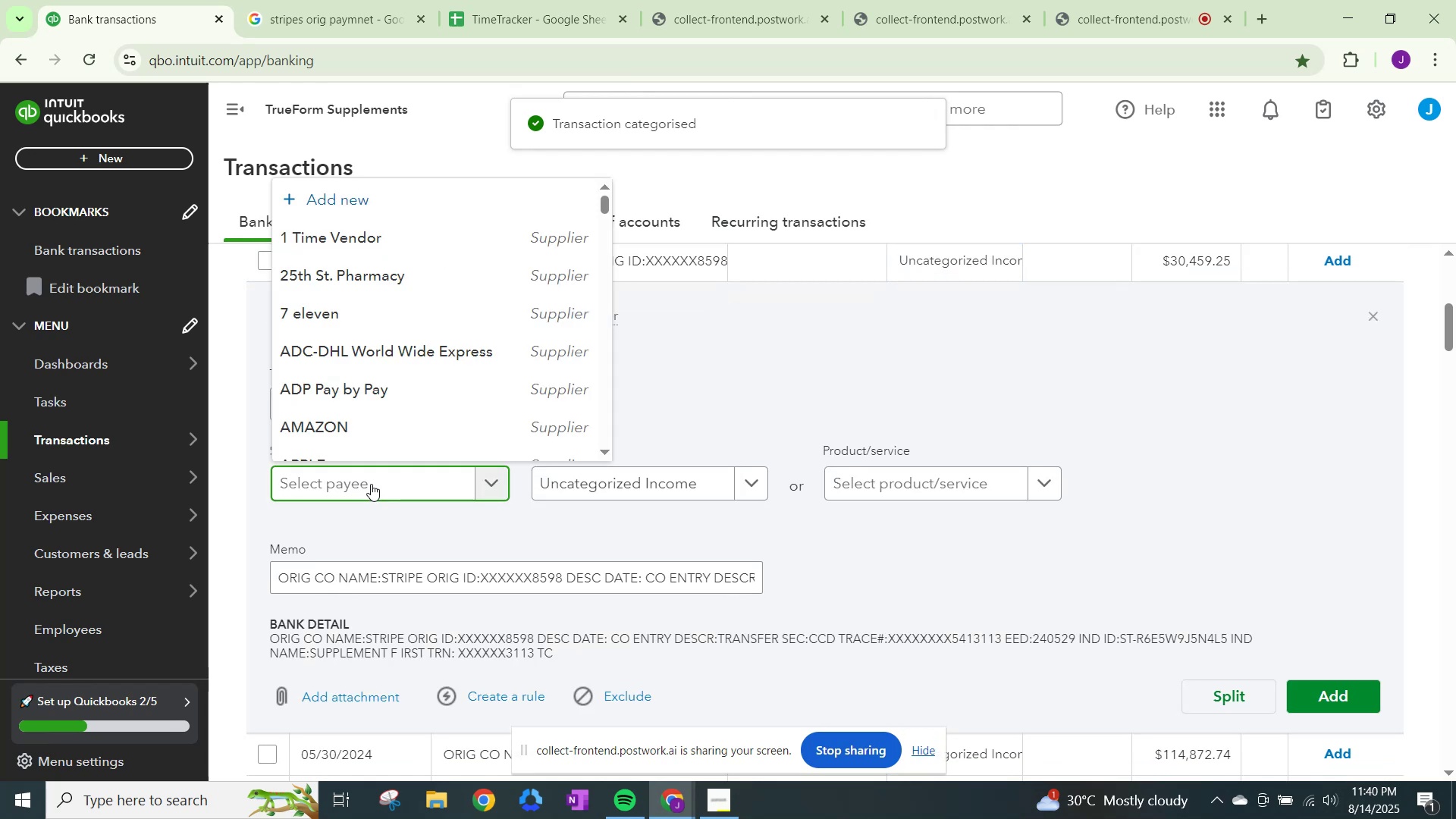 
key(Control+V)
 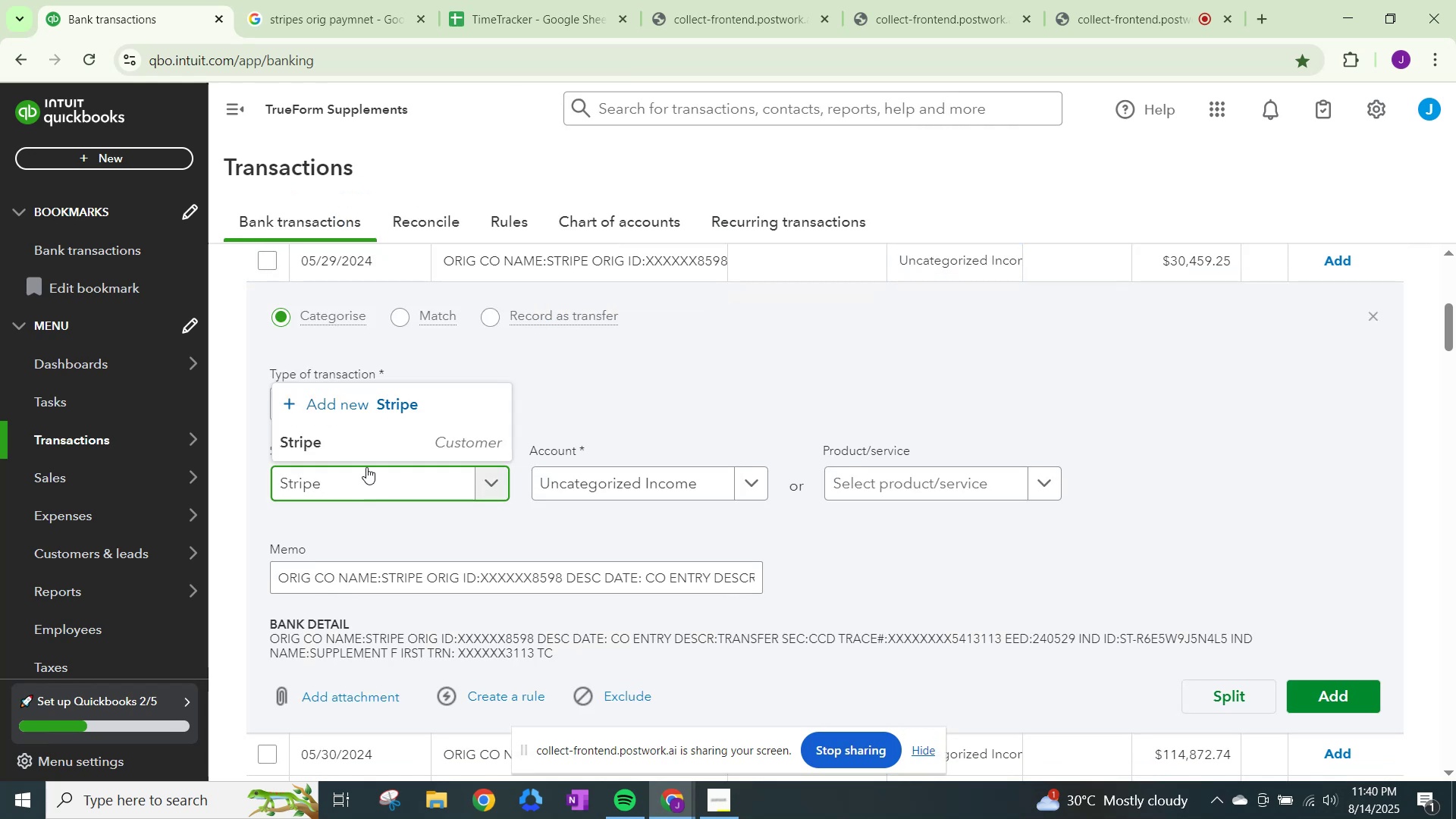 
left_click([364, 447])
 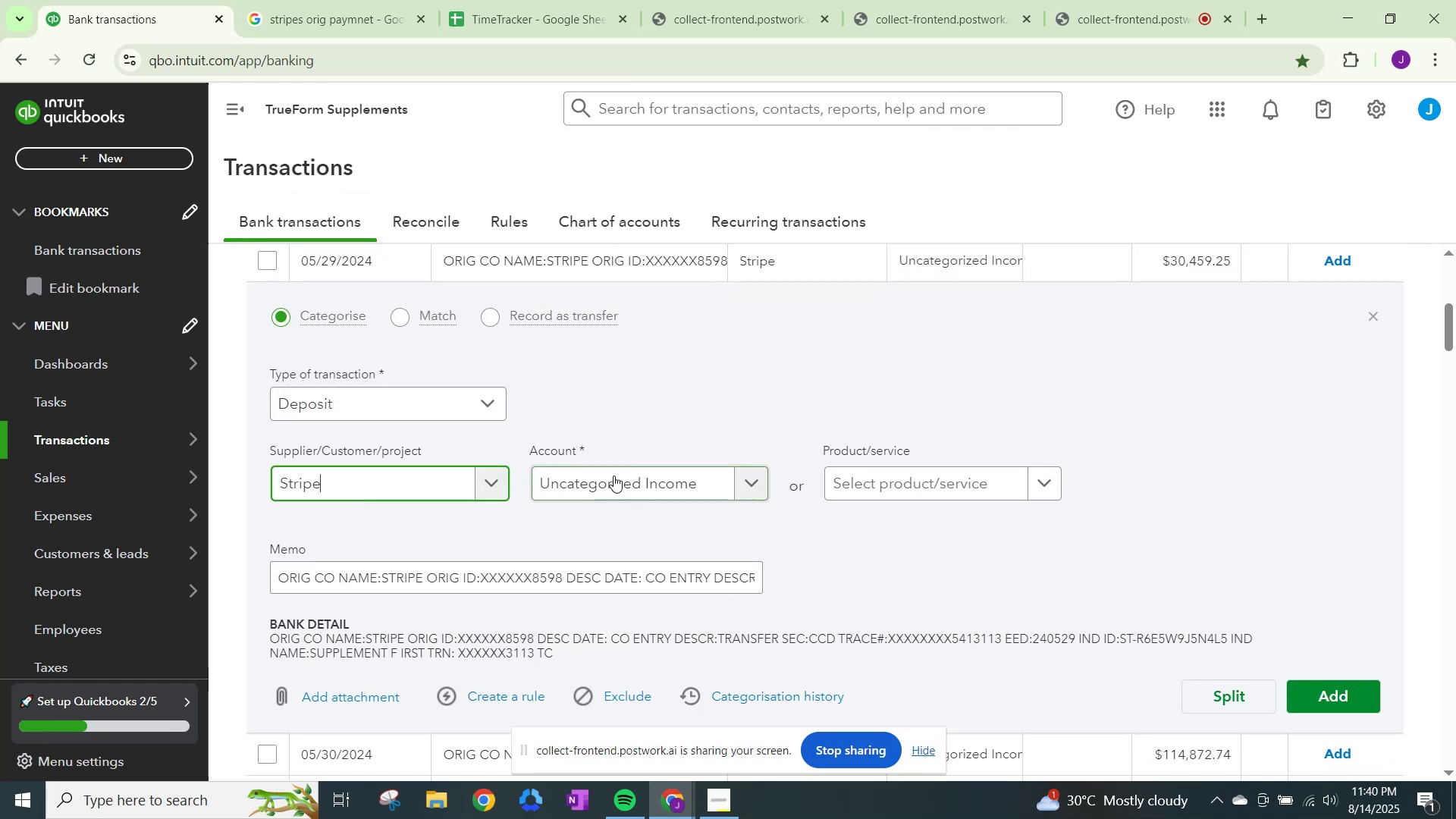 
left_click([616, 475])
 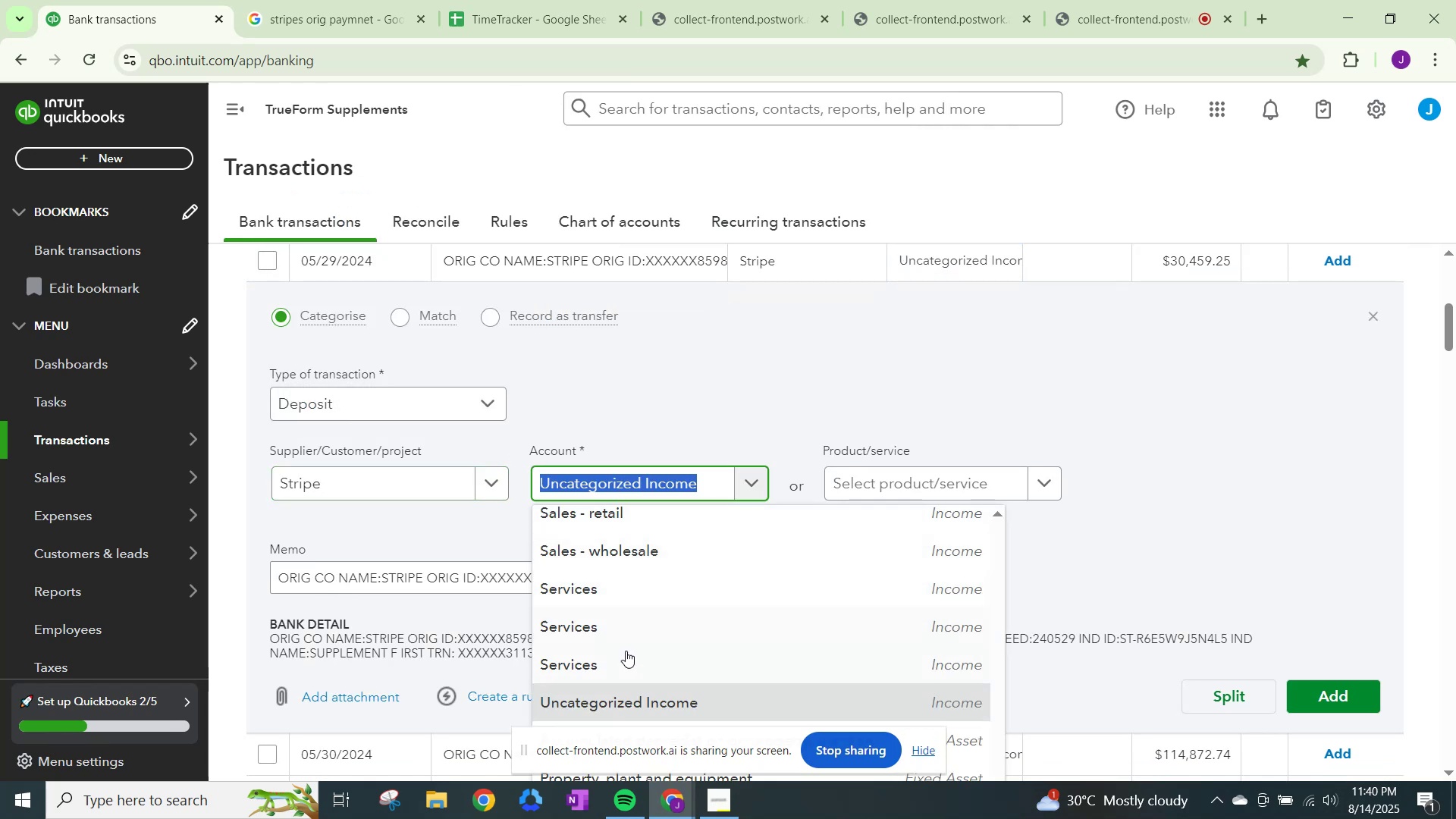 
left_click([626, 651])
 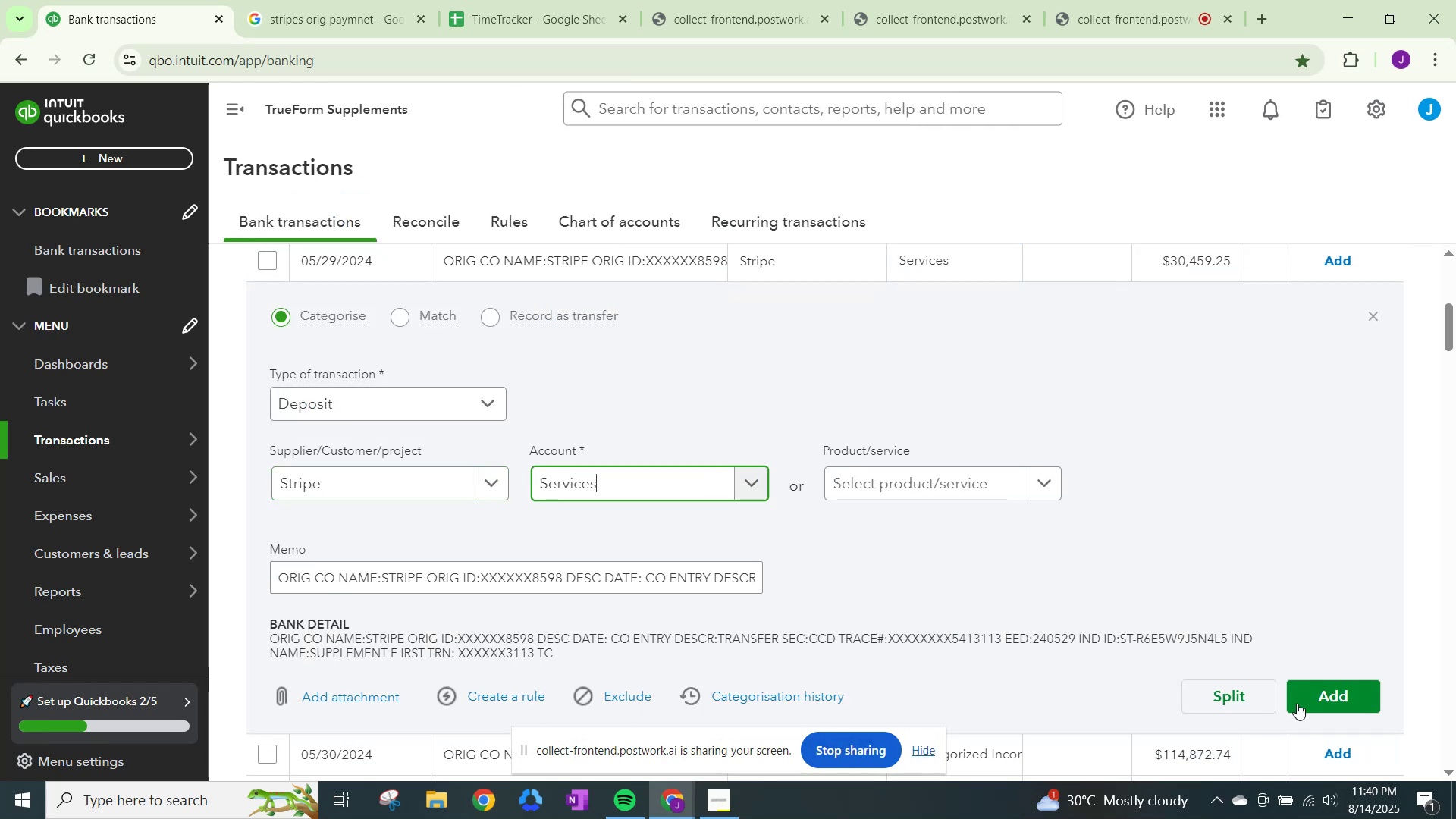 
left_click([1318, 697])
 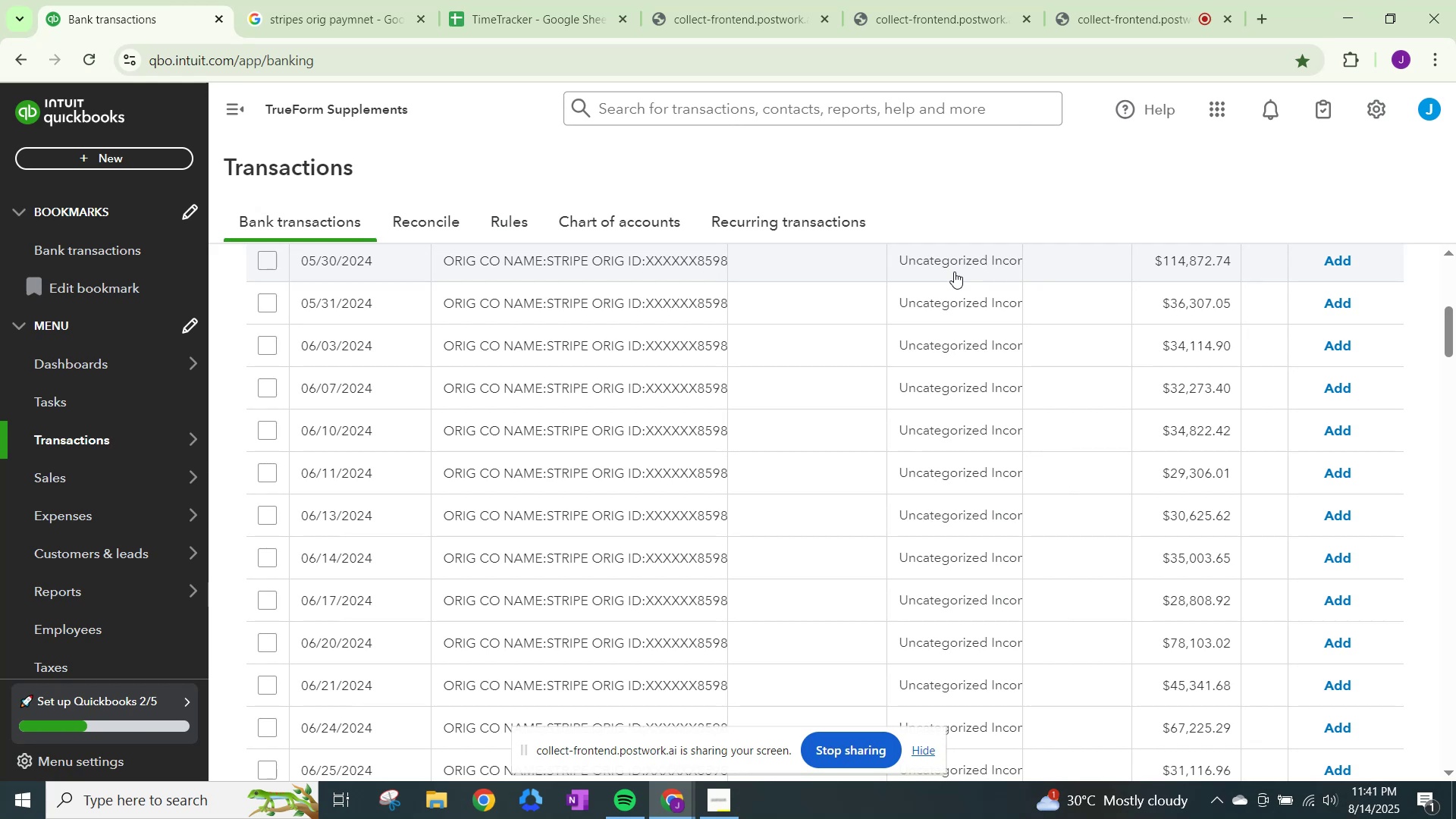 
wait(24.51)
 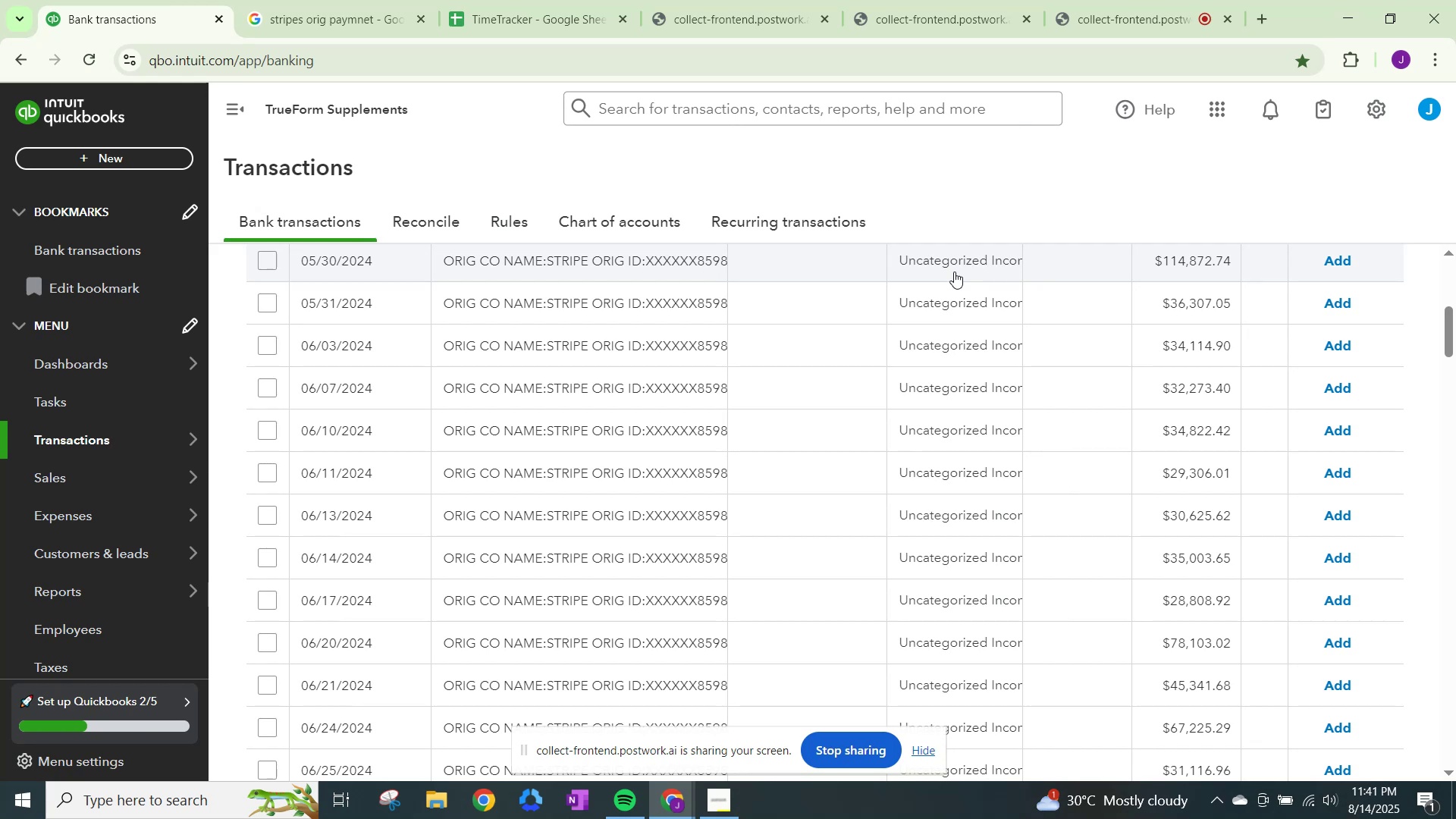 
left_click([314, 0])
 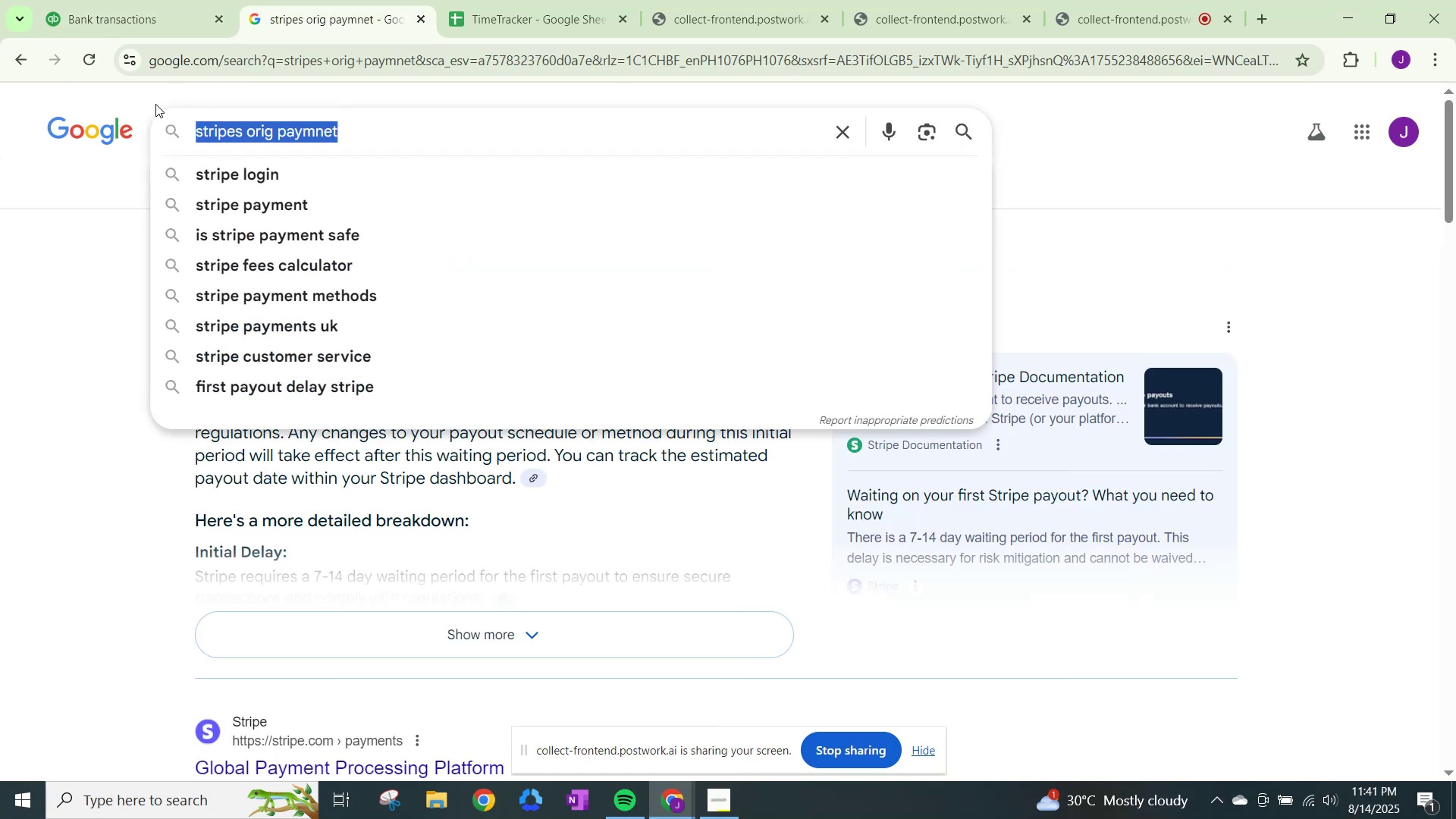 
type(truform supllem)
 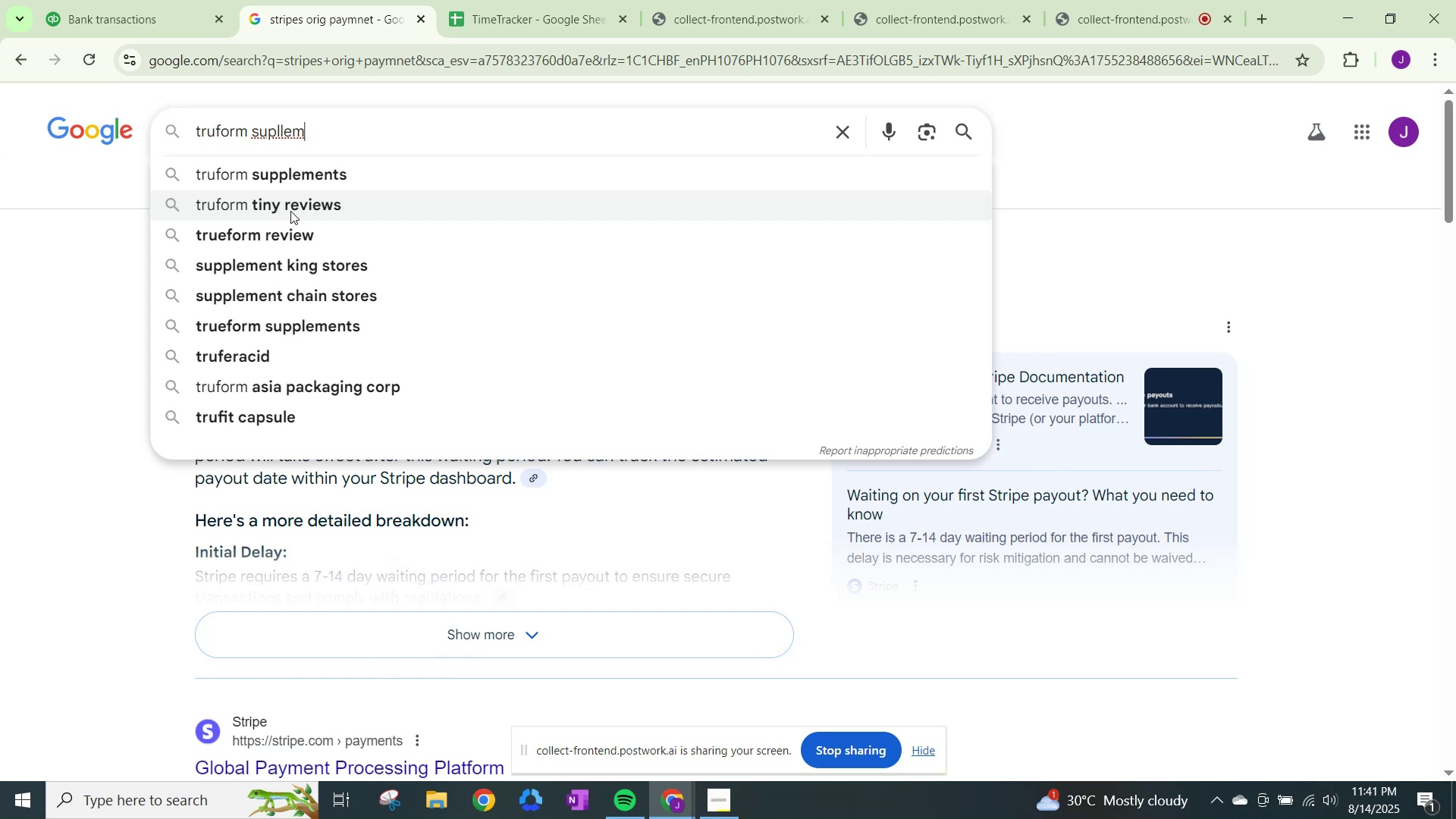 
left_click([303, 177])
 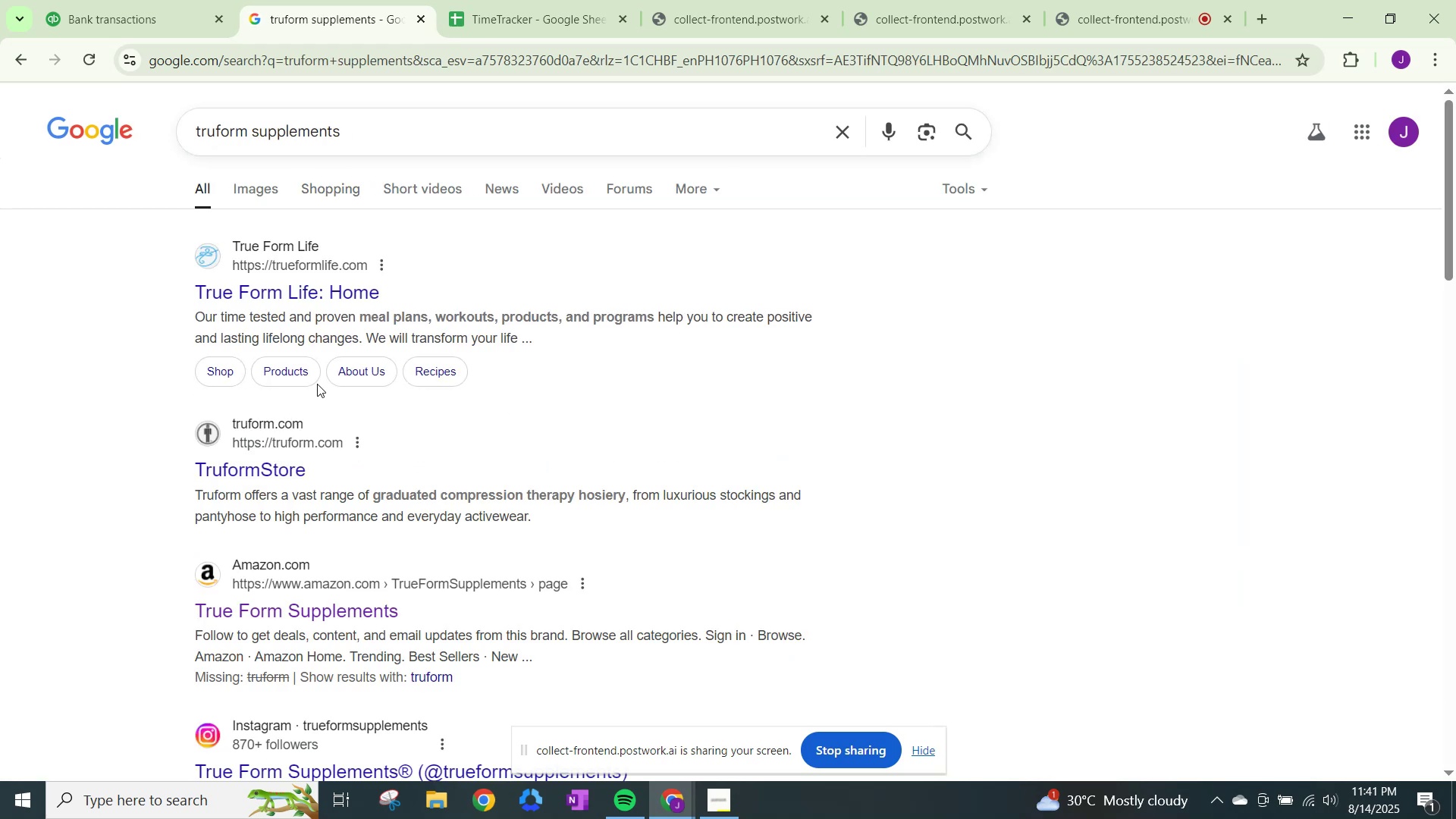 
scroll: coordinate [309, 445], scroll_direction: down, amount: 1.0
 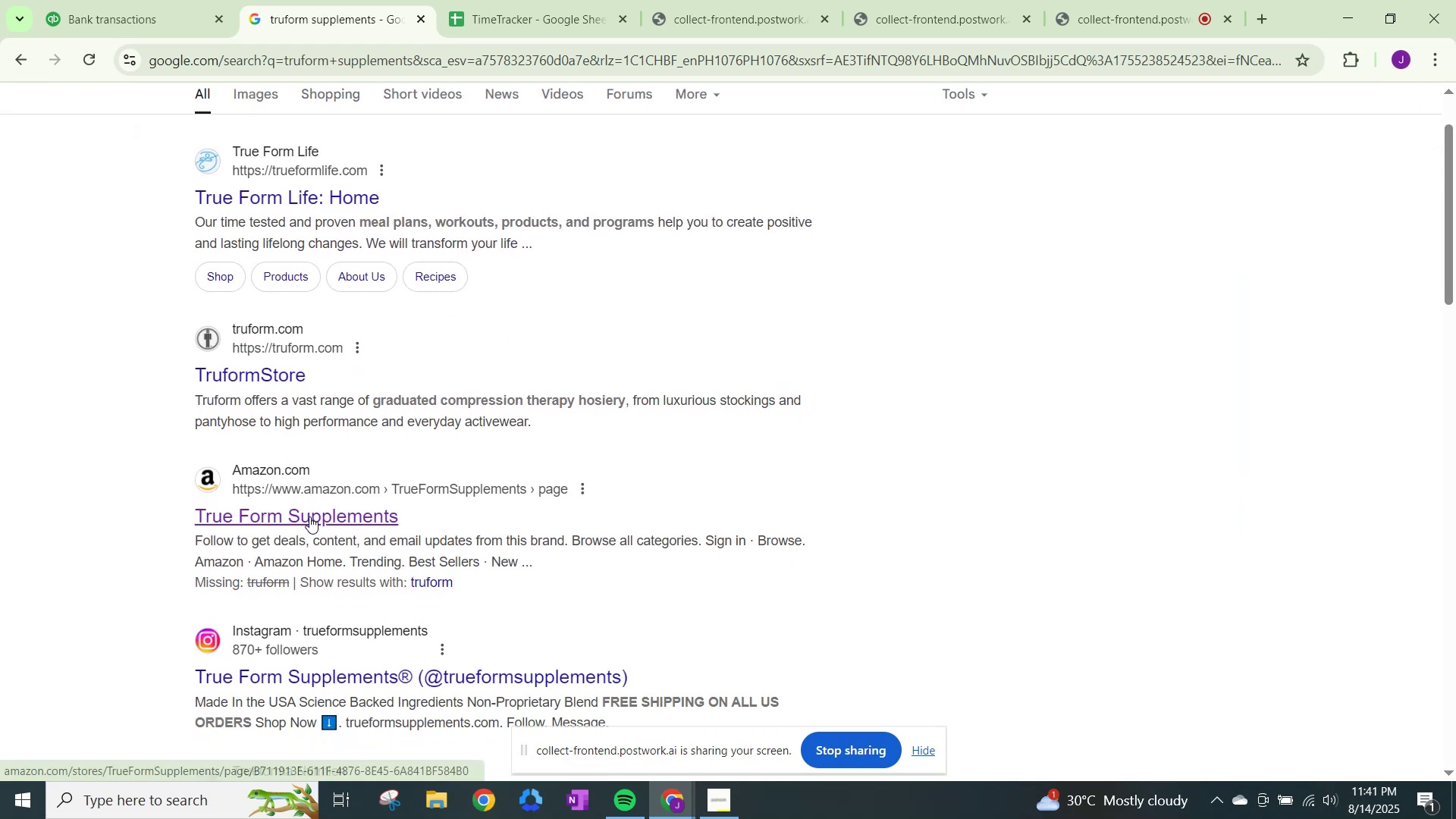 
left_click([312, 522])
 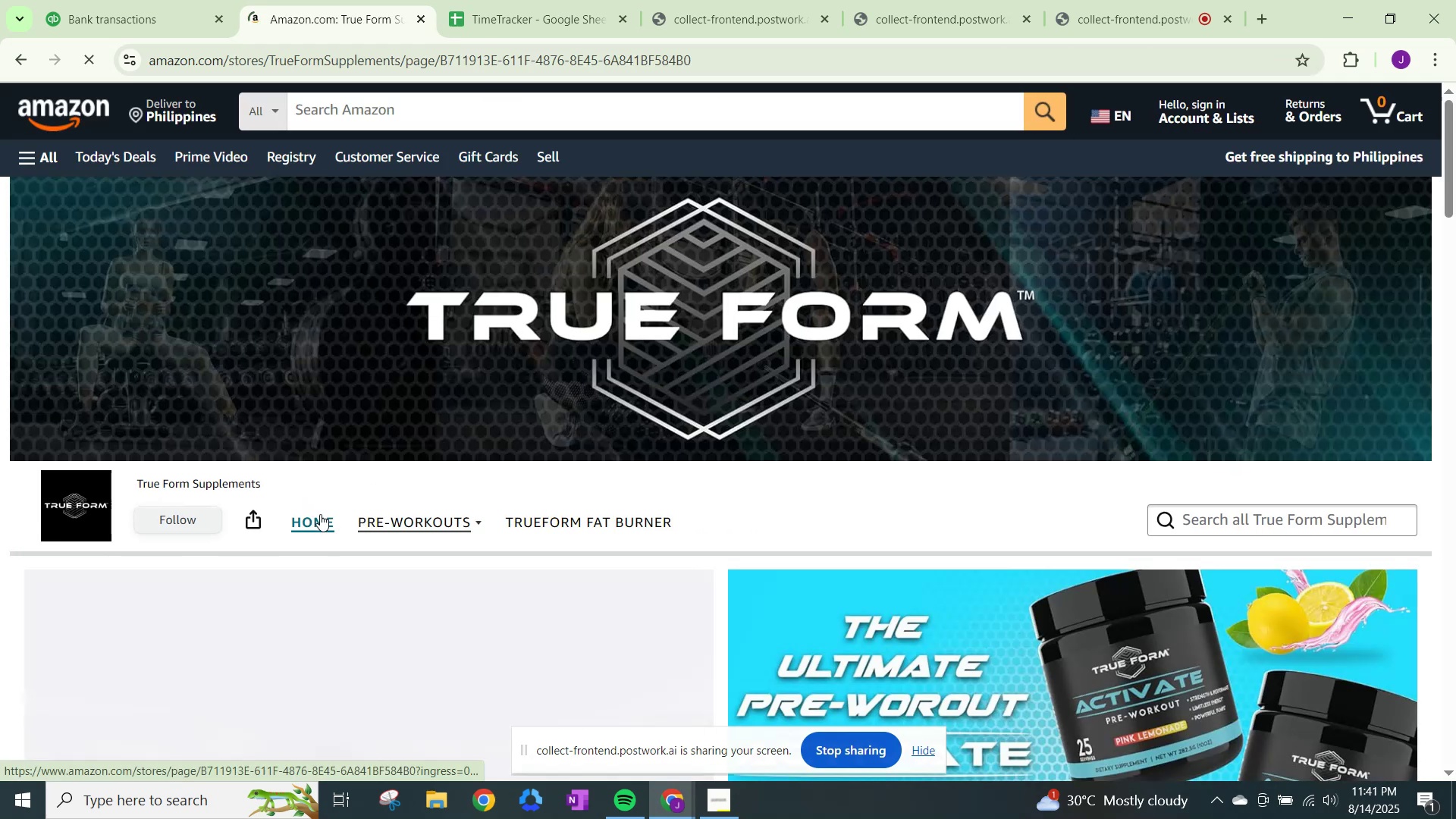 
scroll: coordinate [956, 460], scroll_direction: down, amount: 15.0
 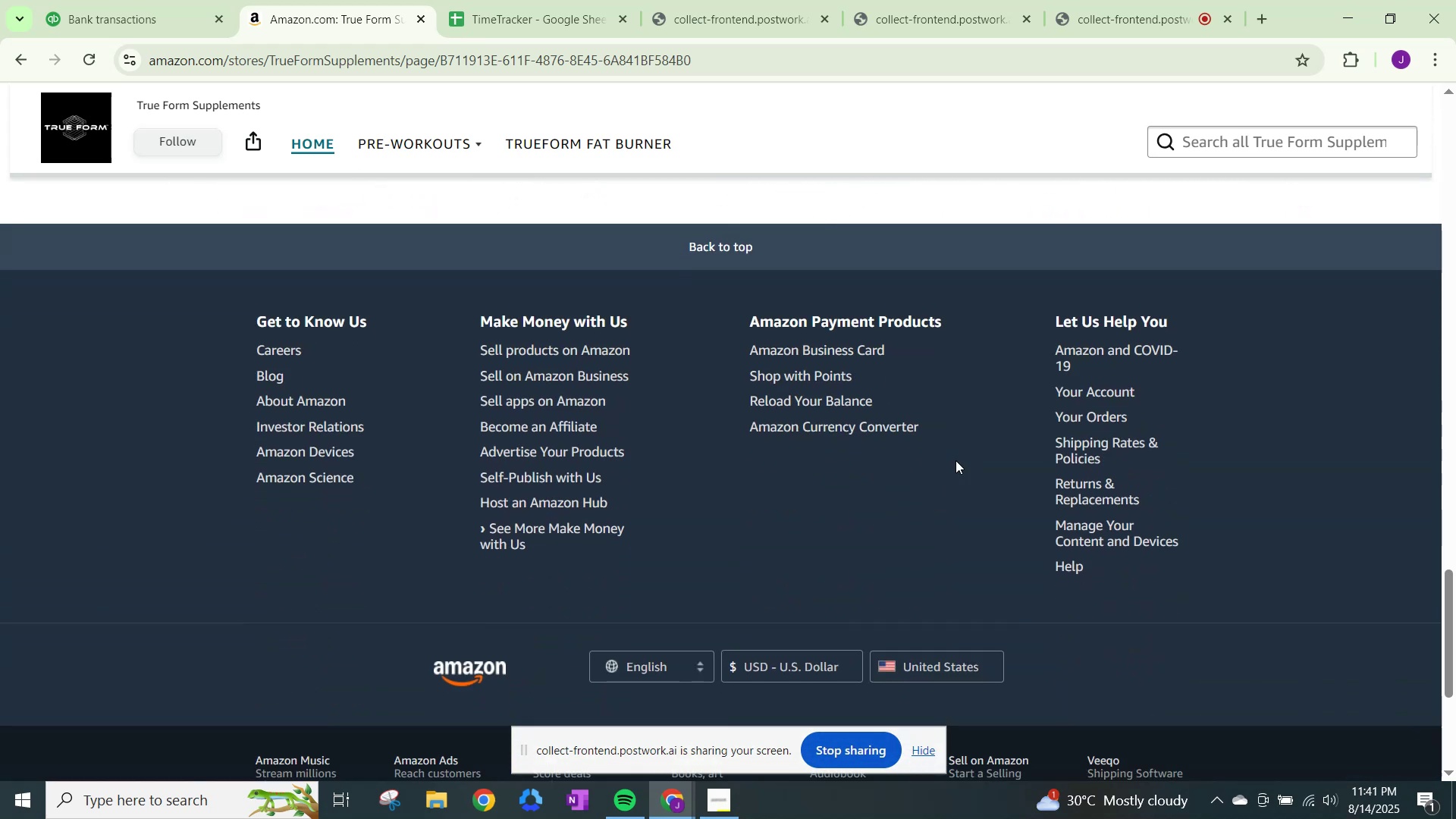 
scroll: coordinate [762, 482], scroll_direction: down, amount: 4.0
 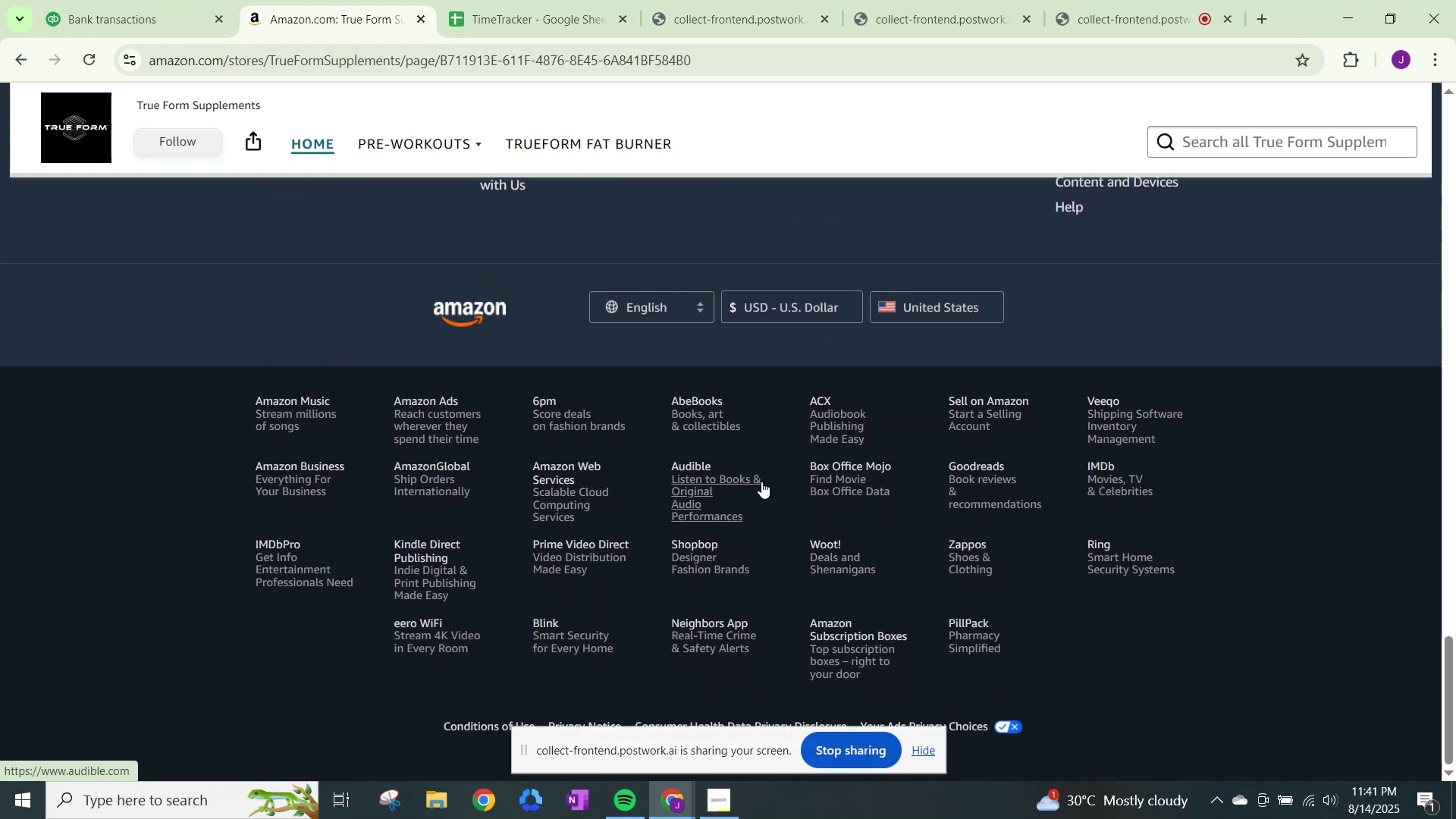 
scroll: coordinate [761, 482], scroll_direction: up, amount: 11.0
 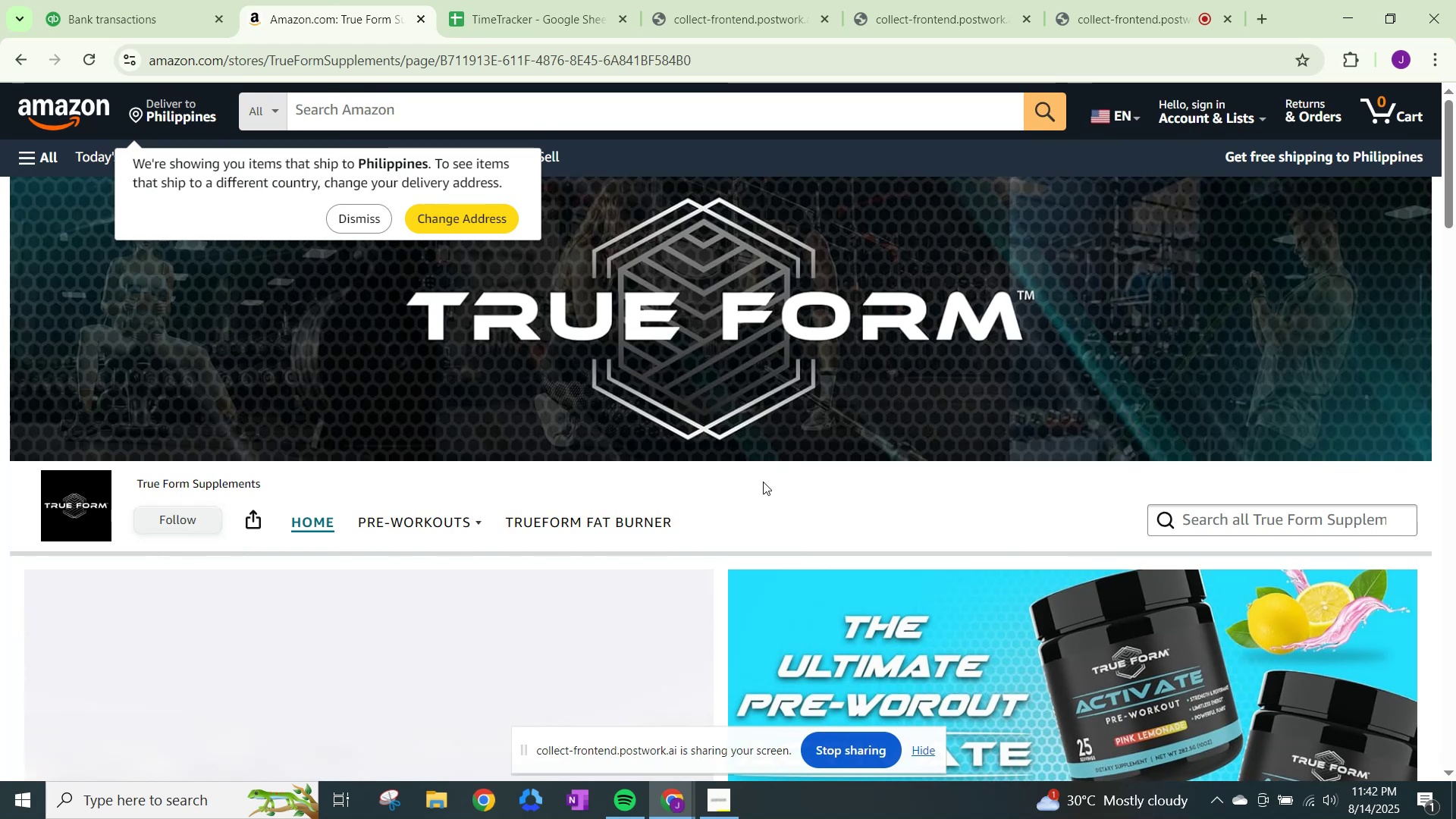 
left_click([135, 0])
 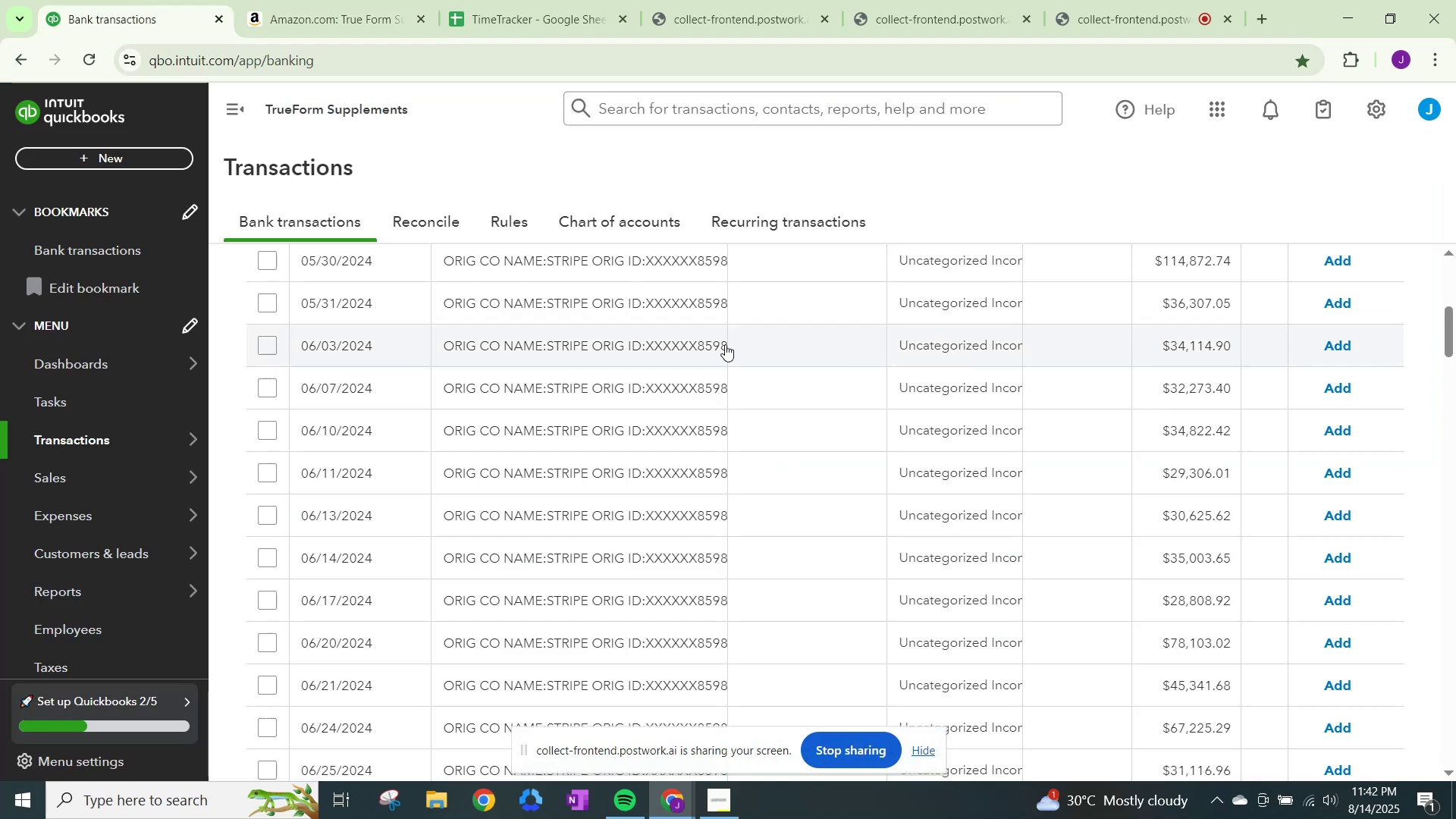 
scroll: coordinate [761, 384], scroll_direction: up, amount: 4.0
 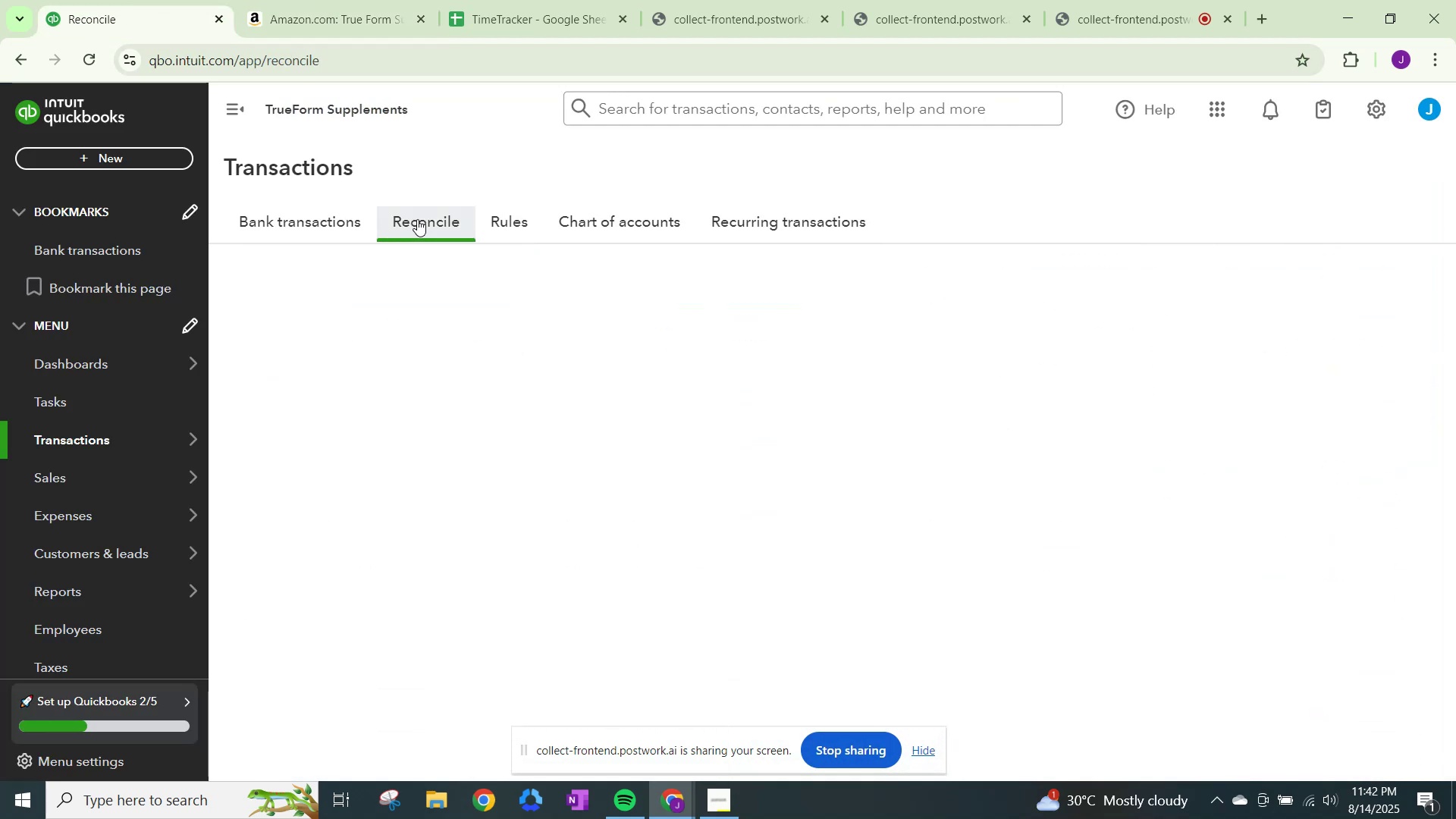 
left_click([280, 209])
 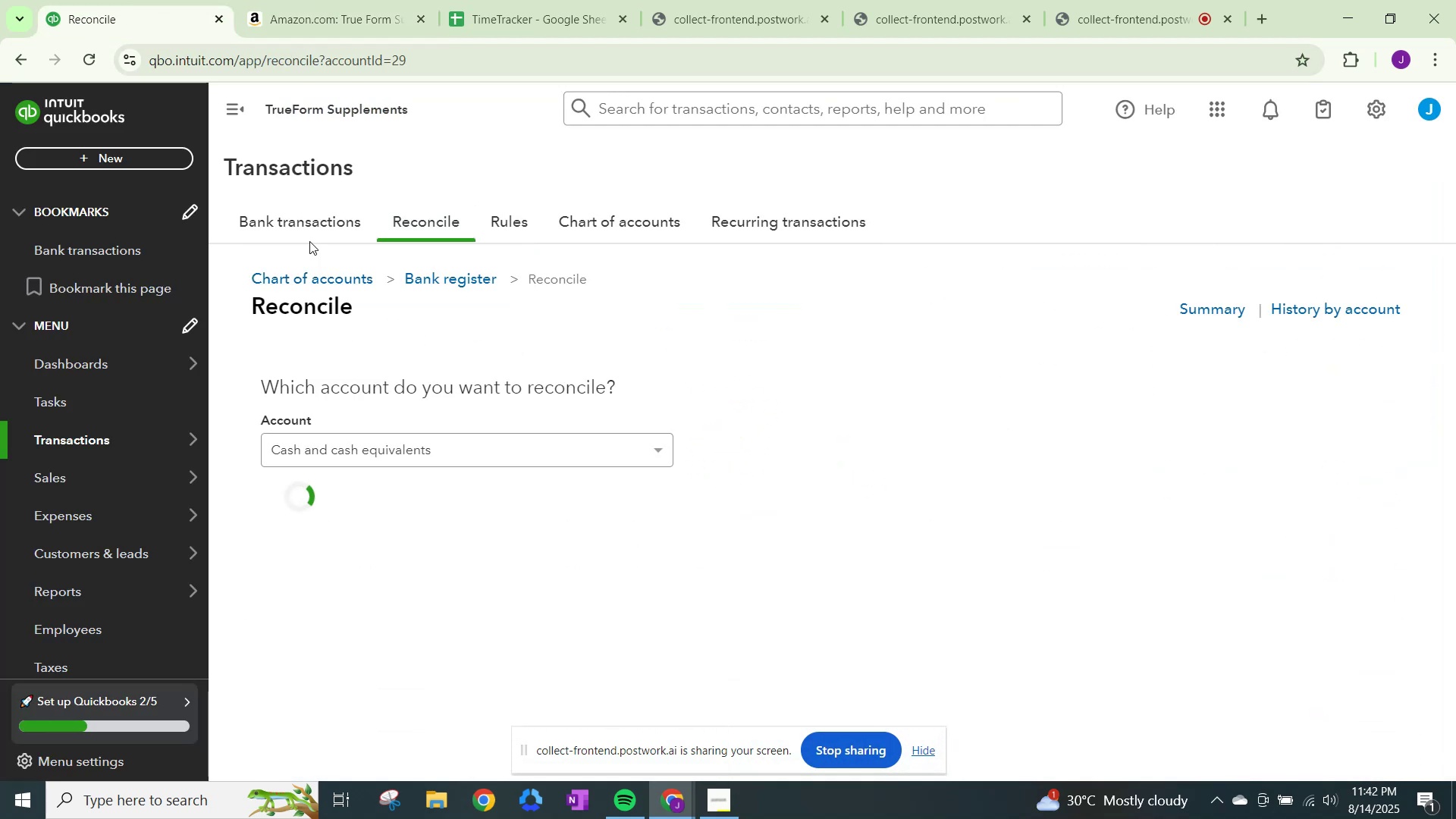 
left_click([313, 228])
 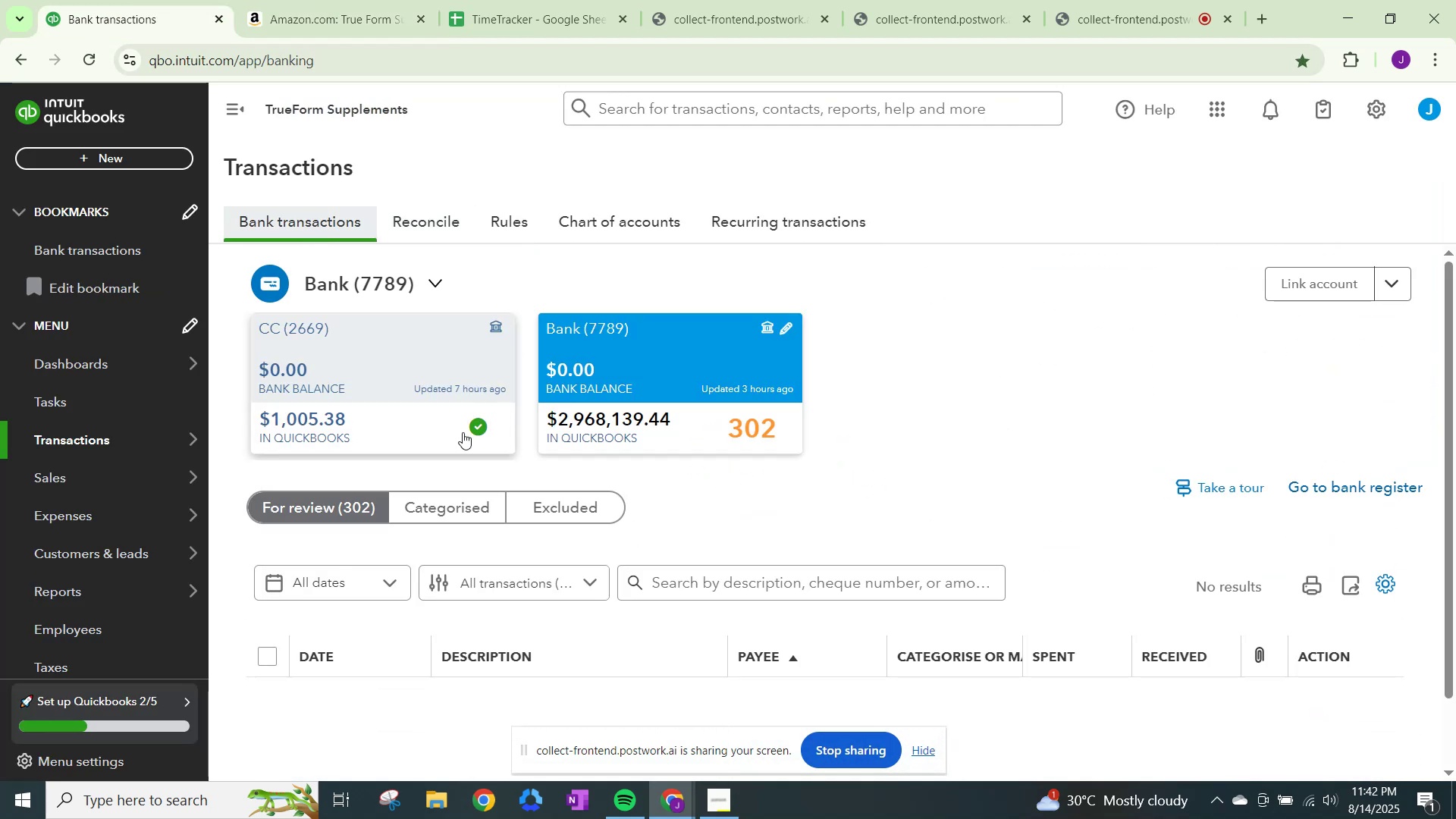 
left_click([466, 508])
 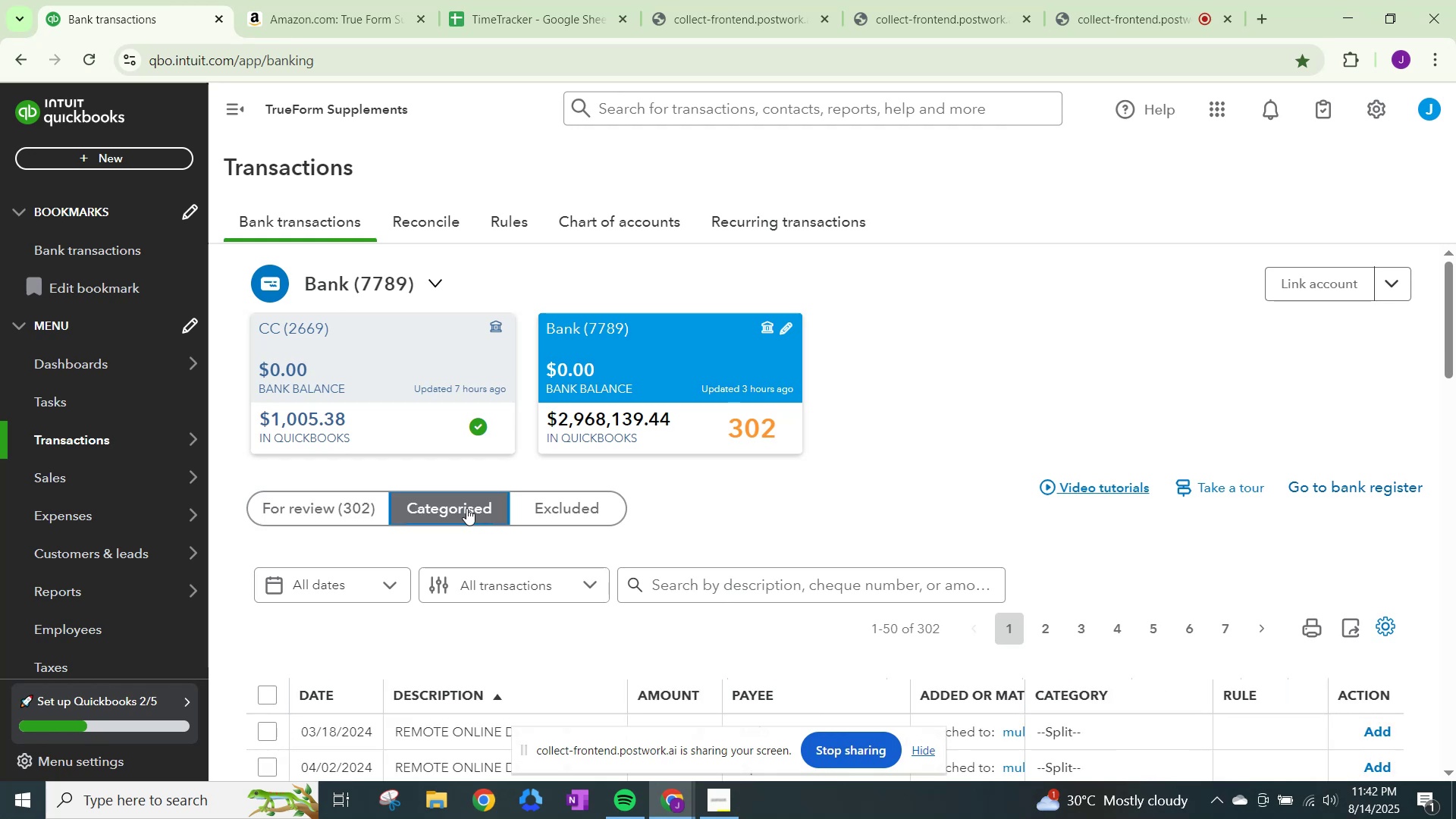 
scroll: coordinate [466, 508], scroll_direction: down, amount: 3.0
 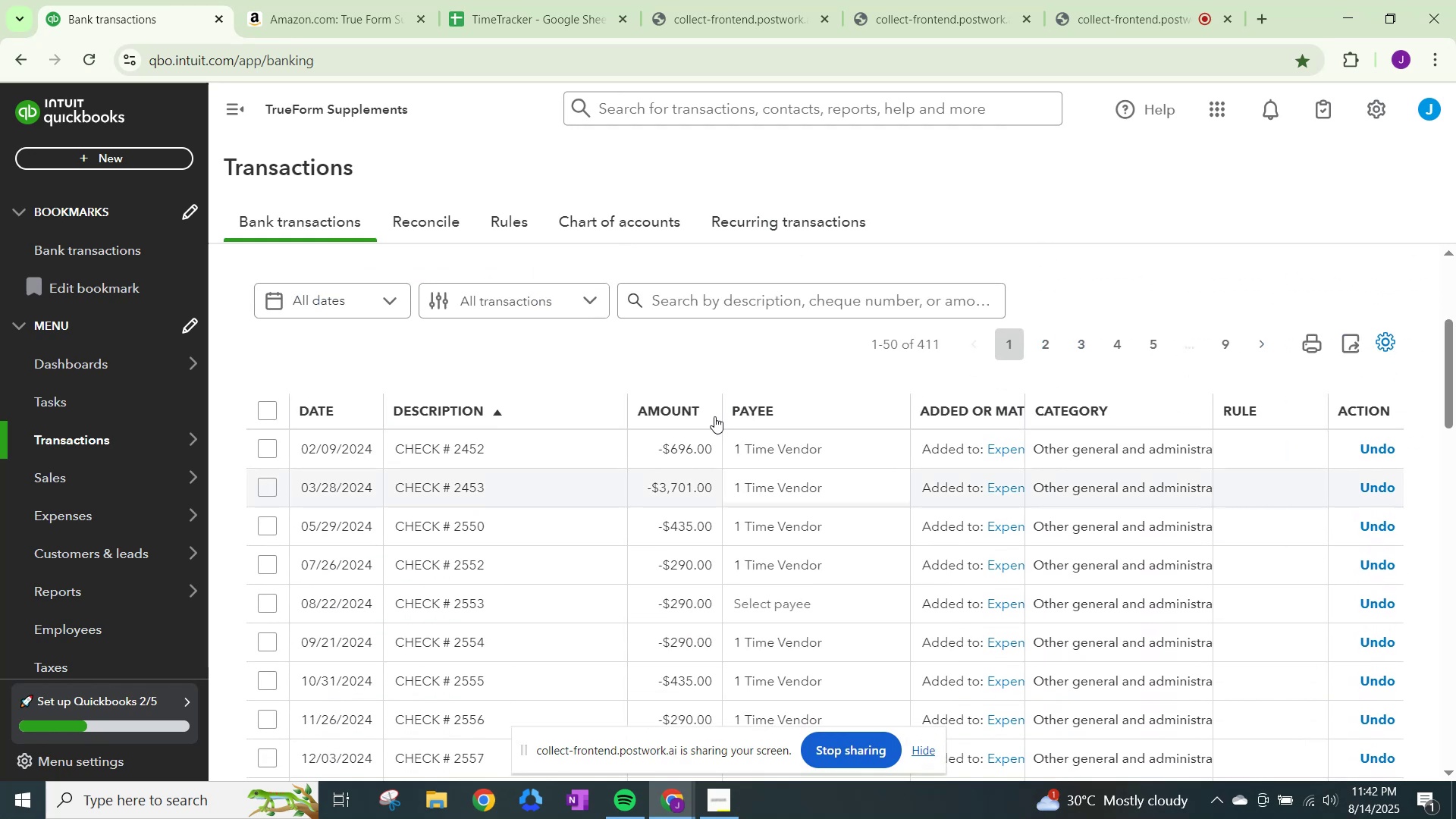 
left_click([738, 299])
 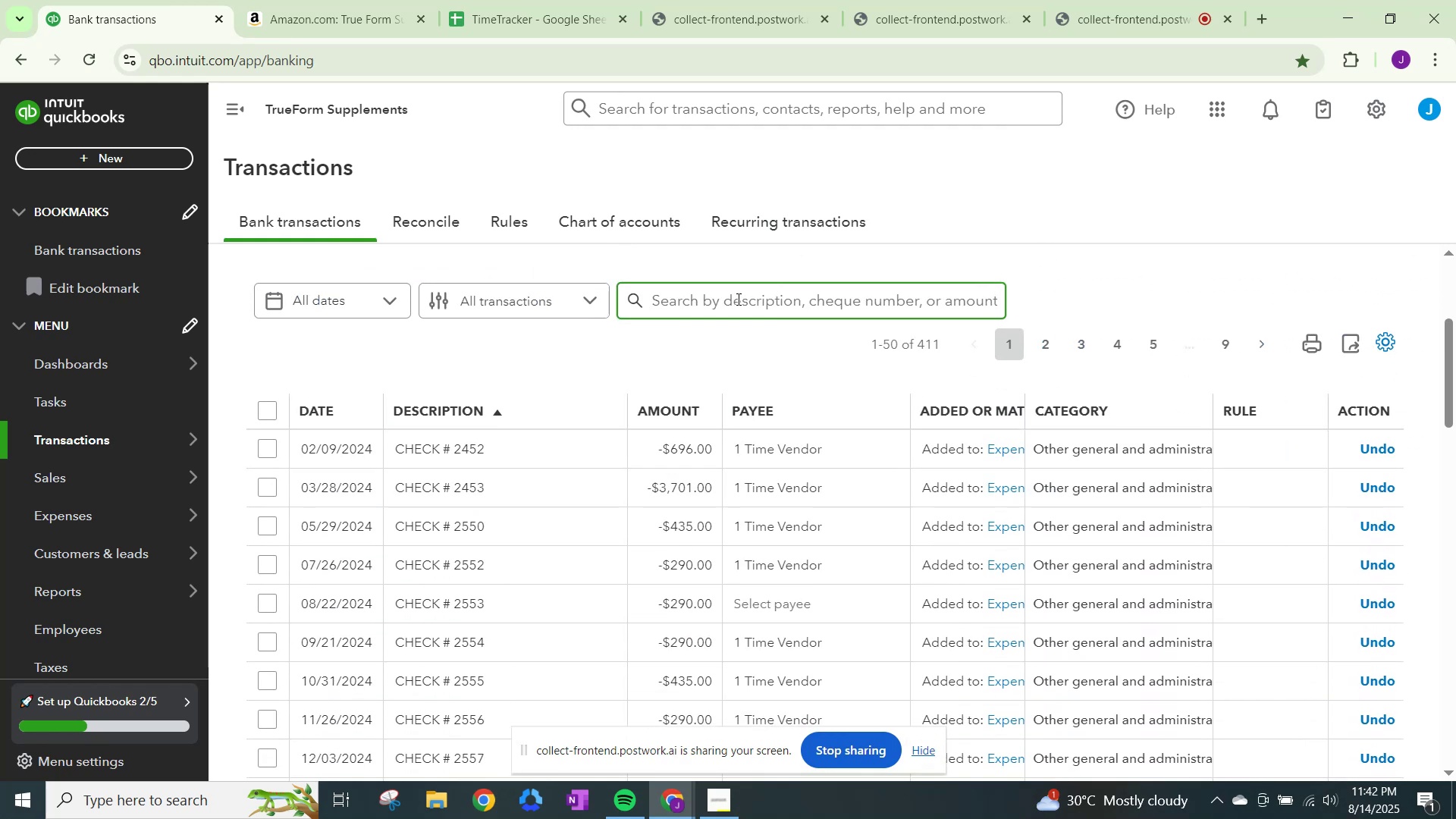 
scroll: coordinate [714, 310], scroll_direction: down, amount: 5.0
 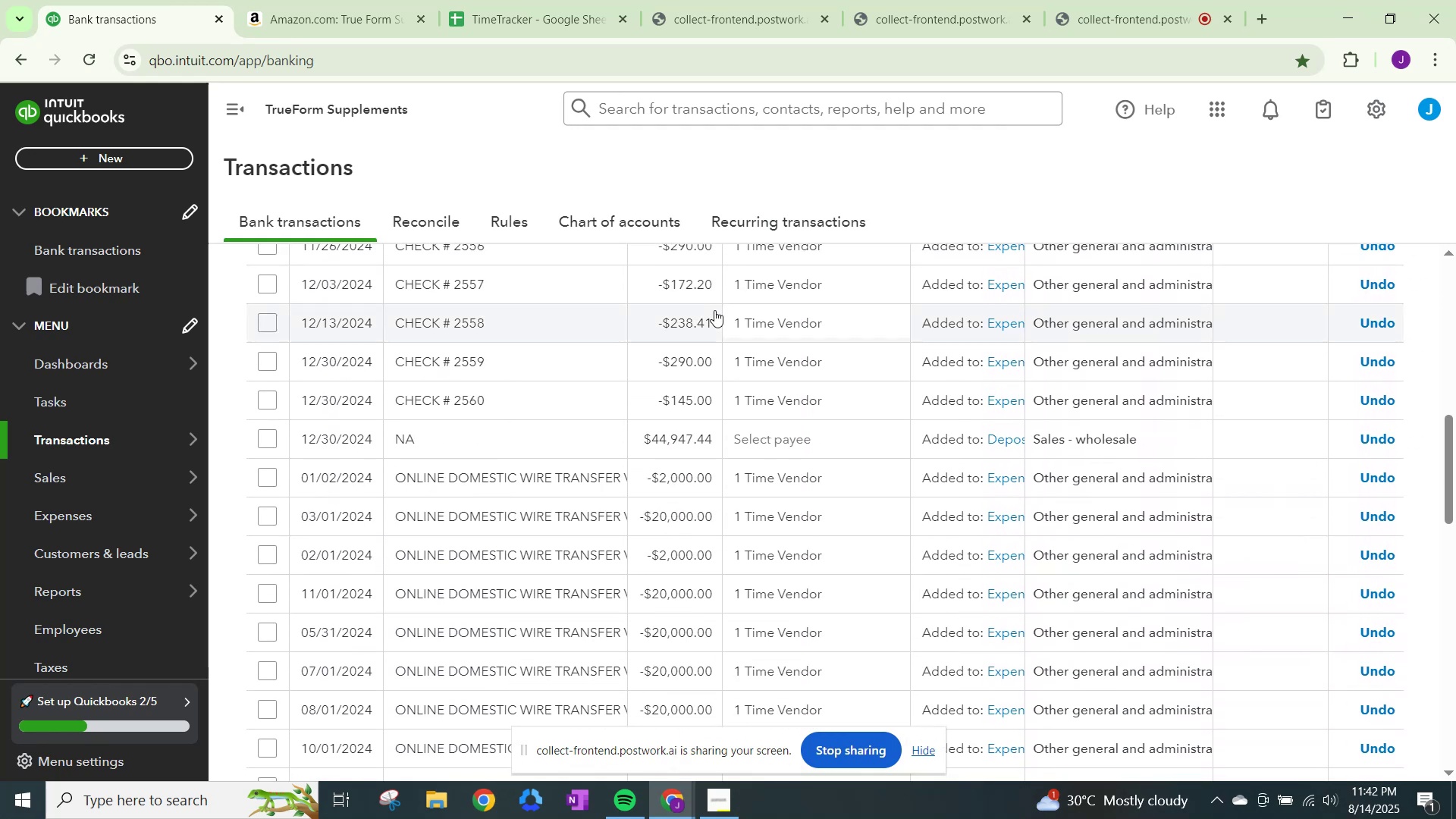 
scroll: coordinate [714, 310], scroll_direction: up, amount: 6.0
 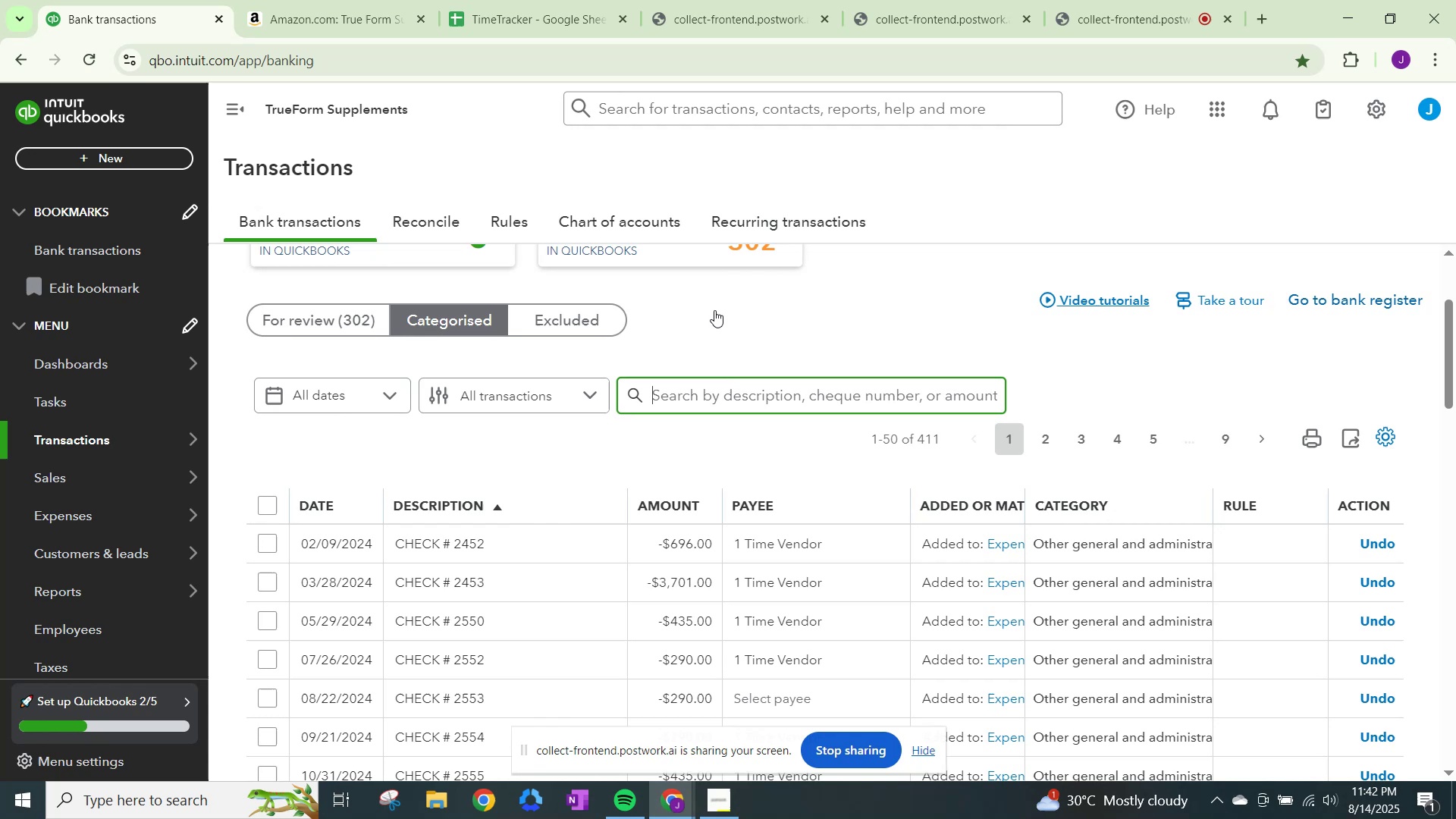 
scroll: coordinate [714, 310], scroll_direction: down, amount: 4.0
 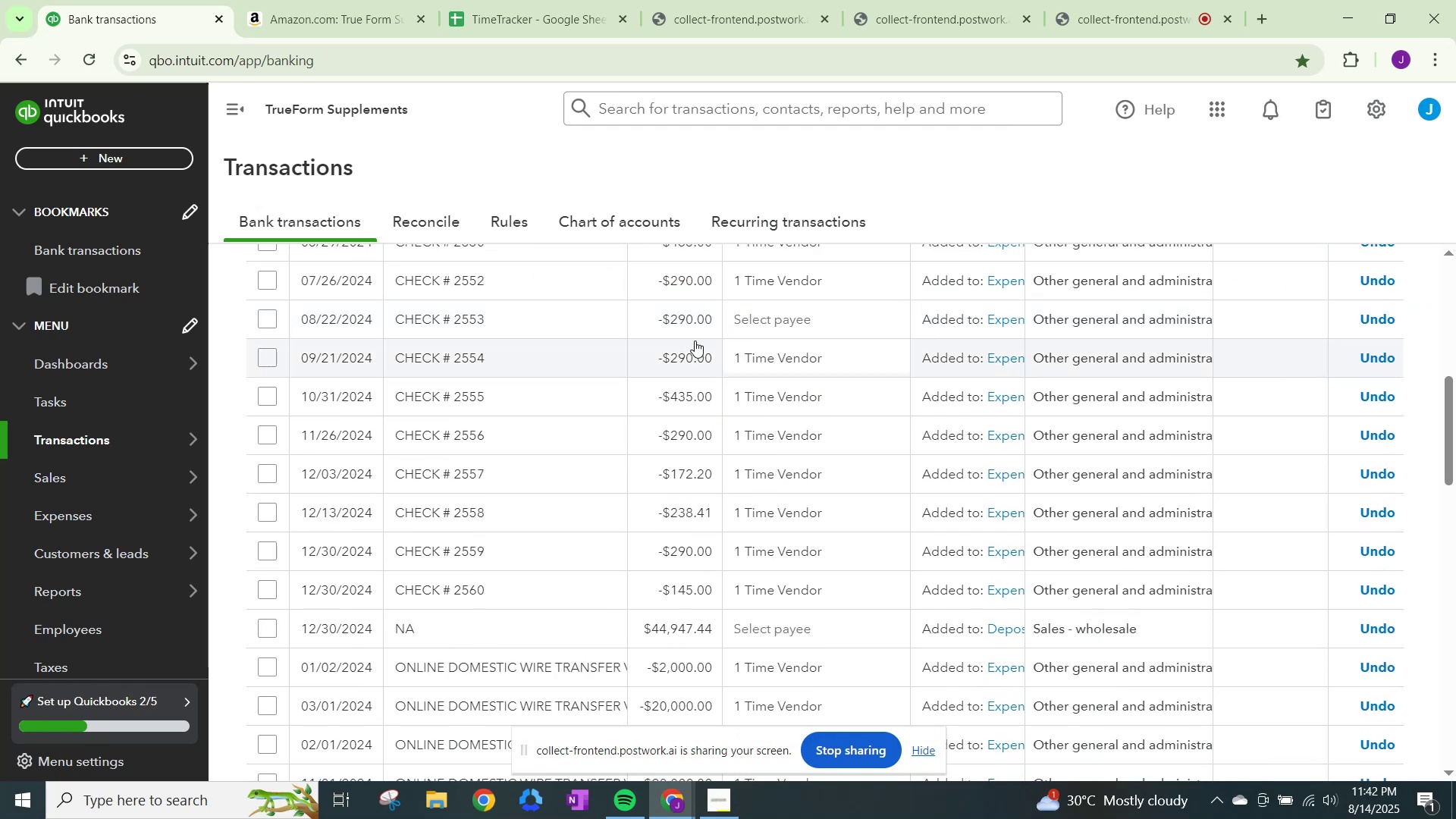 
left_click([789, 319])
 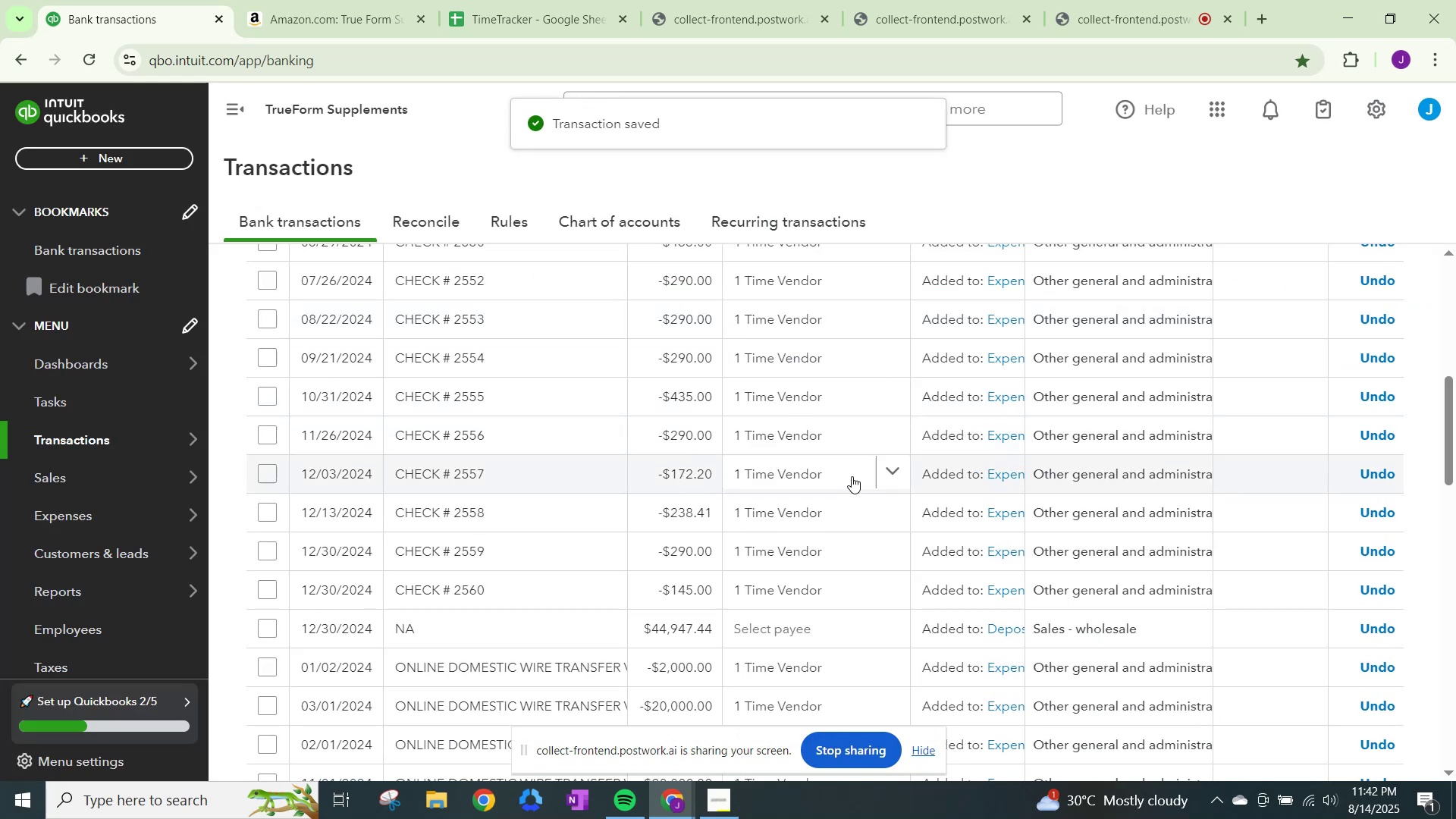 
wait(5.38)
 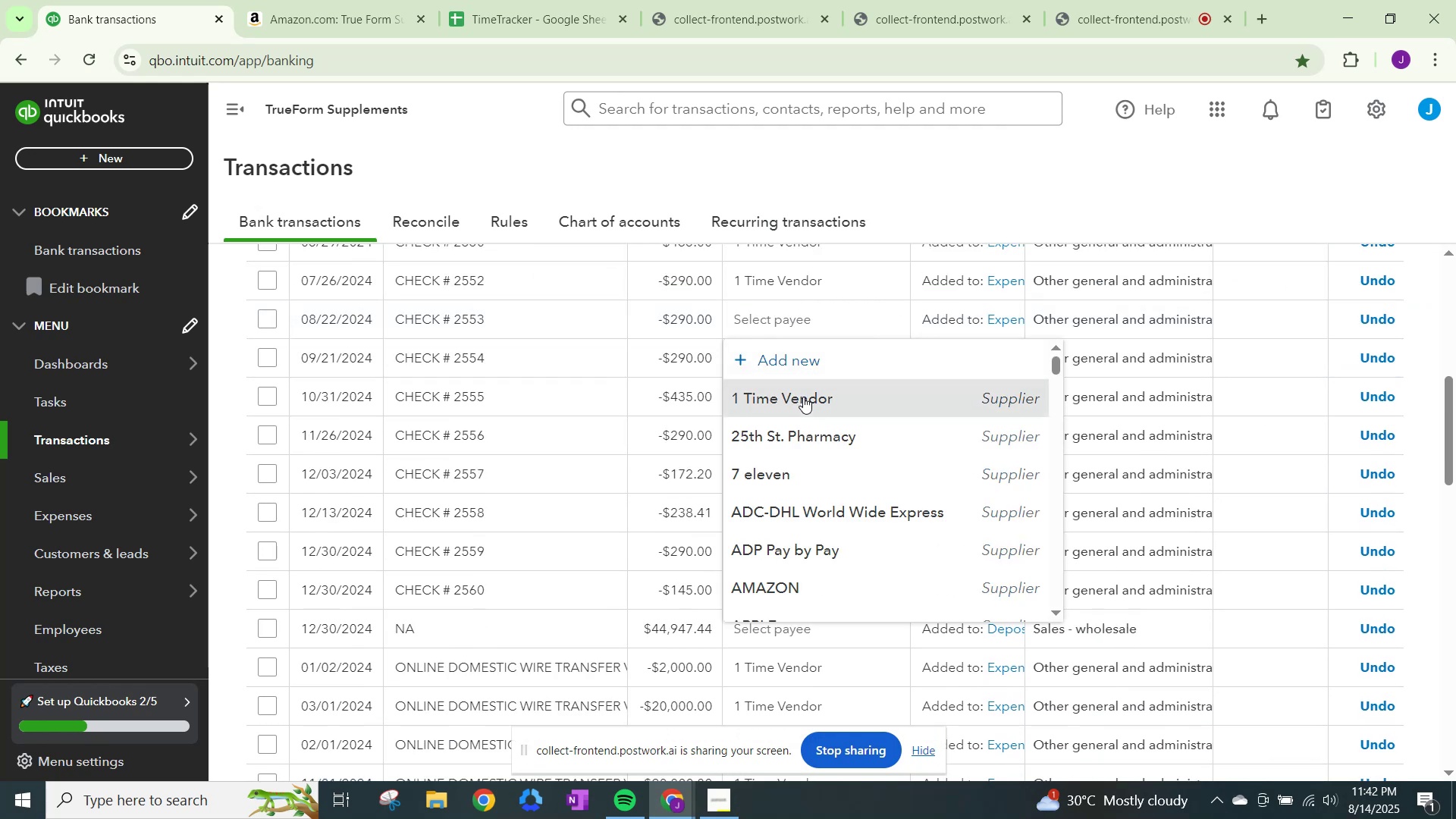 
scroll: coordinate [805, 623], scroll_direction: up, amount: 1.0
 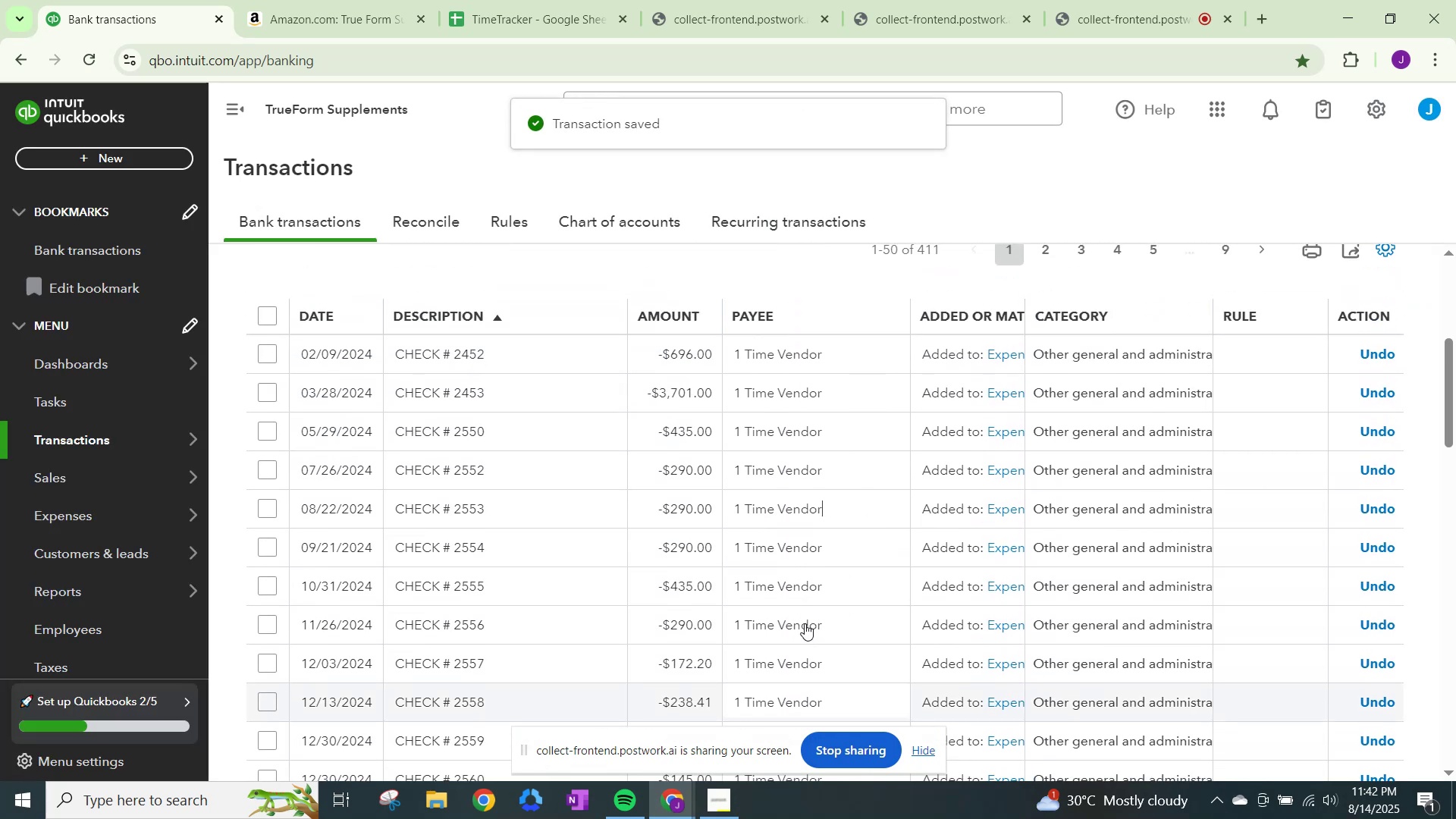 
scroll: coordinate [805, 623], scroll_direction: down, amount: 7.0
 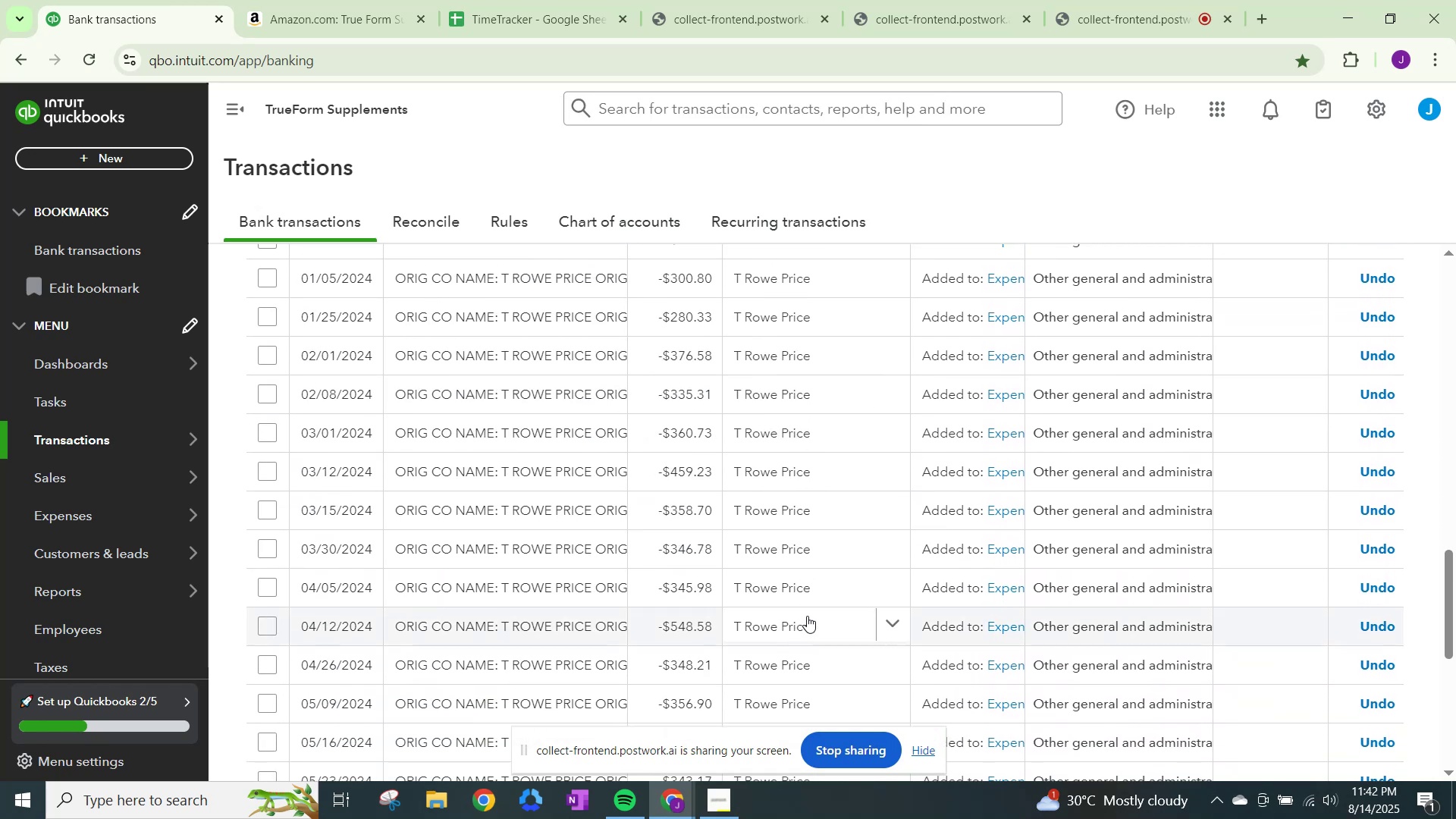 
scroll: coordinate [671, 321], scroll_direction: up, amount: 15.0
 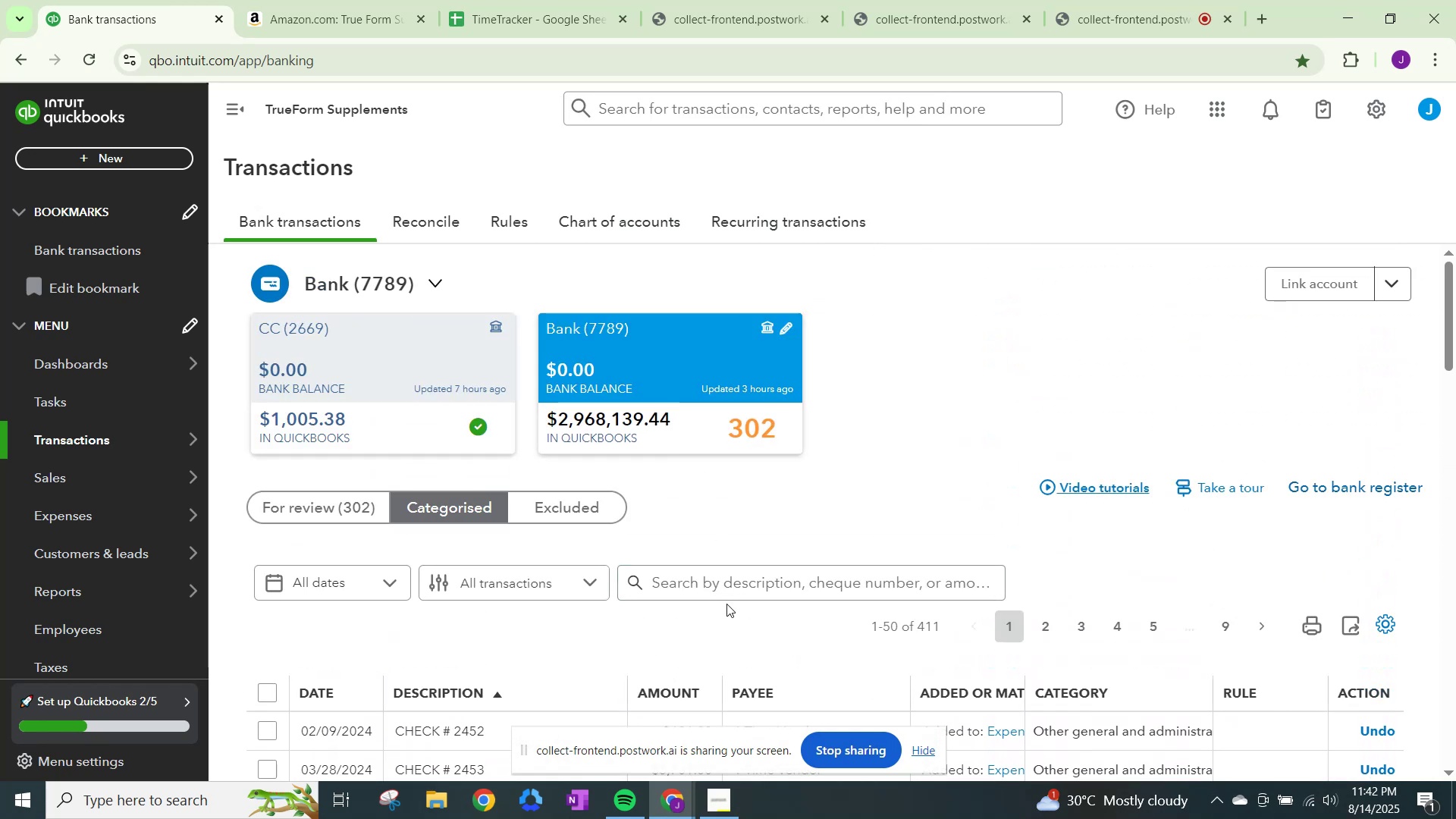 
left_click([733, 597])
 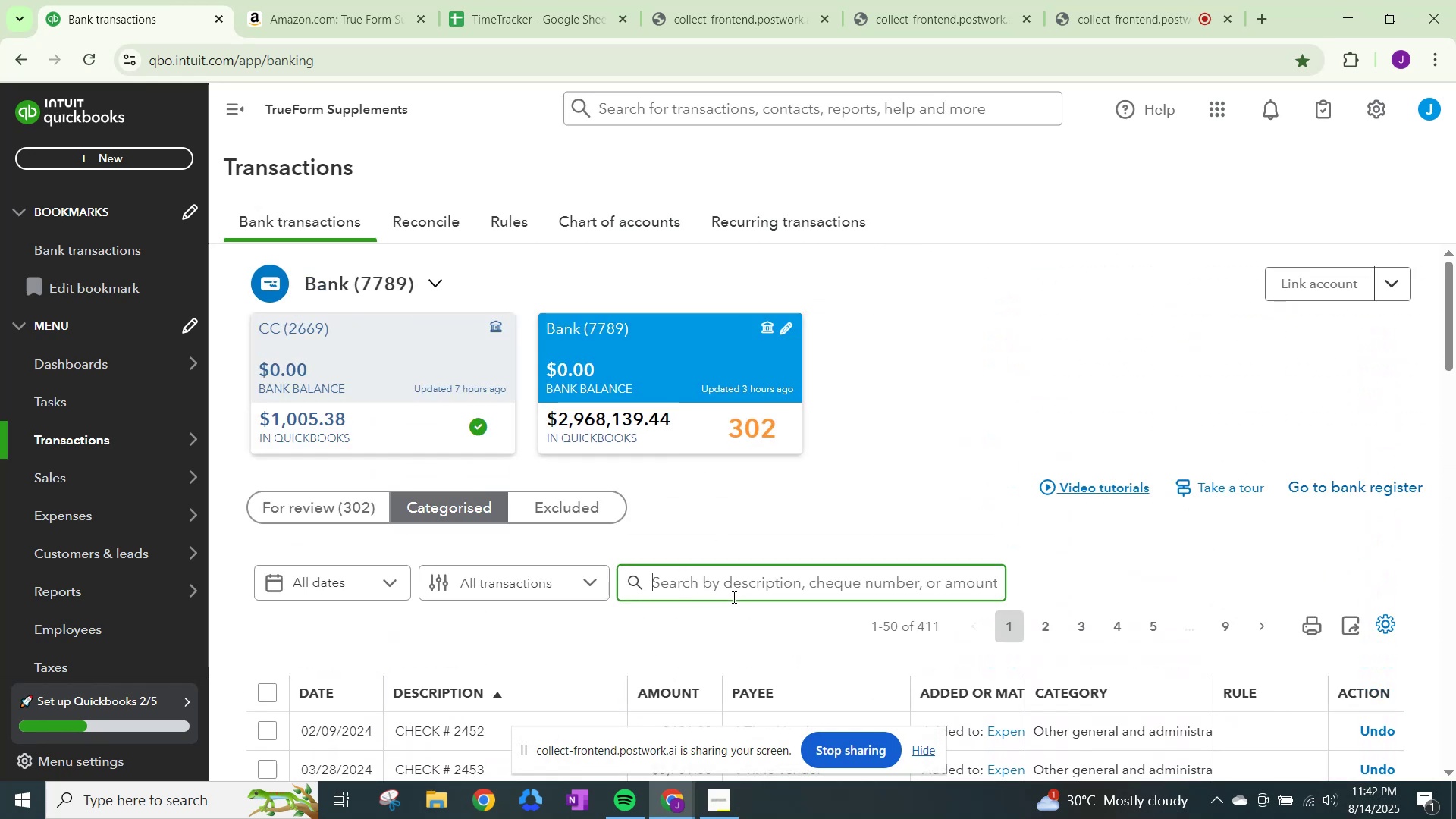 
type(stripes)
key(NumpadEnter)
 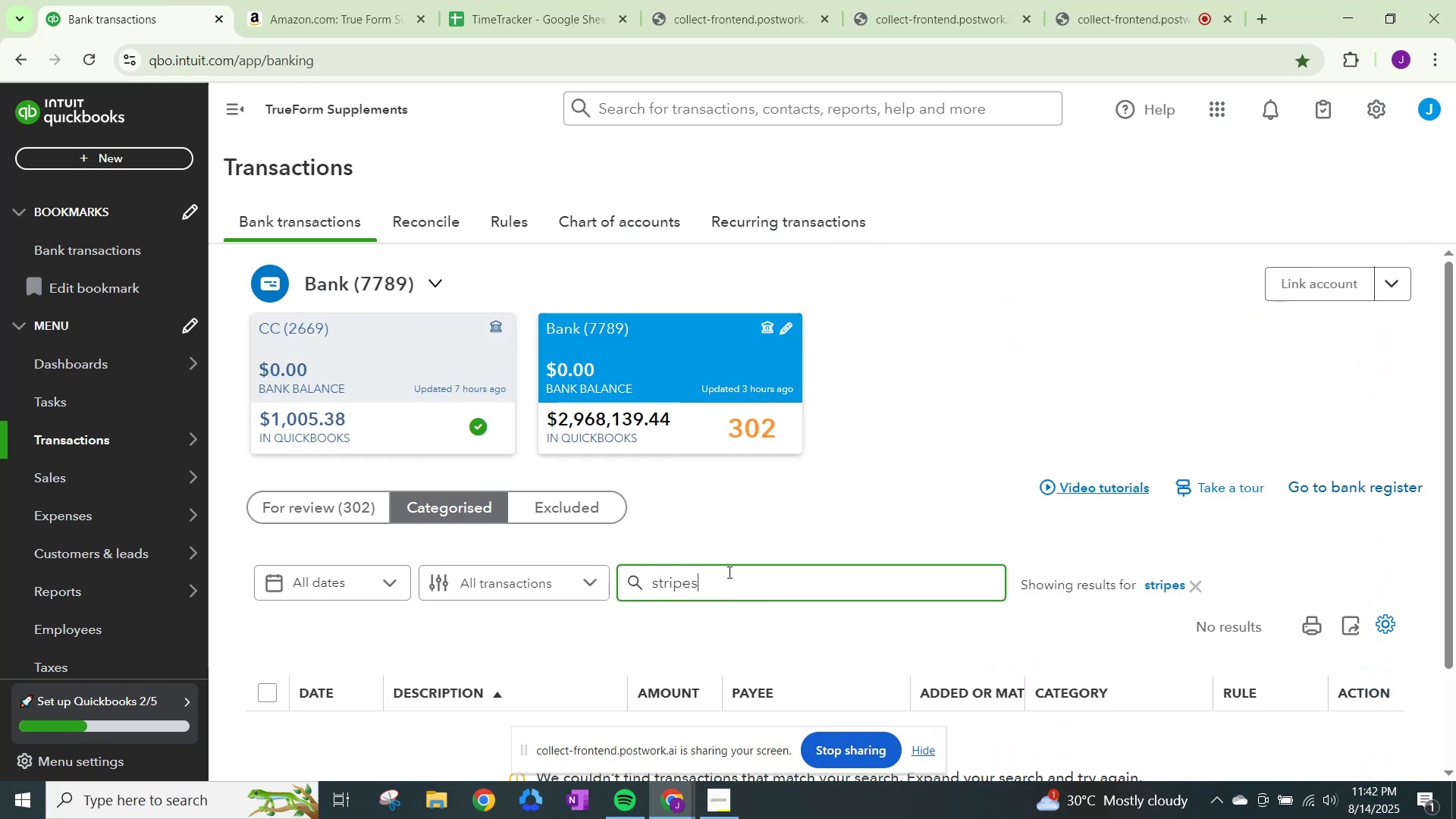 
scroll: coordinate [728, 572], scroll_direction: down, amount: 3.0
 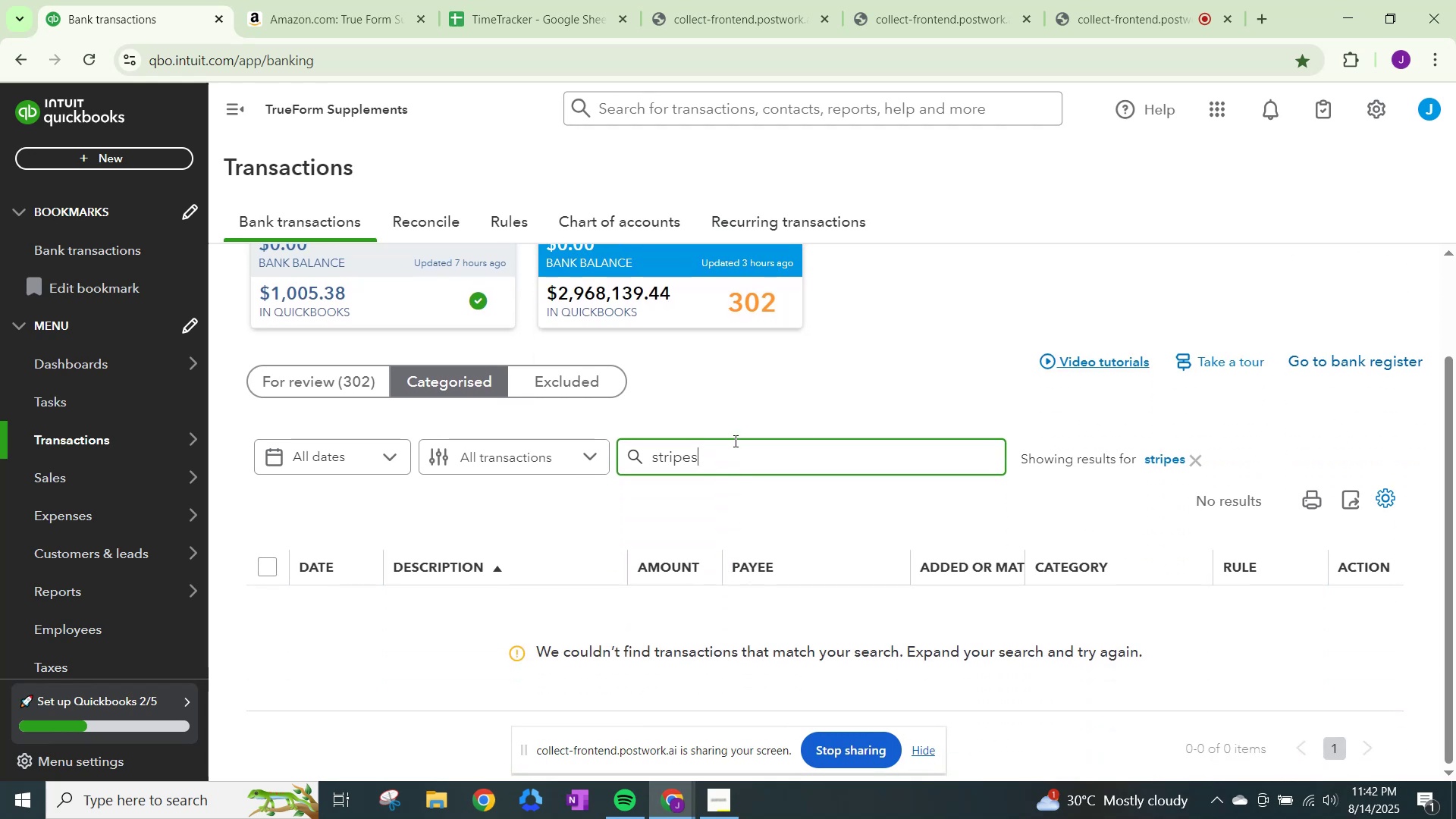 
key(Backspace)
 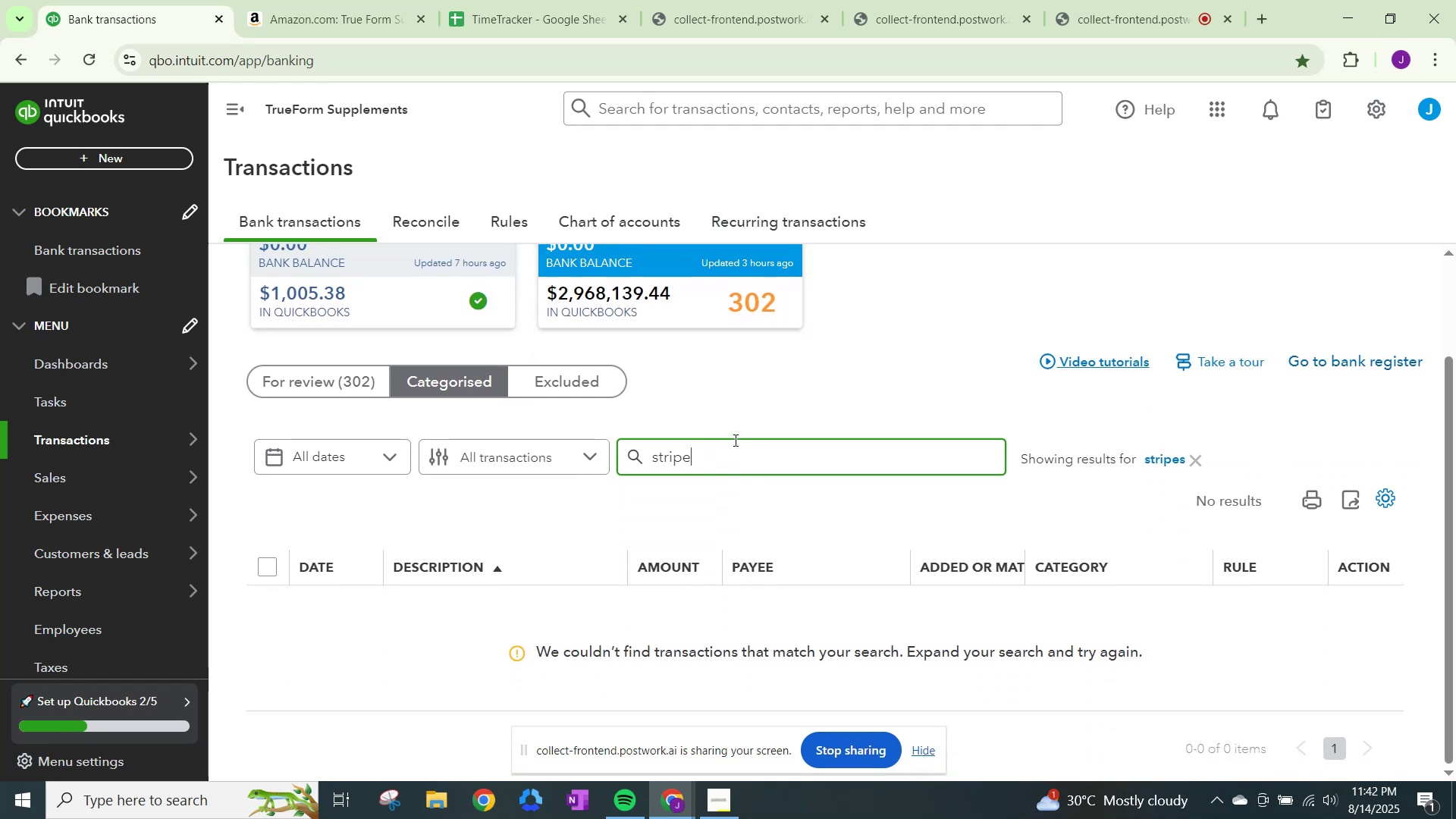 
key(Enter)
 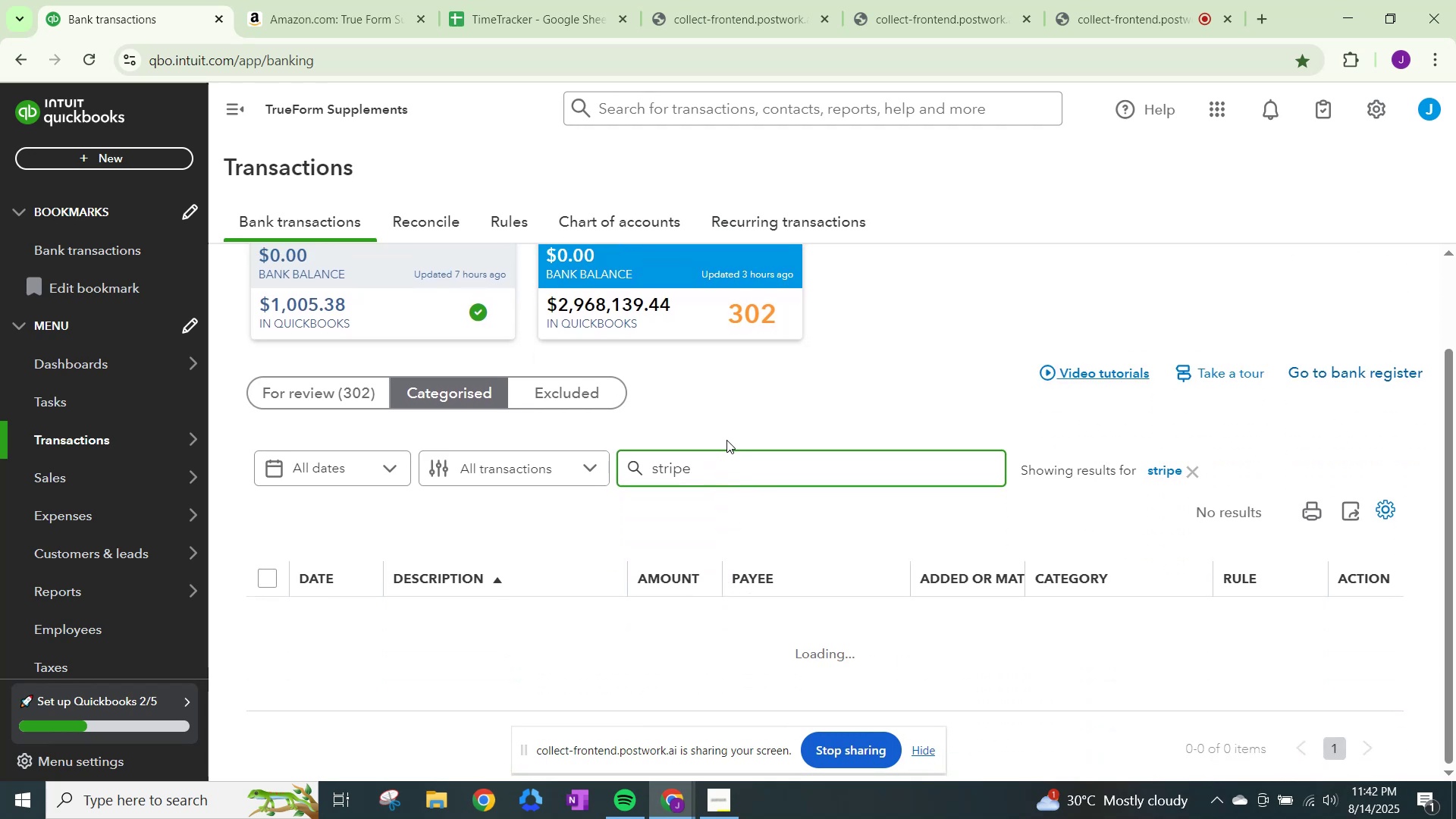 
scroll: coordinate [723, 532], scroll_direction: down, amount: 2.0
 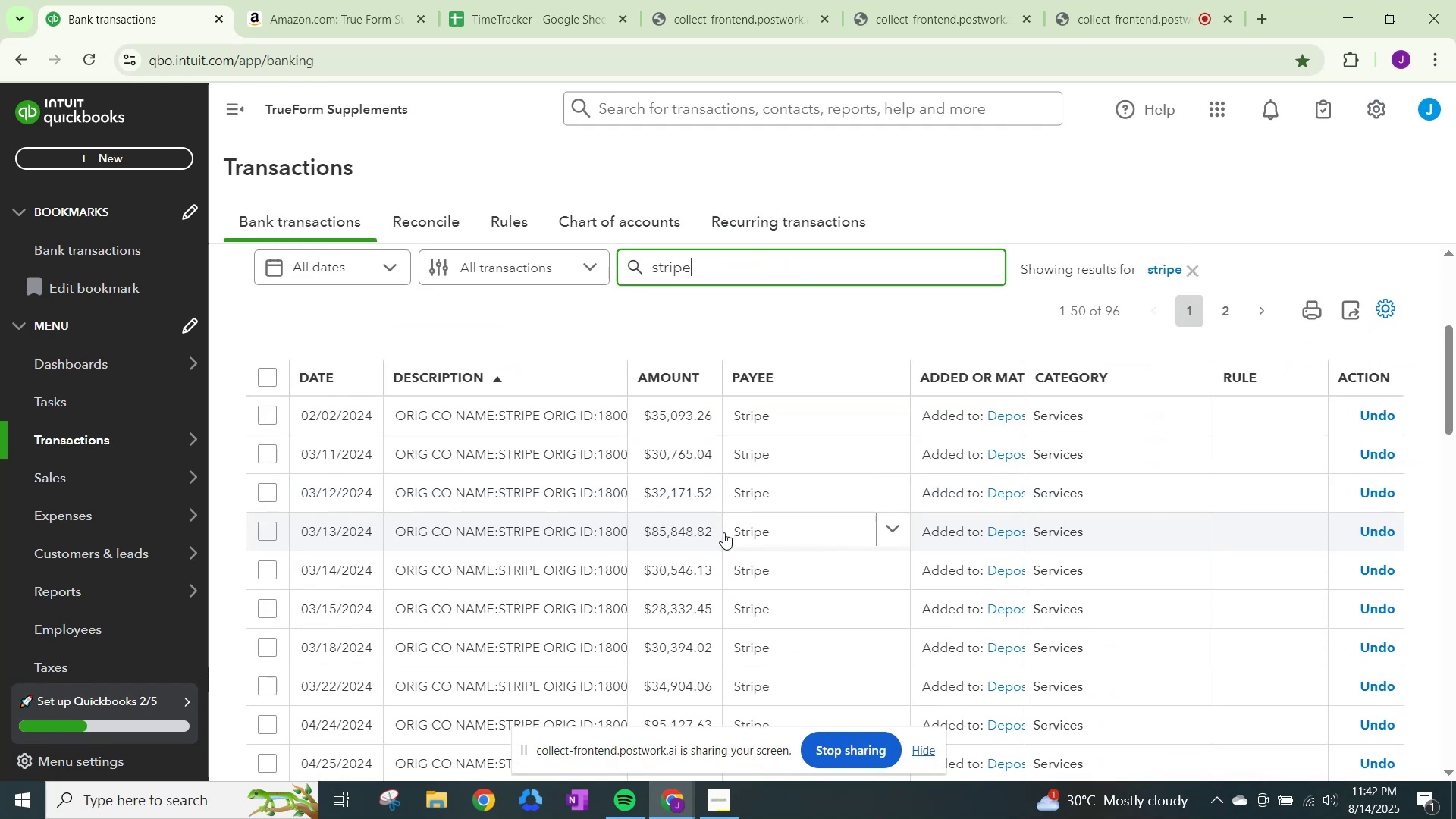 
wait(9.6)
 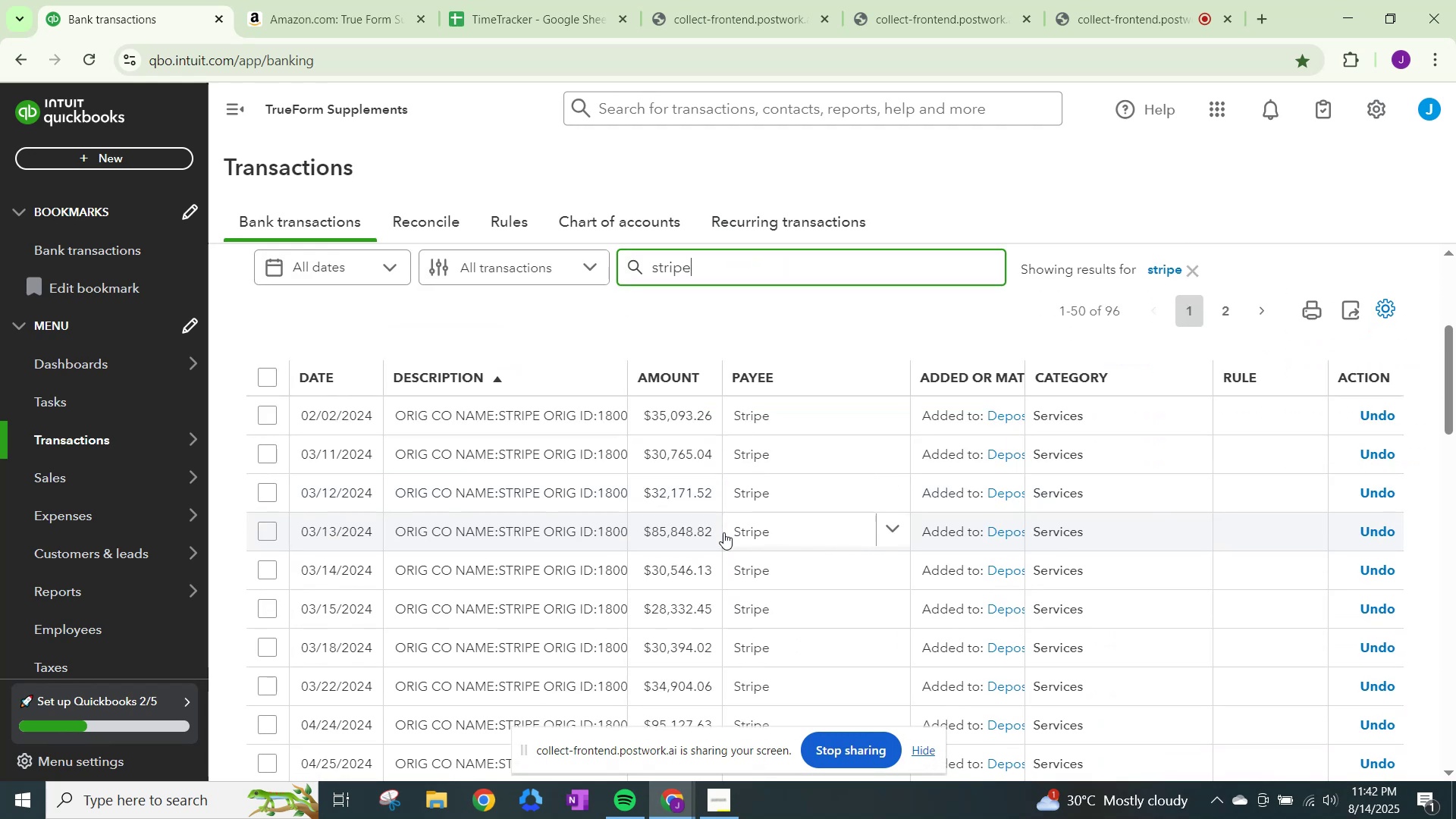 
left_click([328, 0])
 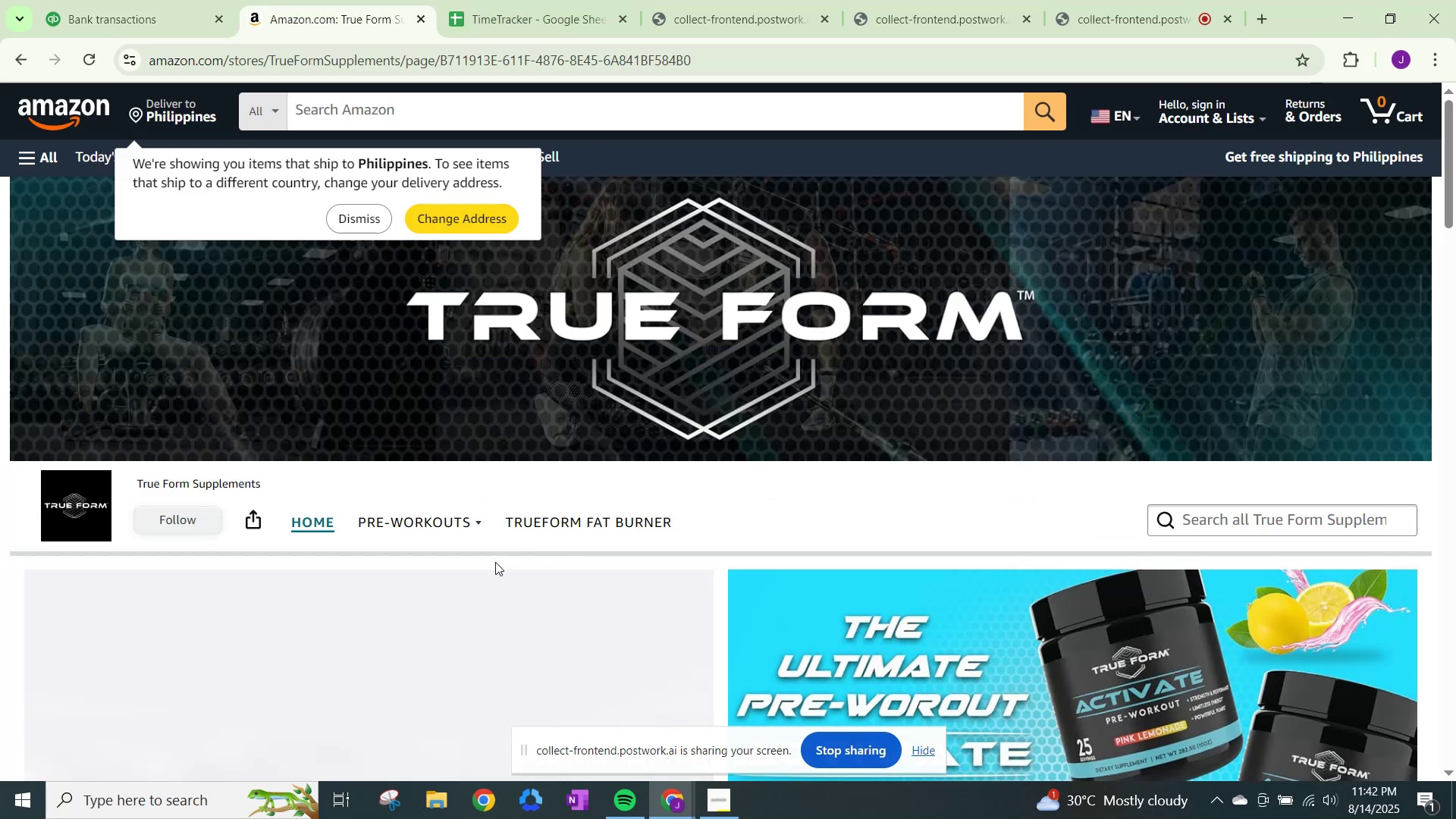 
left_click([444, 516])
 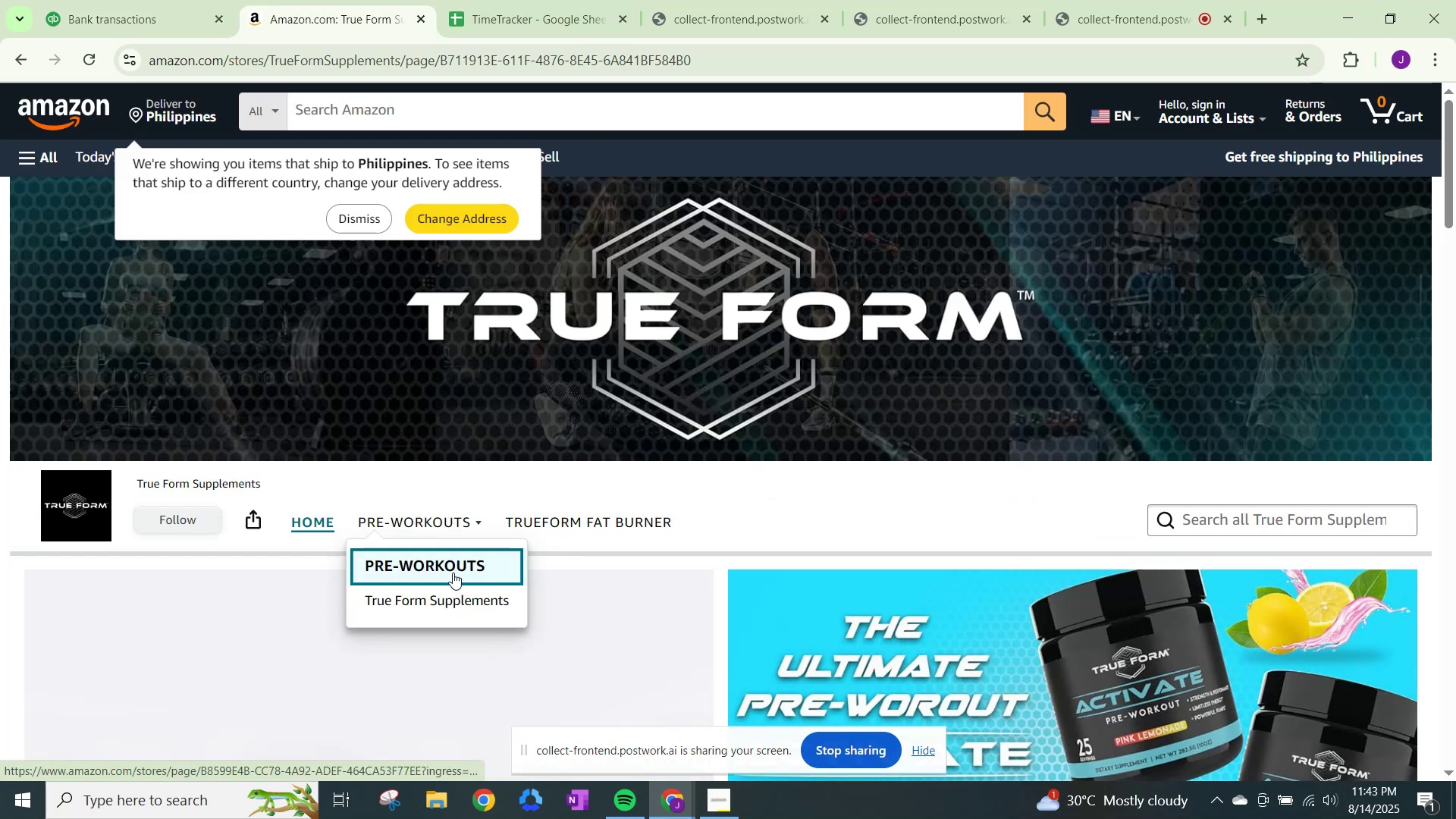 
left_click([445, 602])
 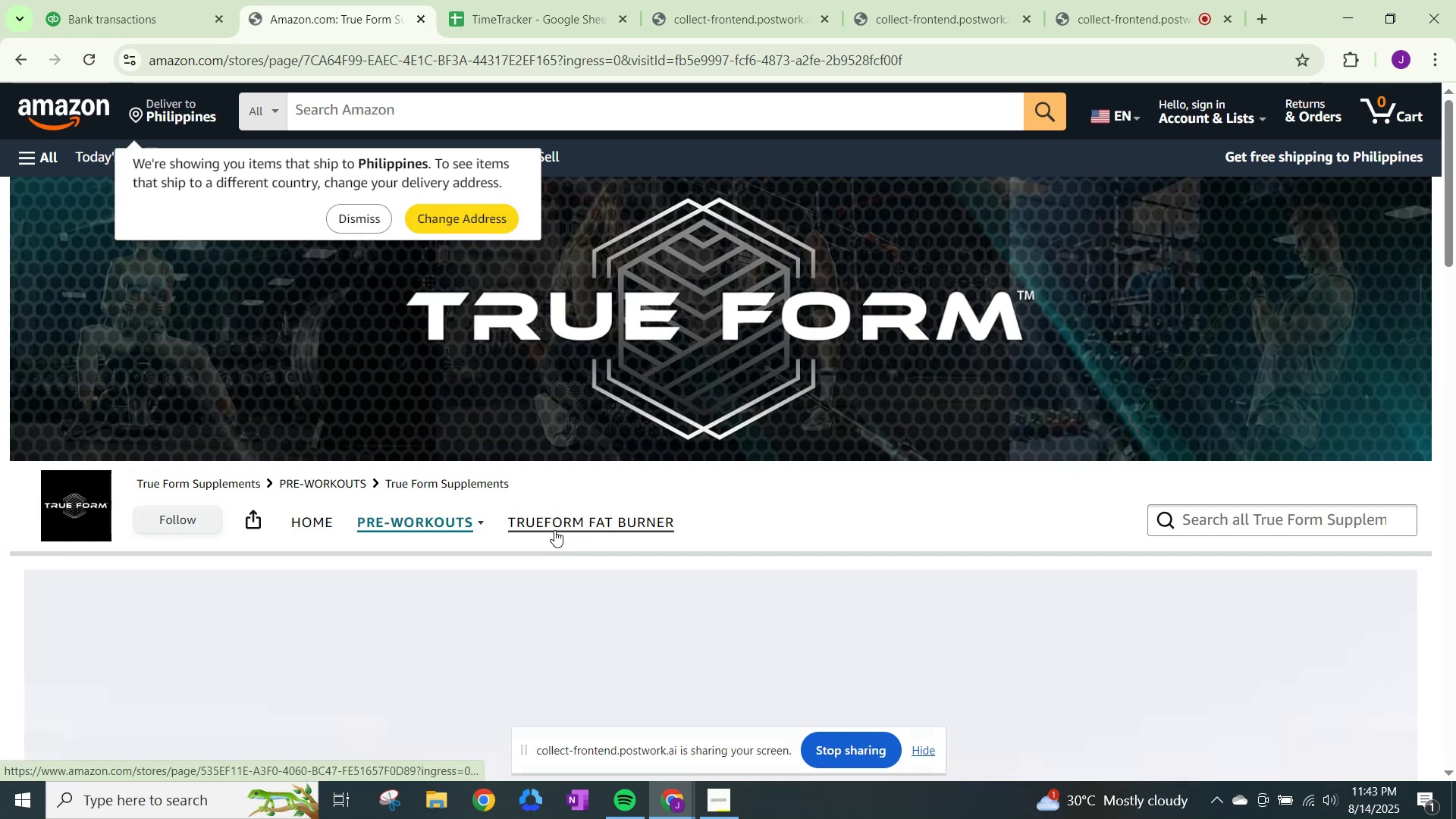 
left_click([554, 530])
 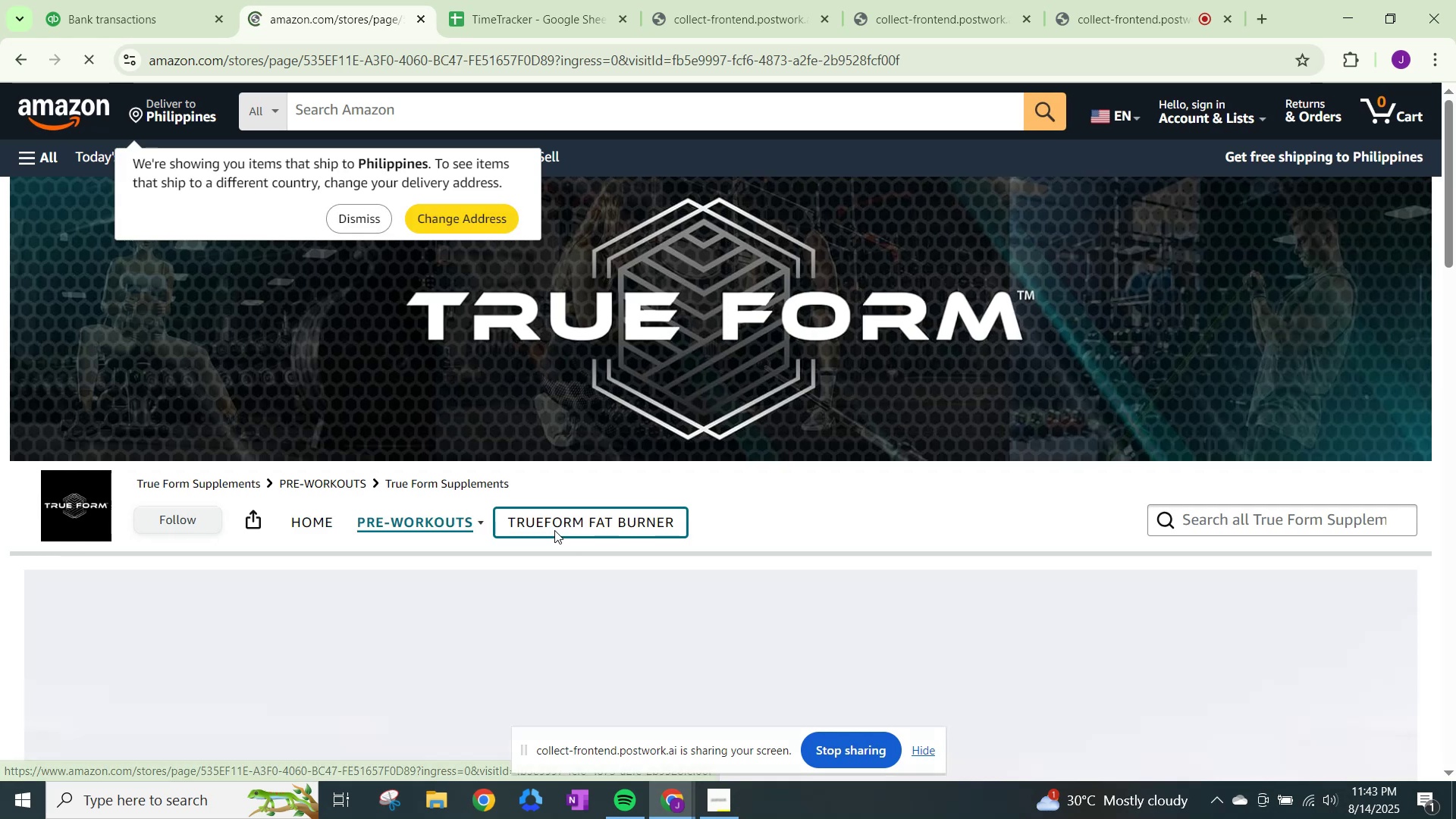 
scroll: coordinate [554, 530], scroll_direction: down, amount: 5.0
 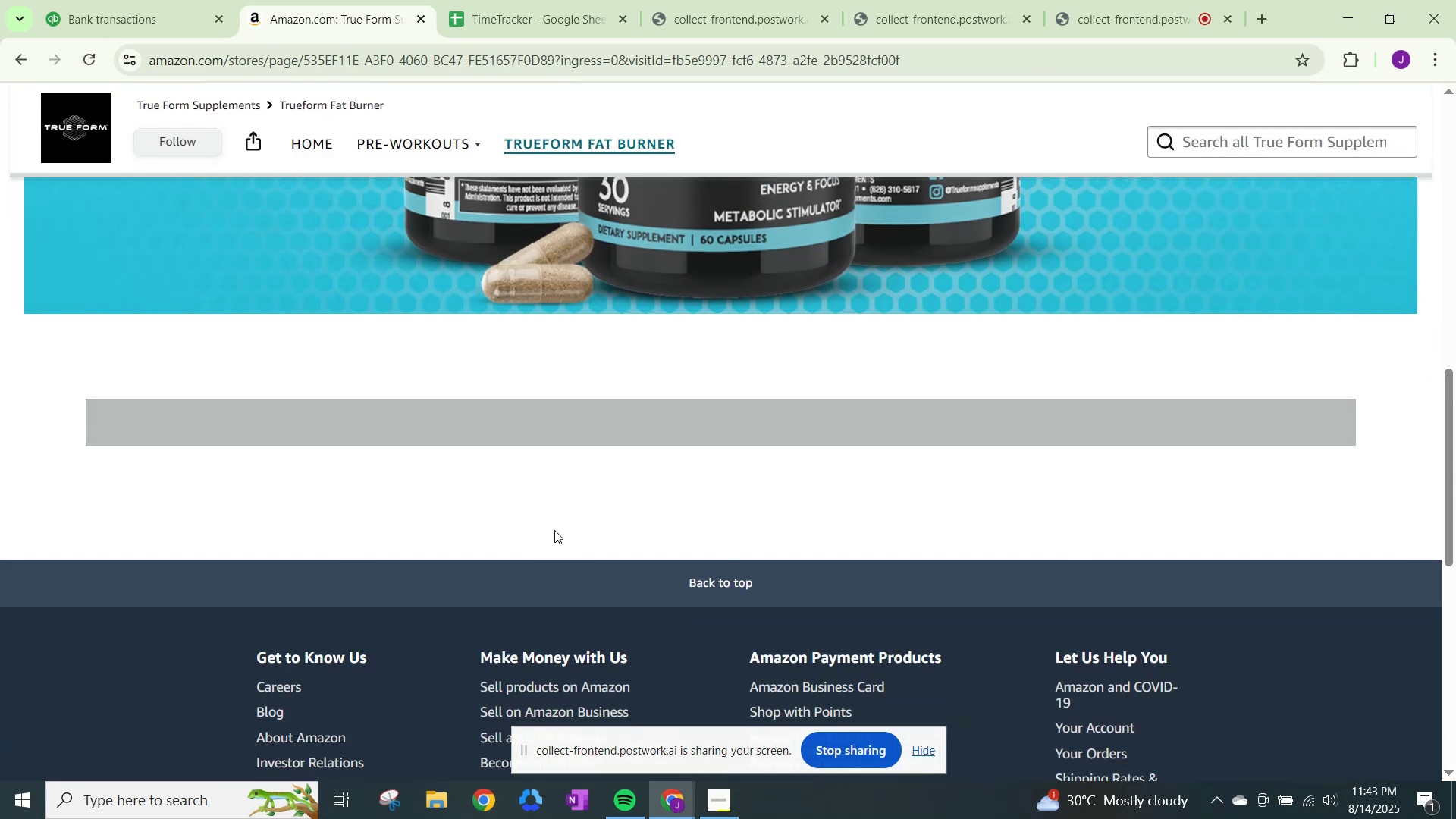 
scroll: coordinate [559, 526], scroll_direction: up, amount: 11.0
 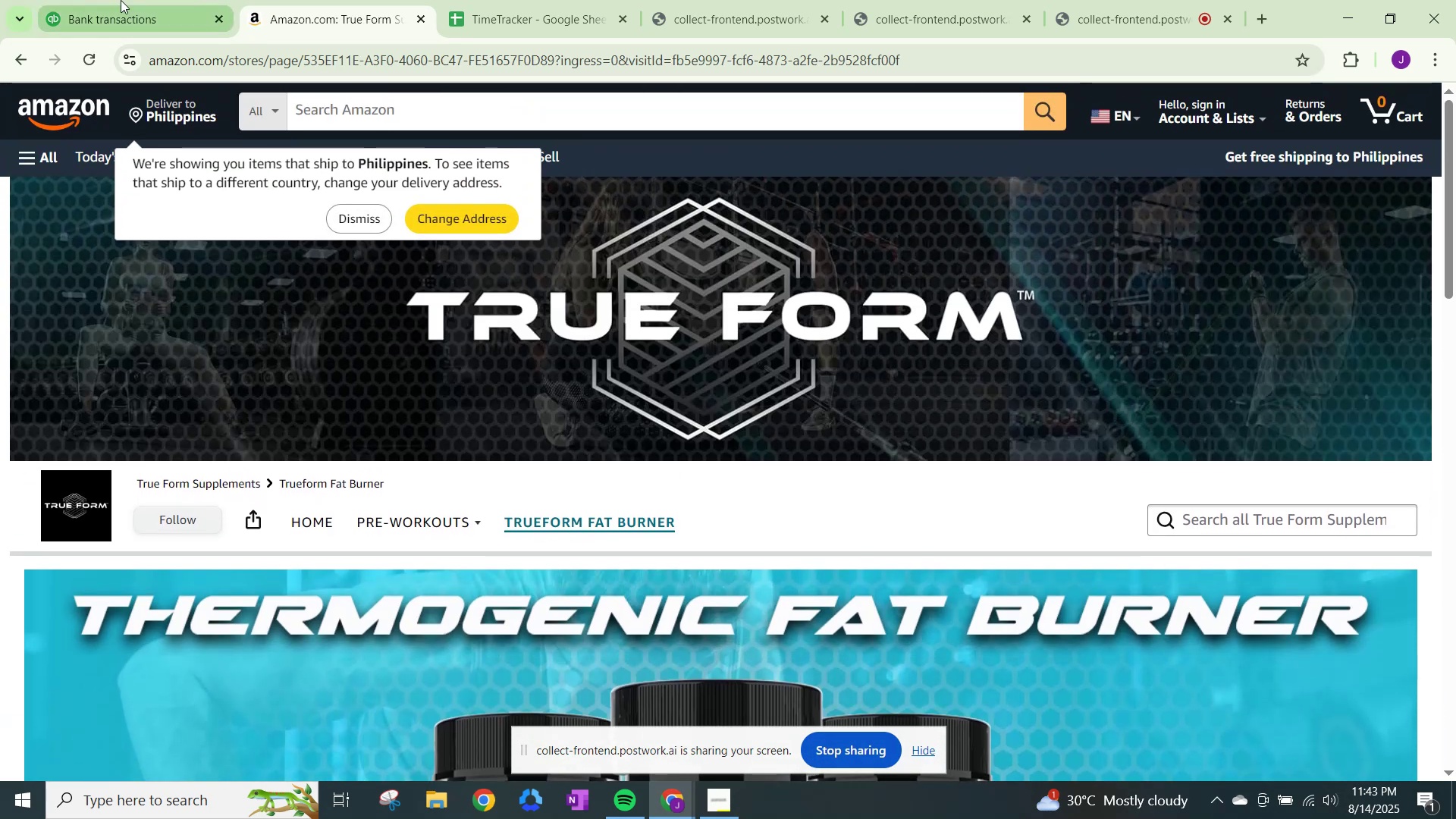 
left_click([86, 0])
 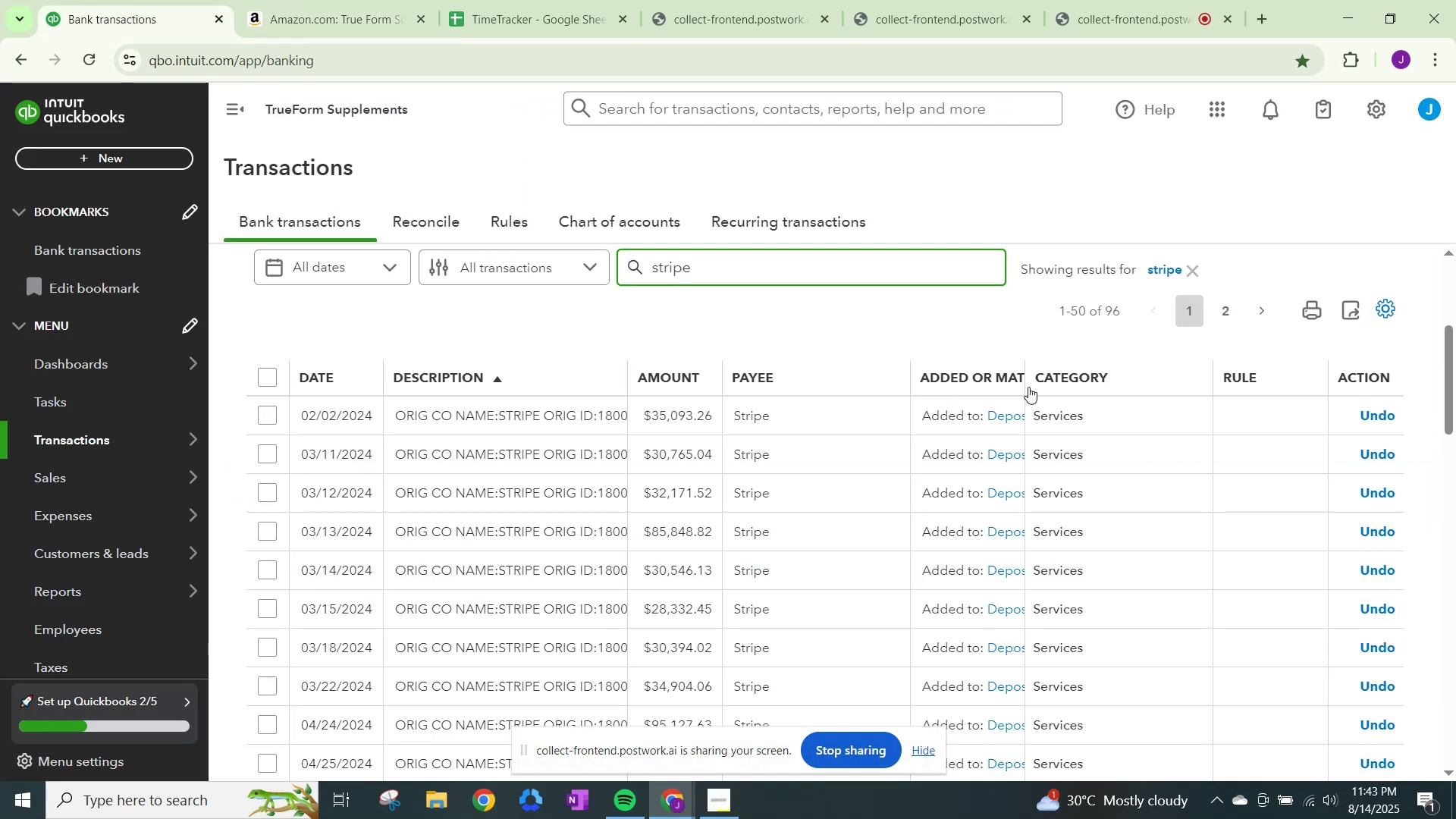 
left_click([1130, 422])
 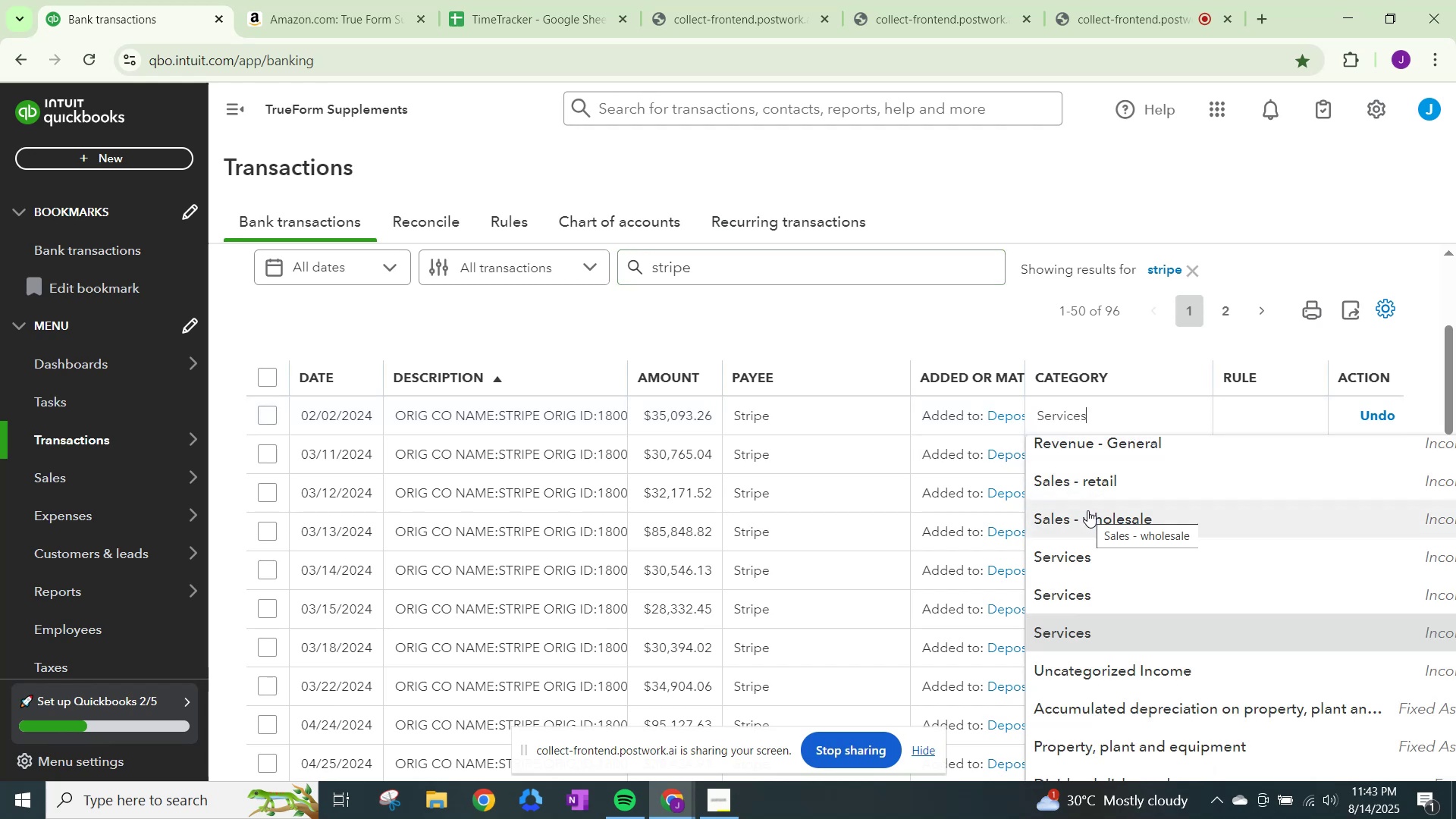 
wait(7.73)
 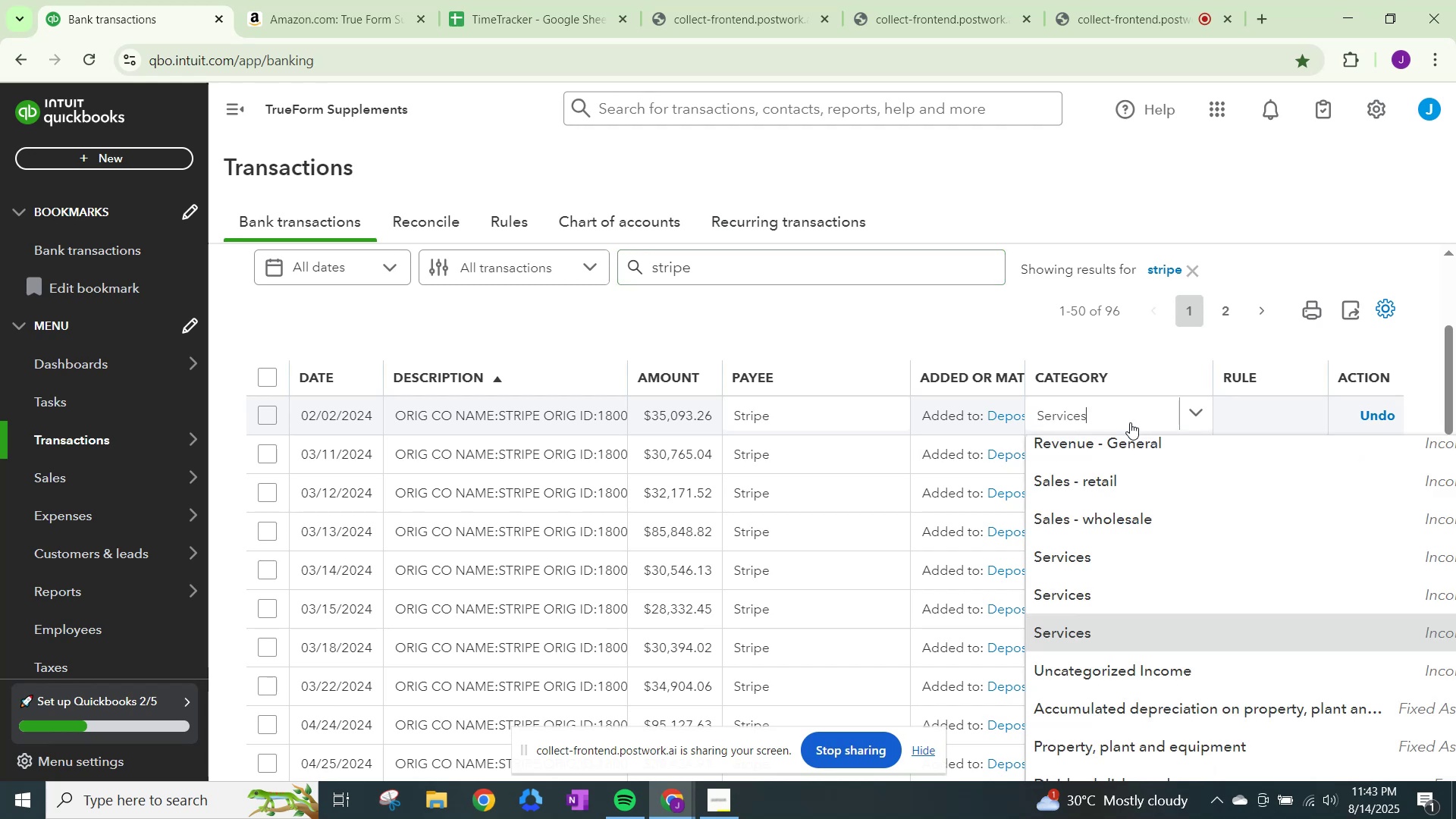 
left_click([1087, 510])
 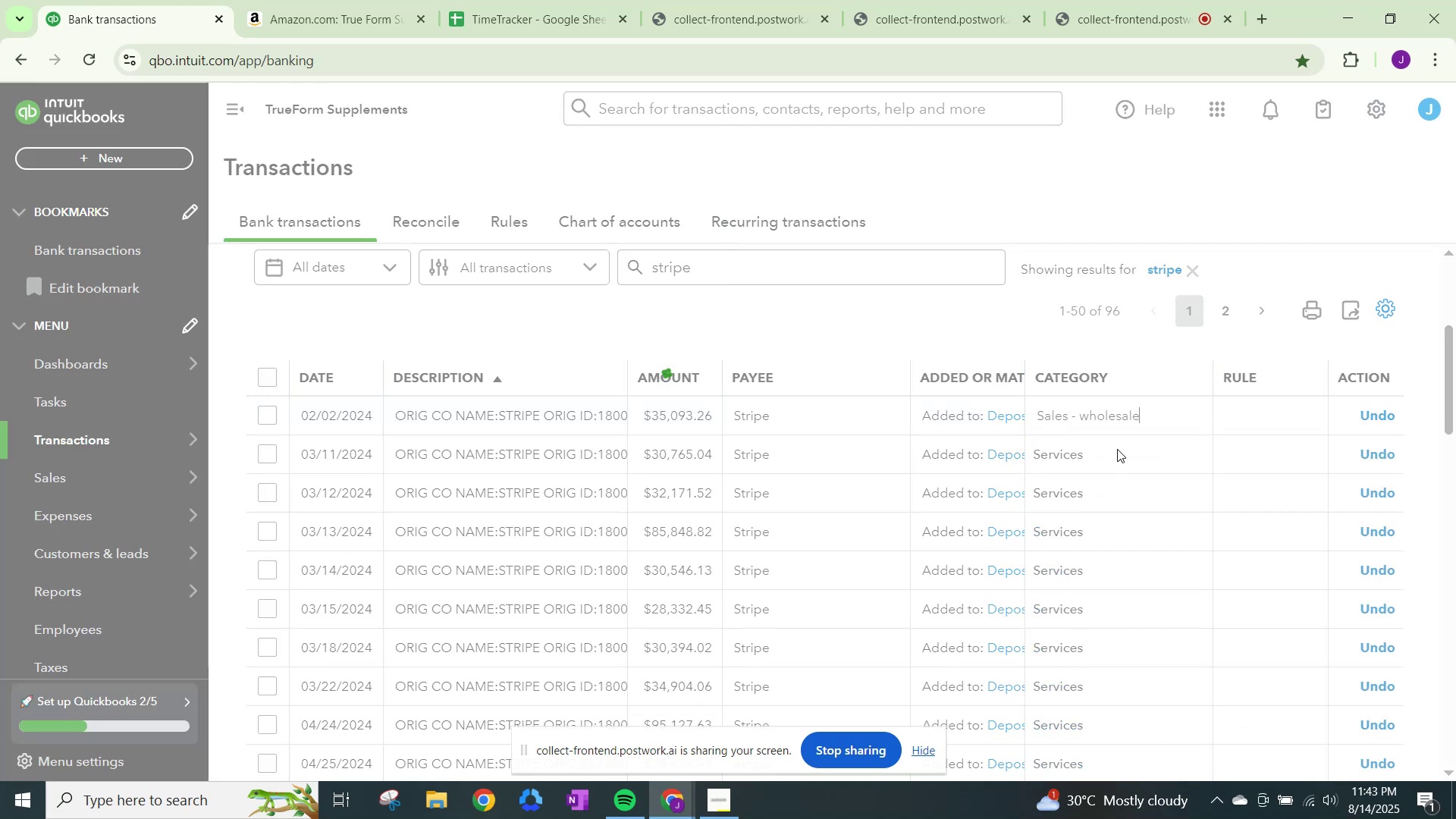 
left_click([1117, 449])
 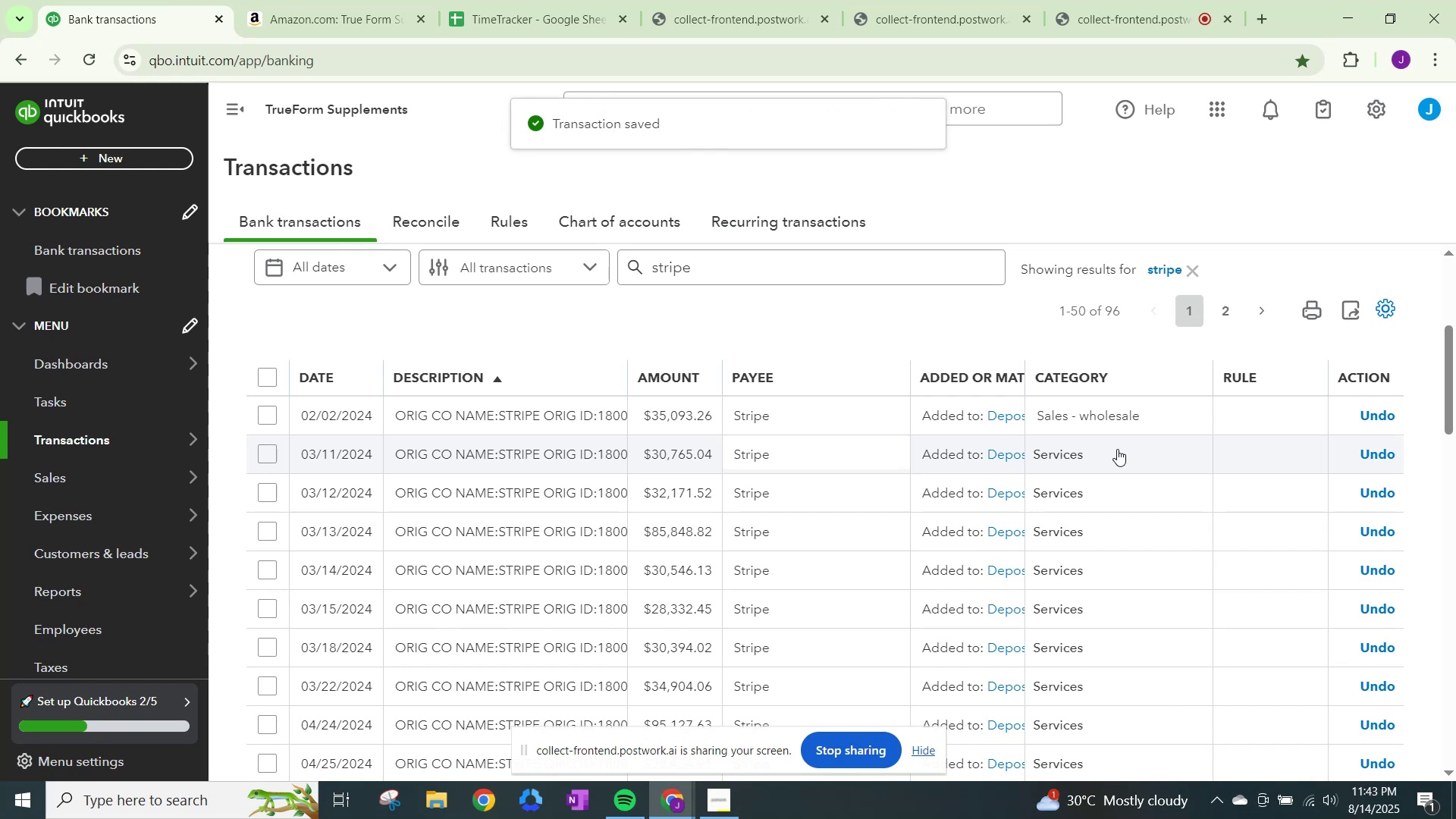 
left_click([1117, 449])
 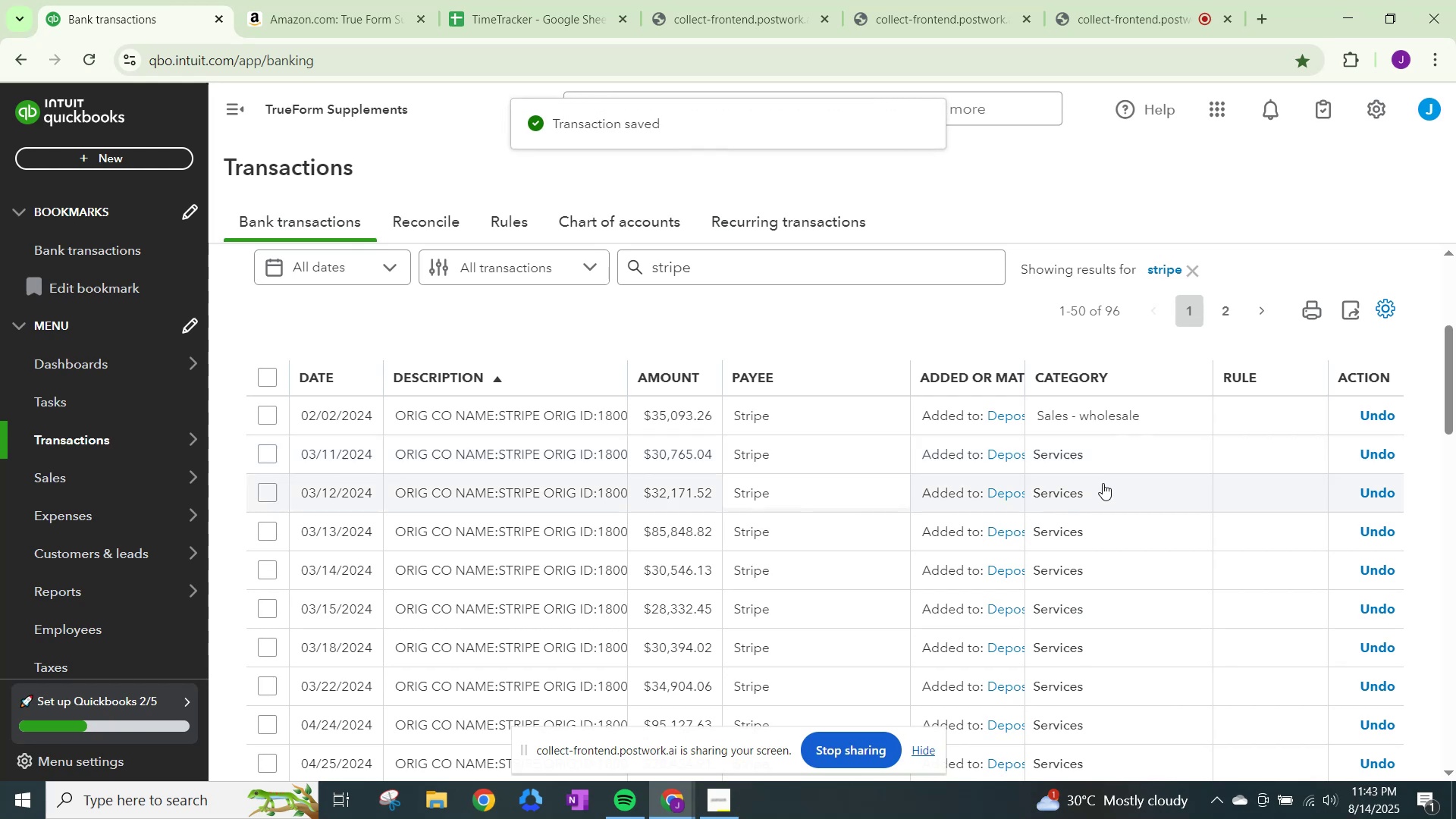 
scroll: coordinate [1109, 516], scroll_direction: down, amount: 24.0
 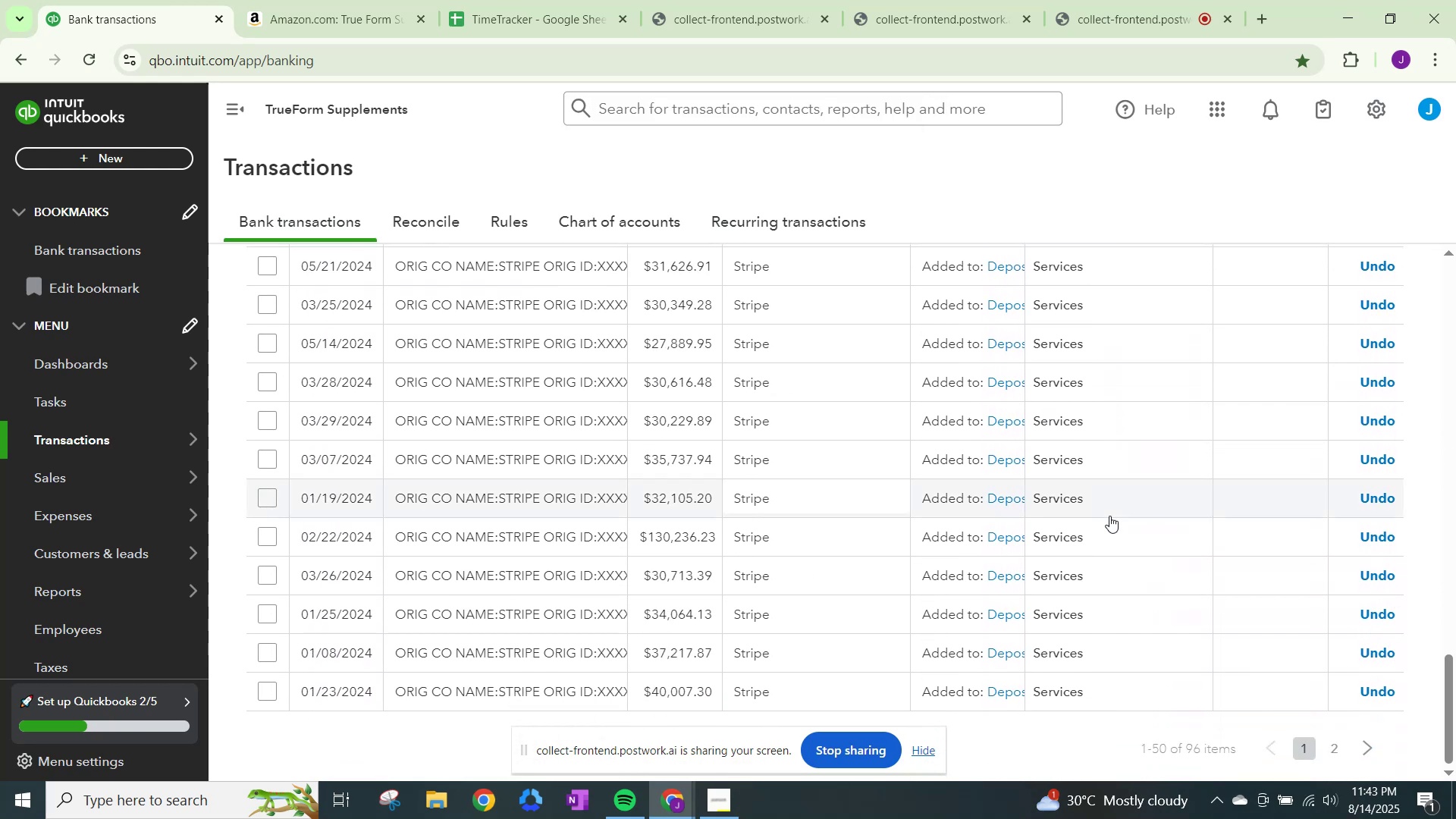 
scroll: coordinate [1109, 516], scroll_direction: up, amount: 17.0
 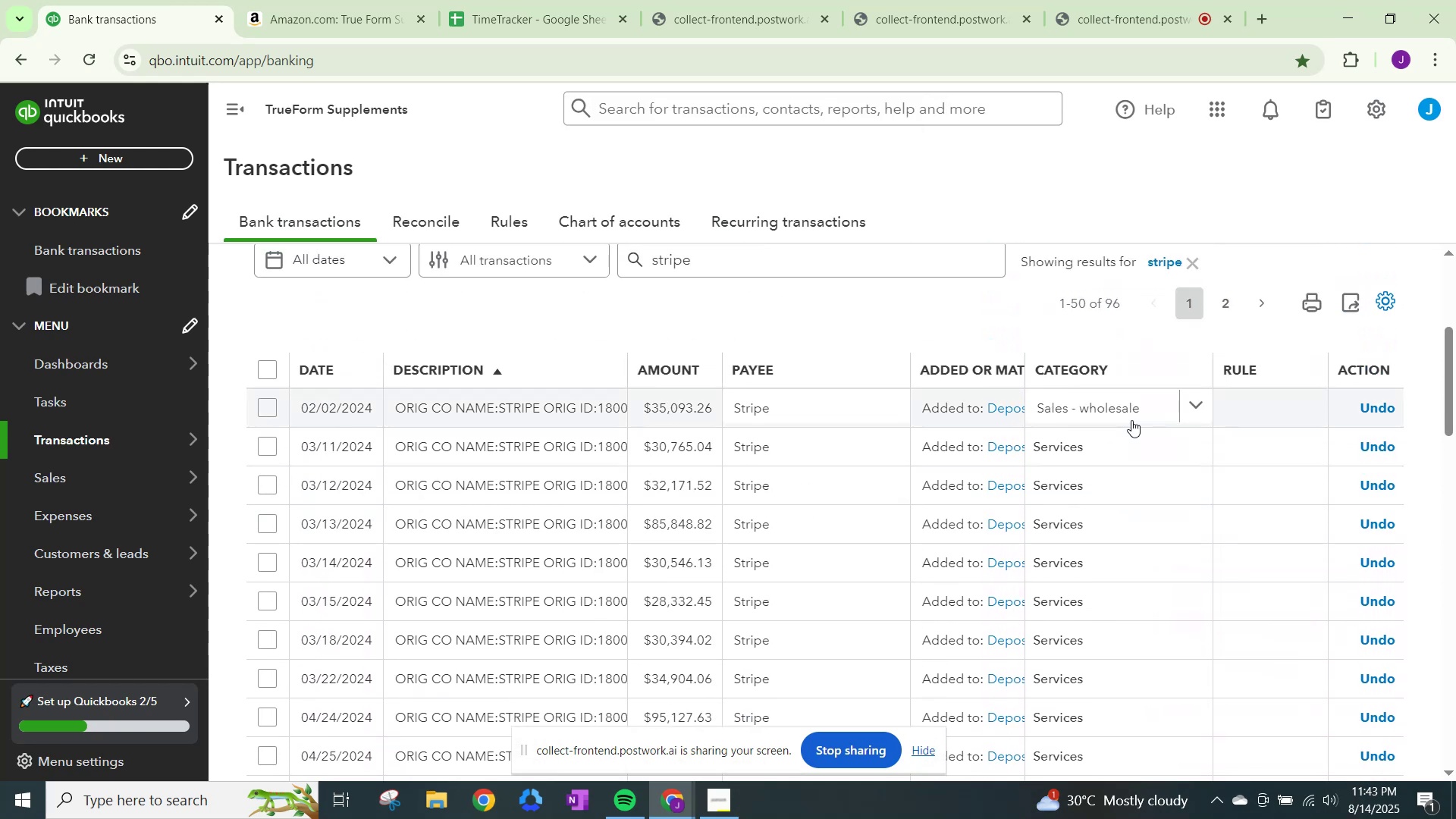 
left_click([1146, 447])
 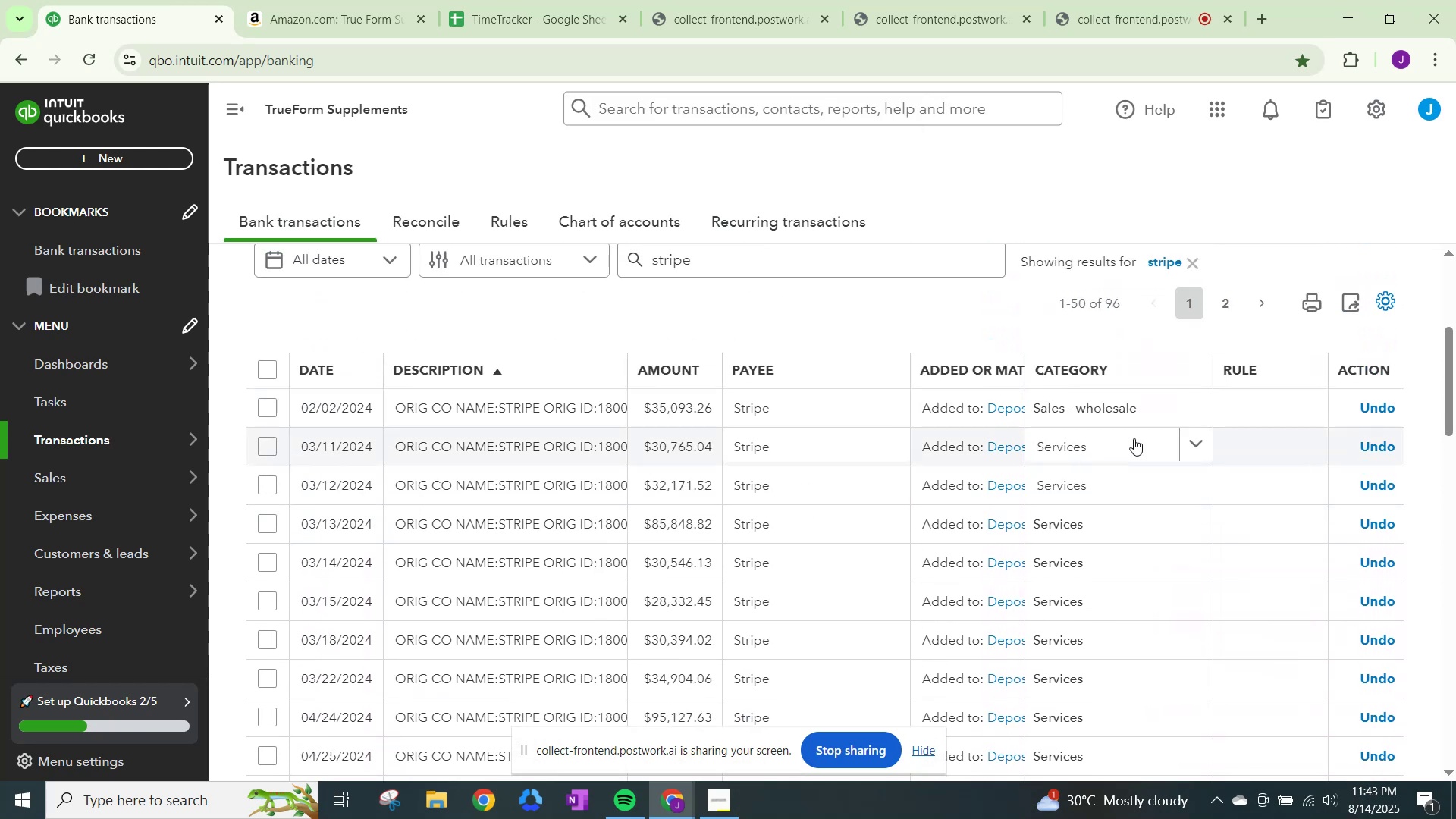 
left_click([1197, 448])
 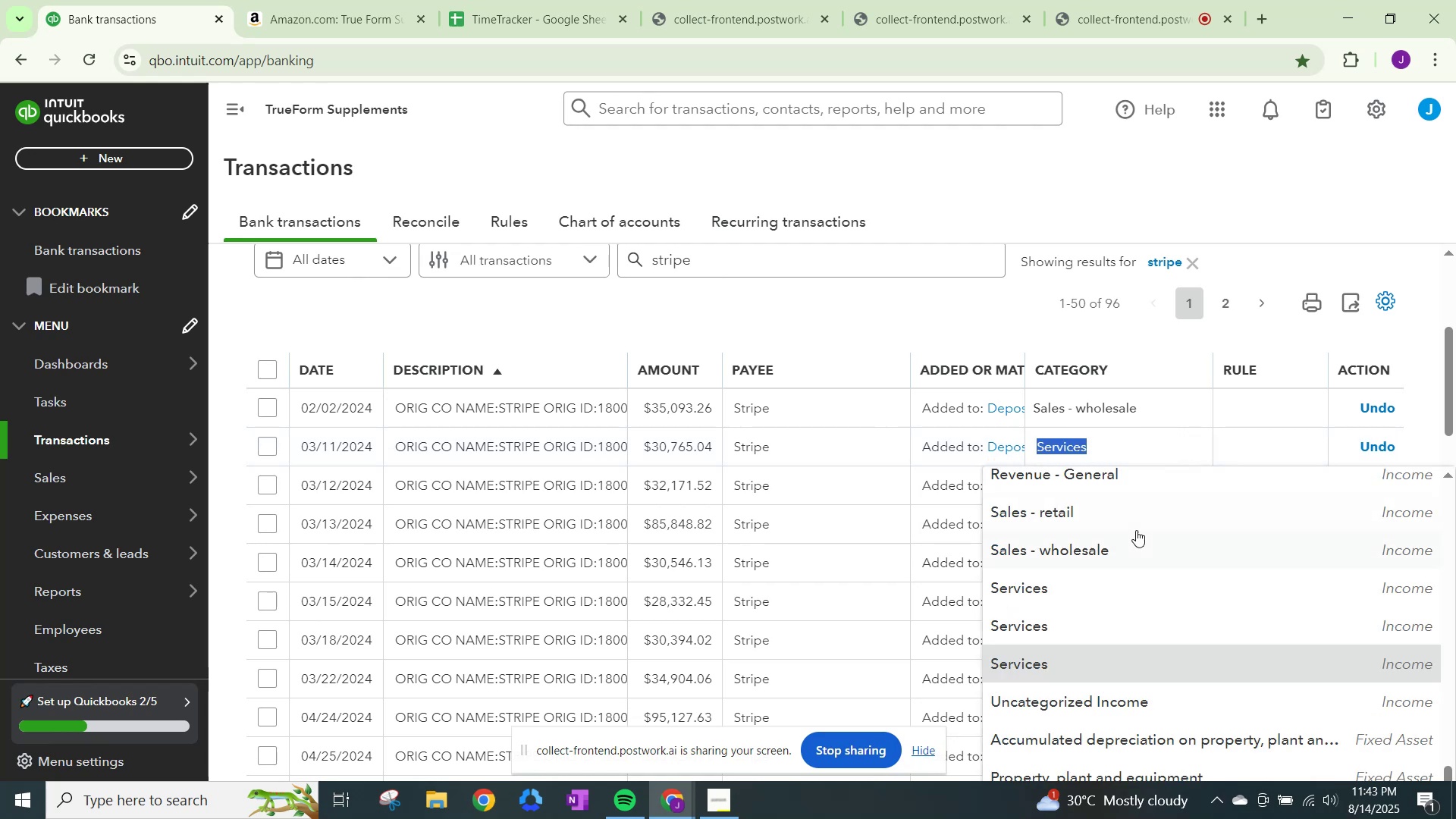 
left_click([1129, 552])
 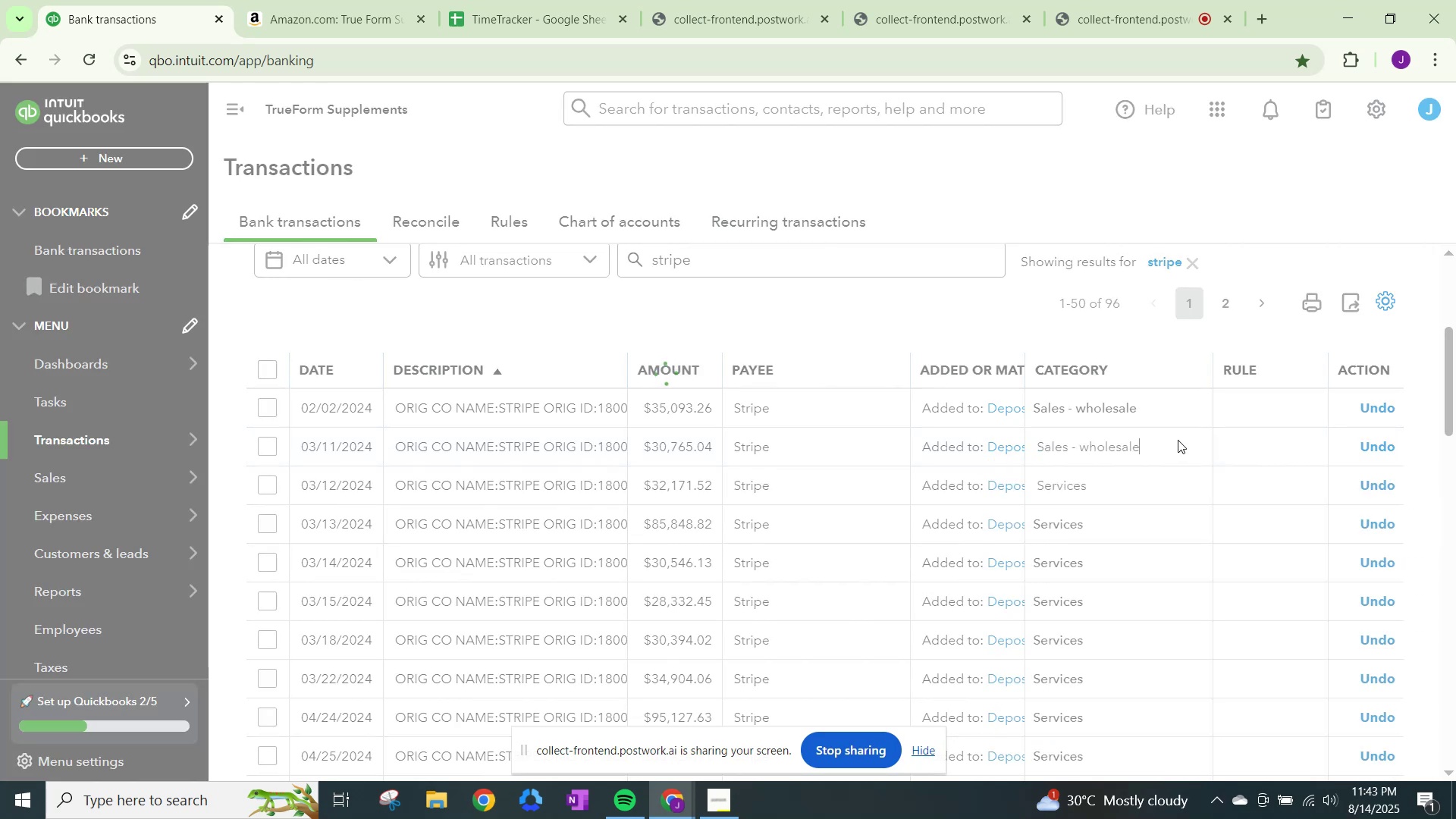 
mouse_move([1185, 482])
 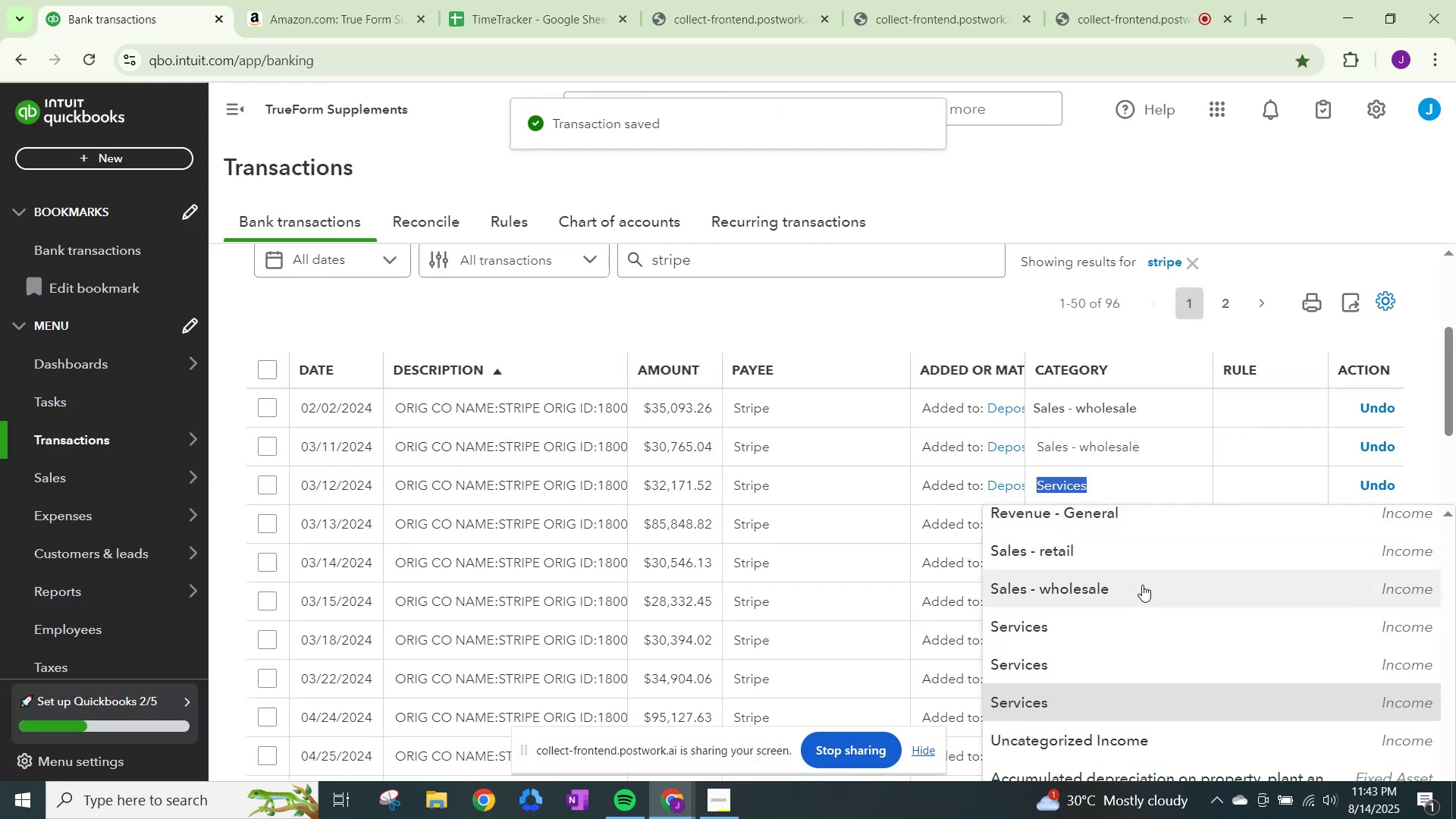 
left_click([1142, 585])
 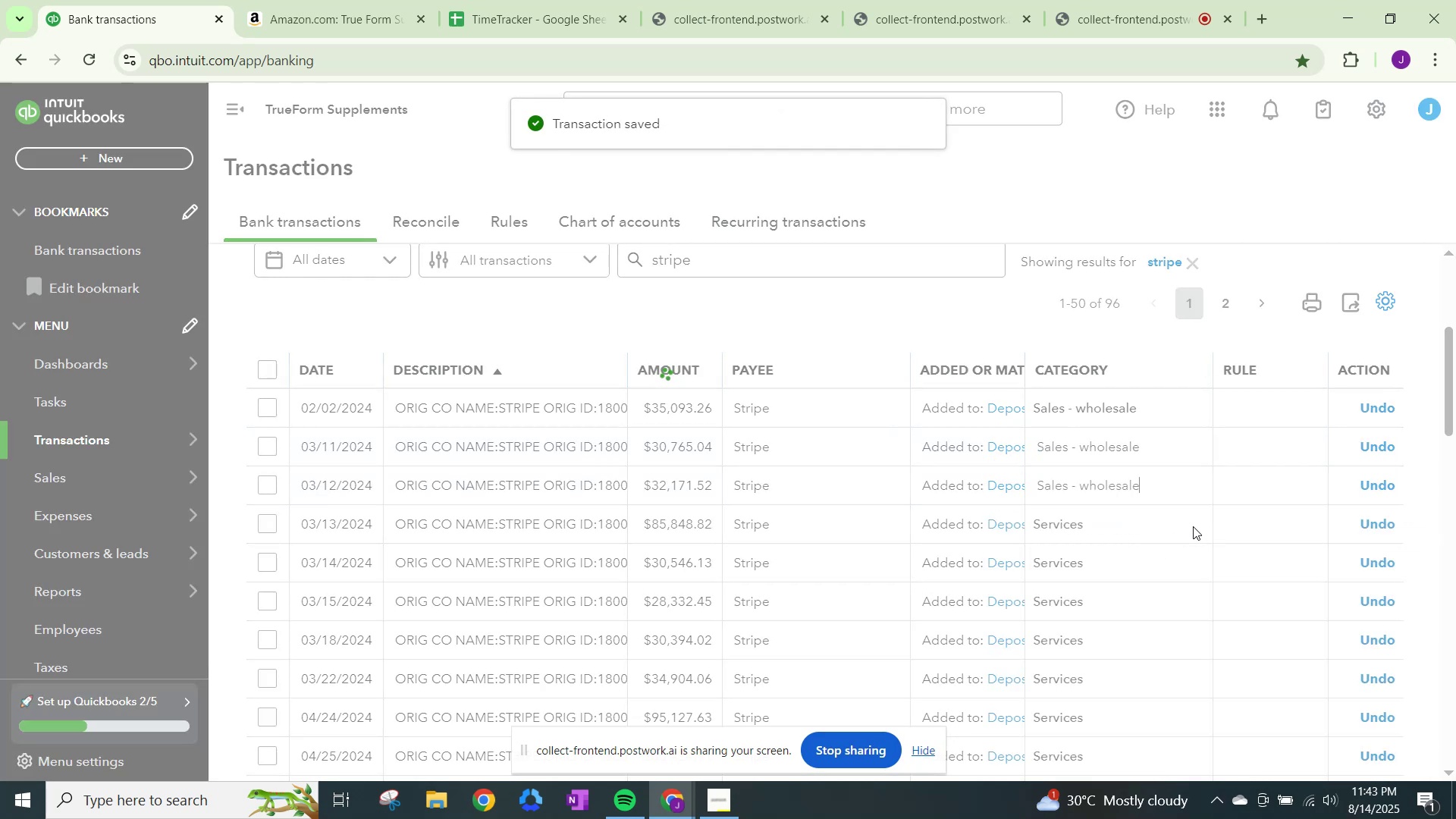 
left_click([1194, 526])
 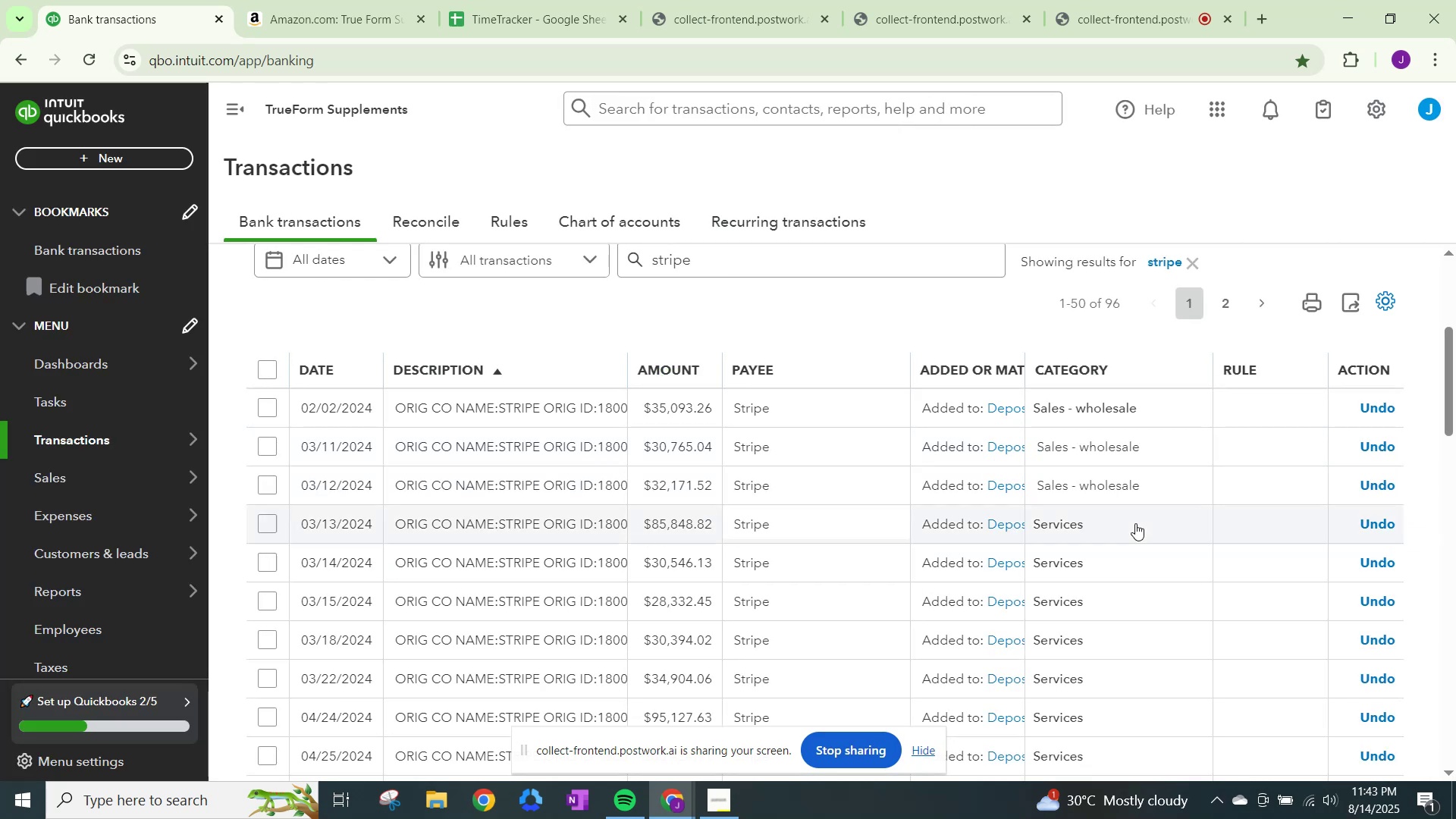 
left_click([1178, 527])
 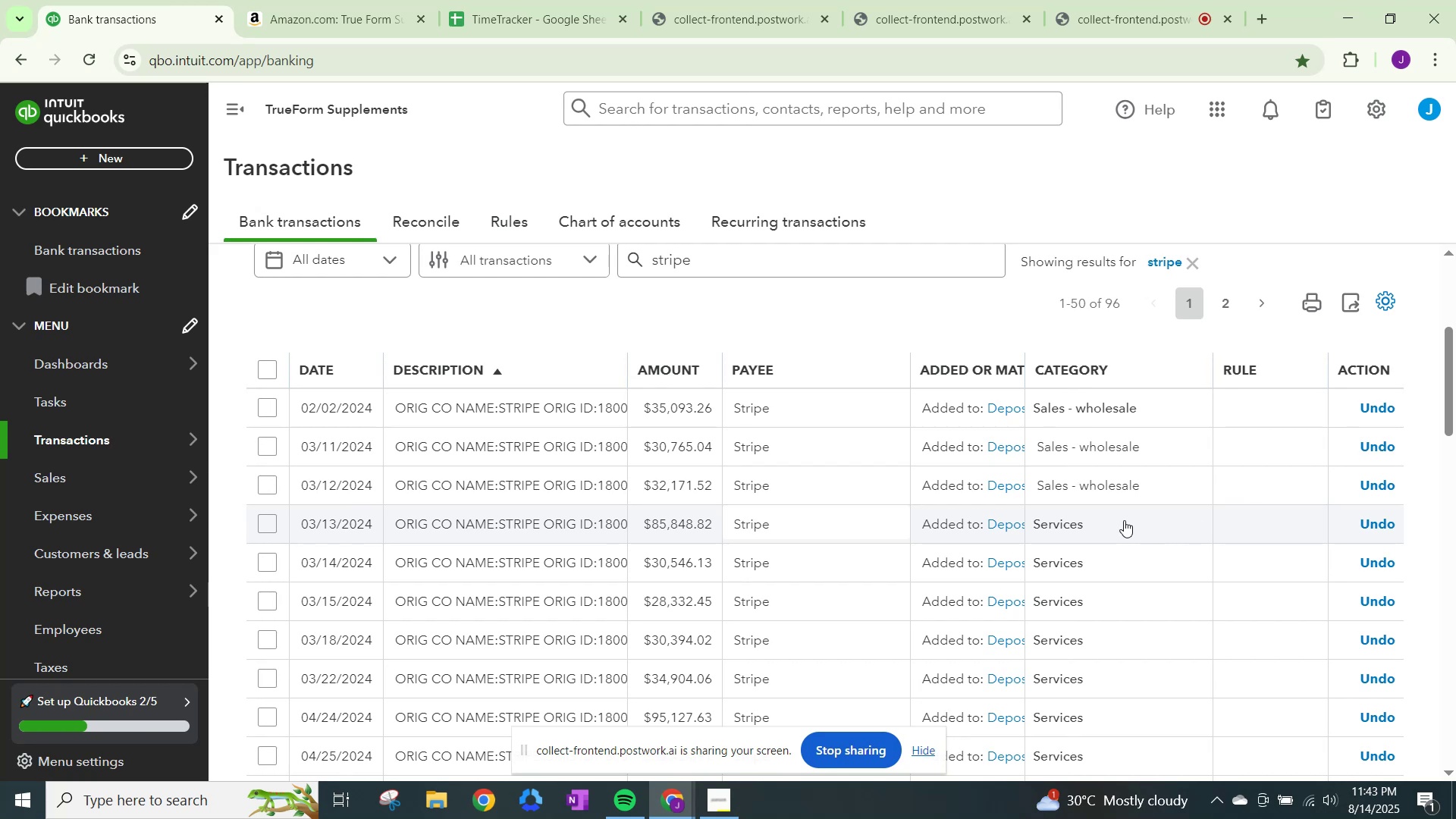 
left_click([1104, 516])
 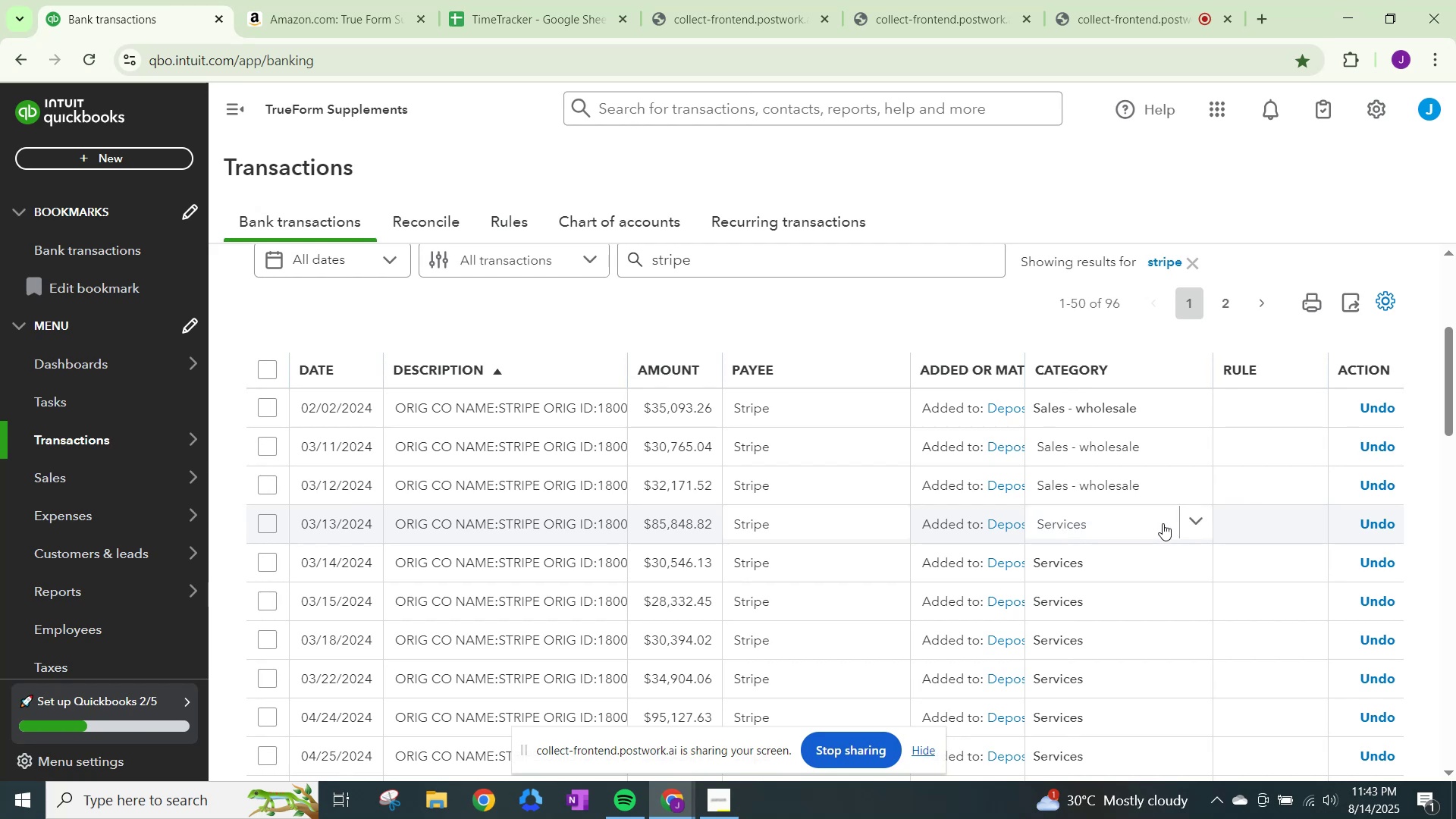 
left_click([1196, 523])
 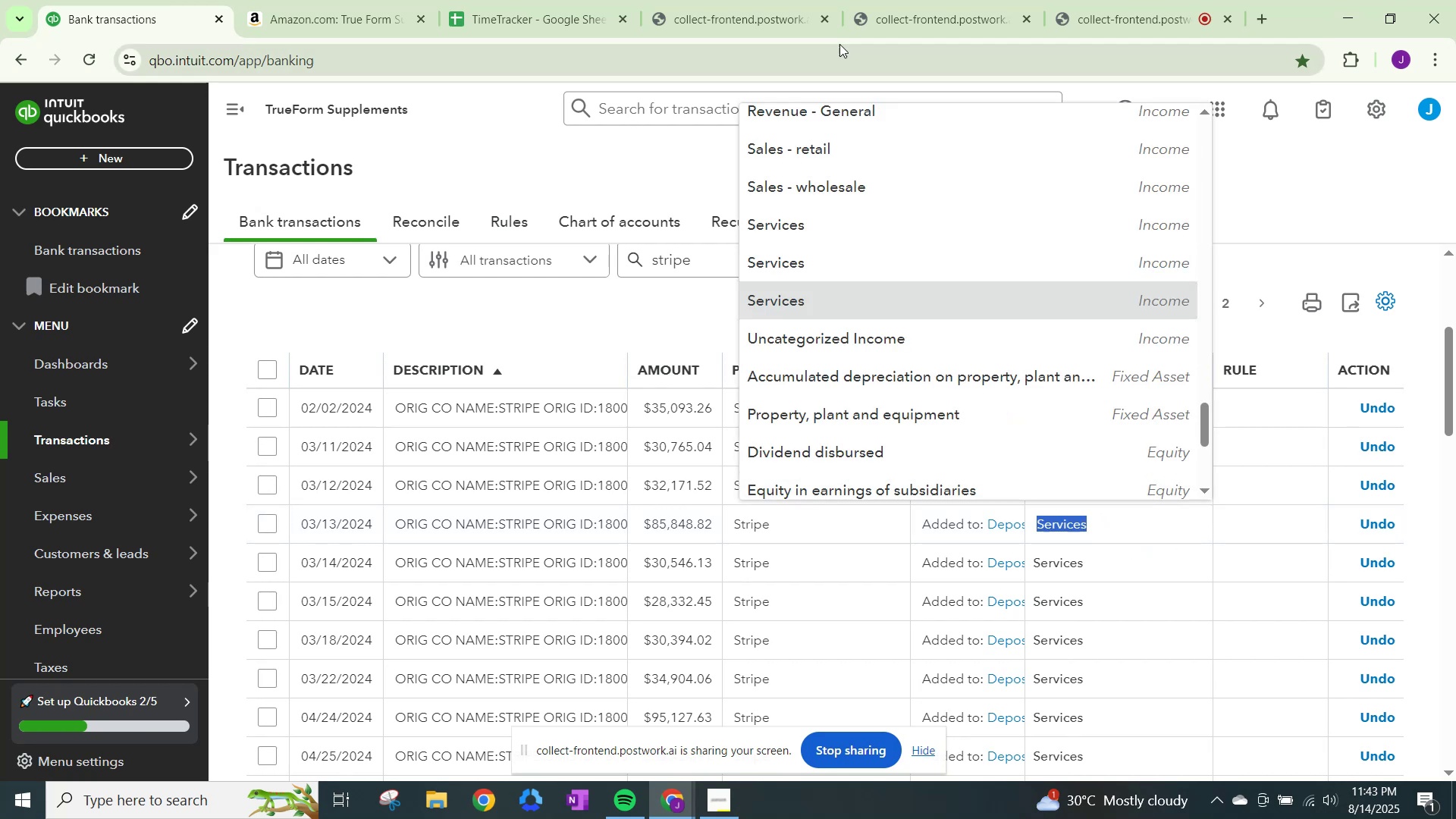 
left_click([827, 180])
 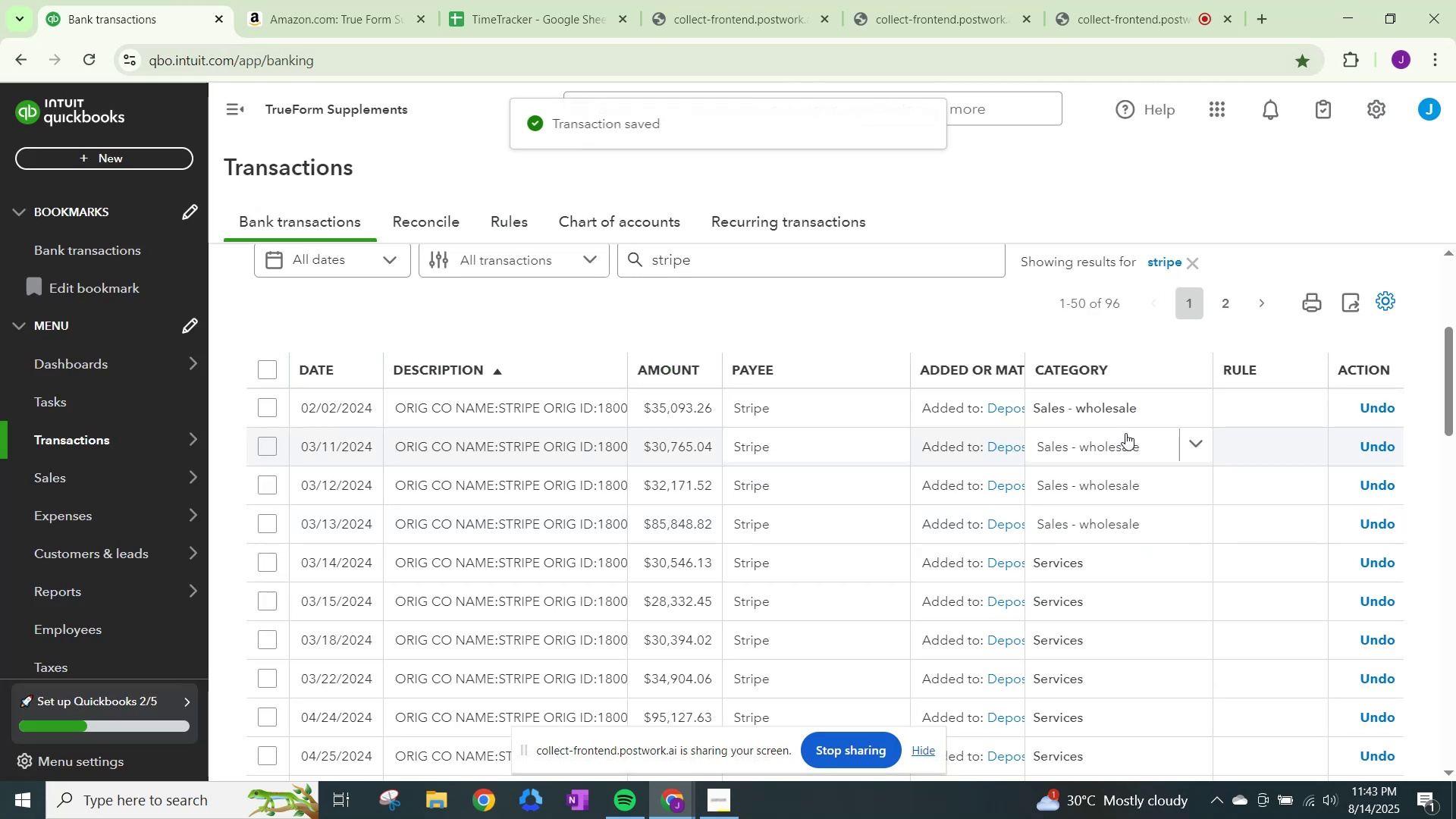 
scroll: coordinate [1125, 433], scroll_direction: down, amount: 1.0
 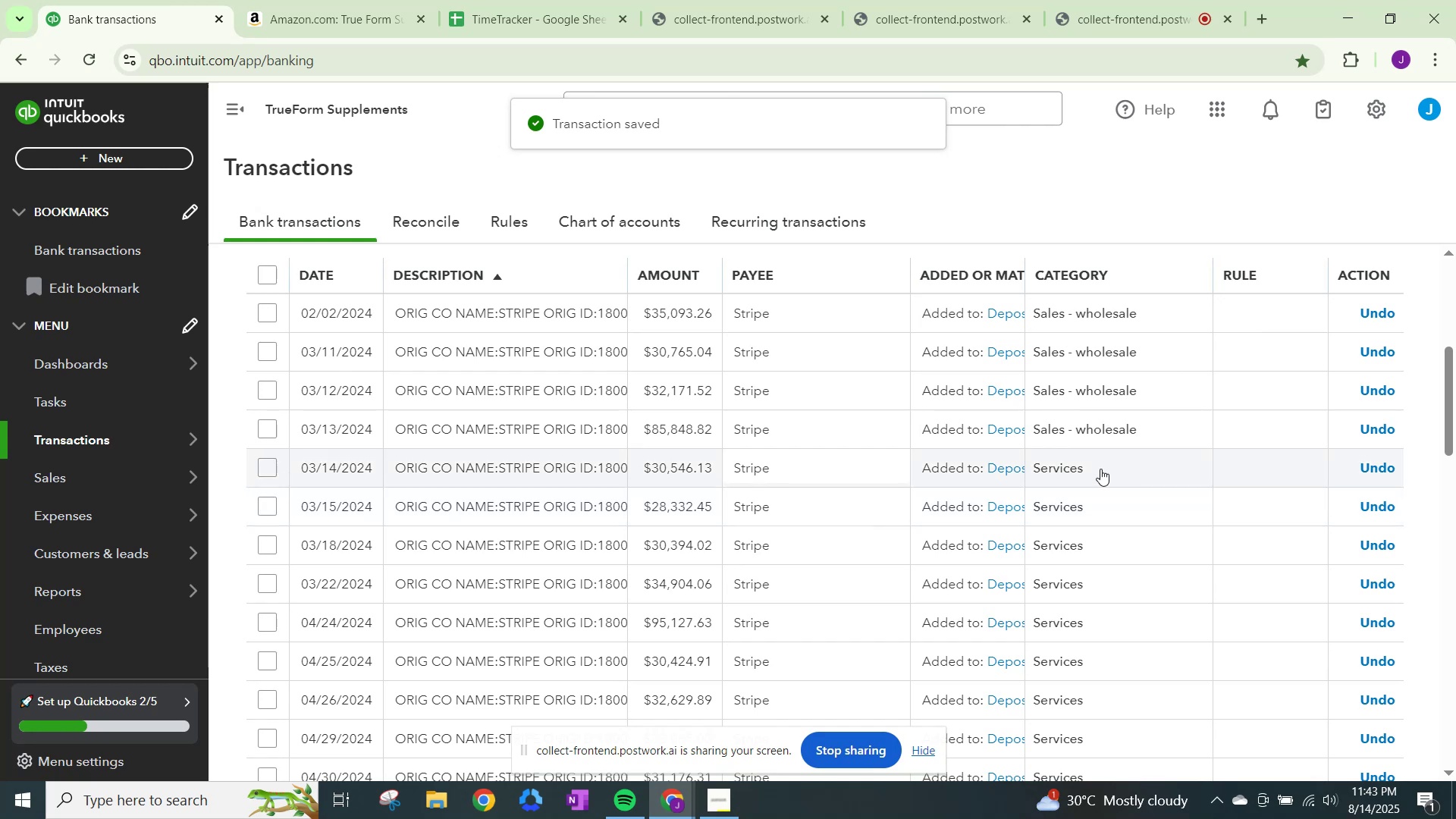 
left_click([1065, 464])
 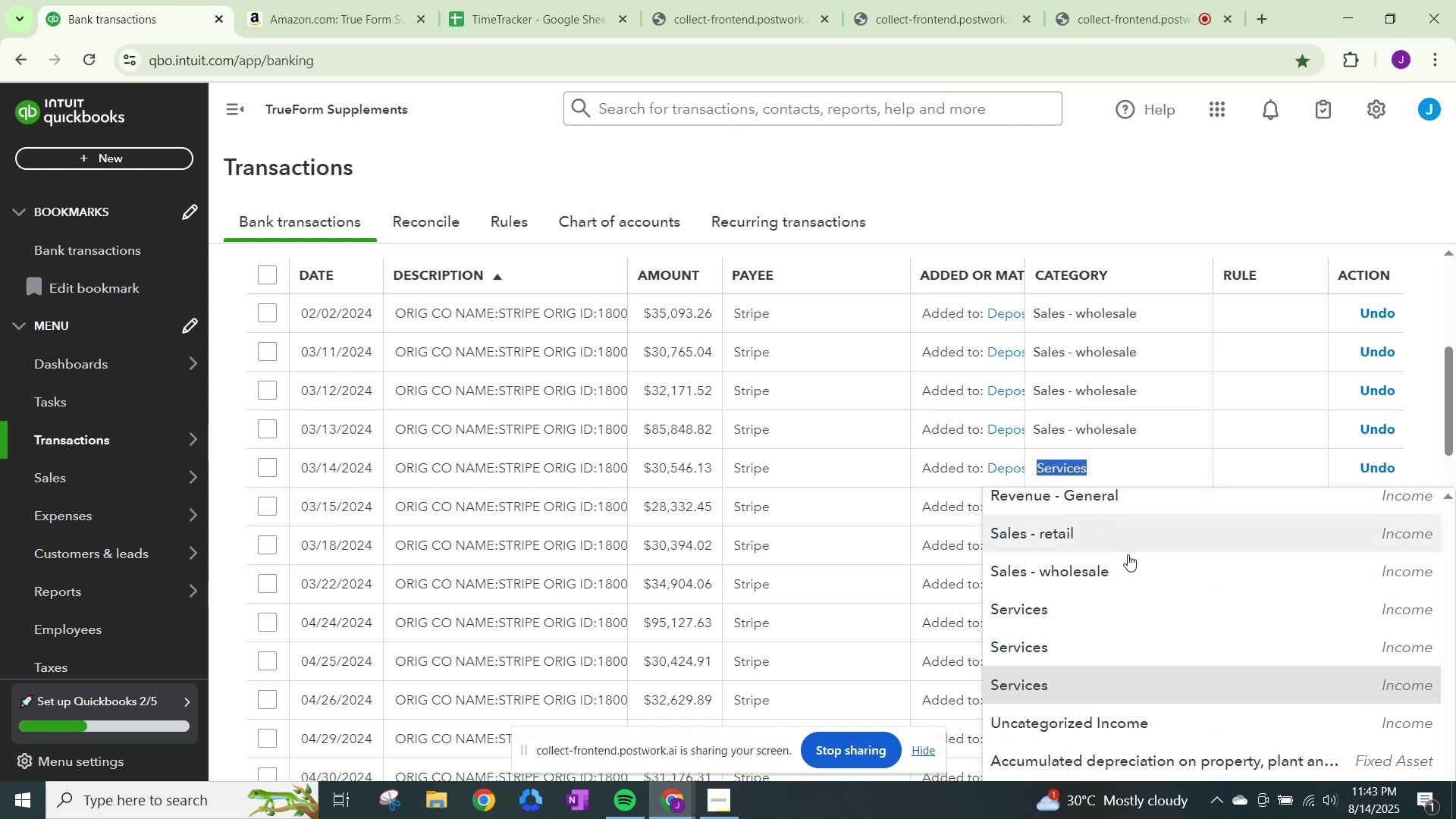 
left_click([1134, 572])
 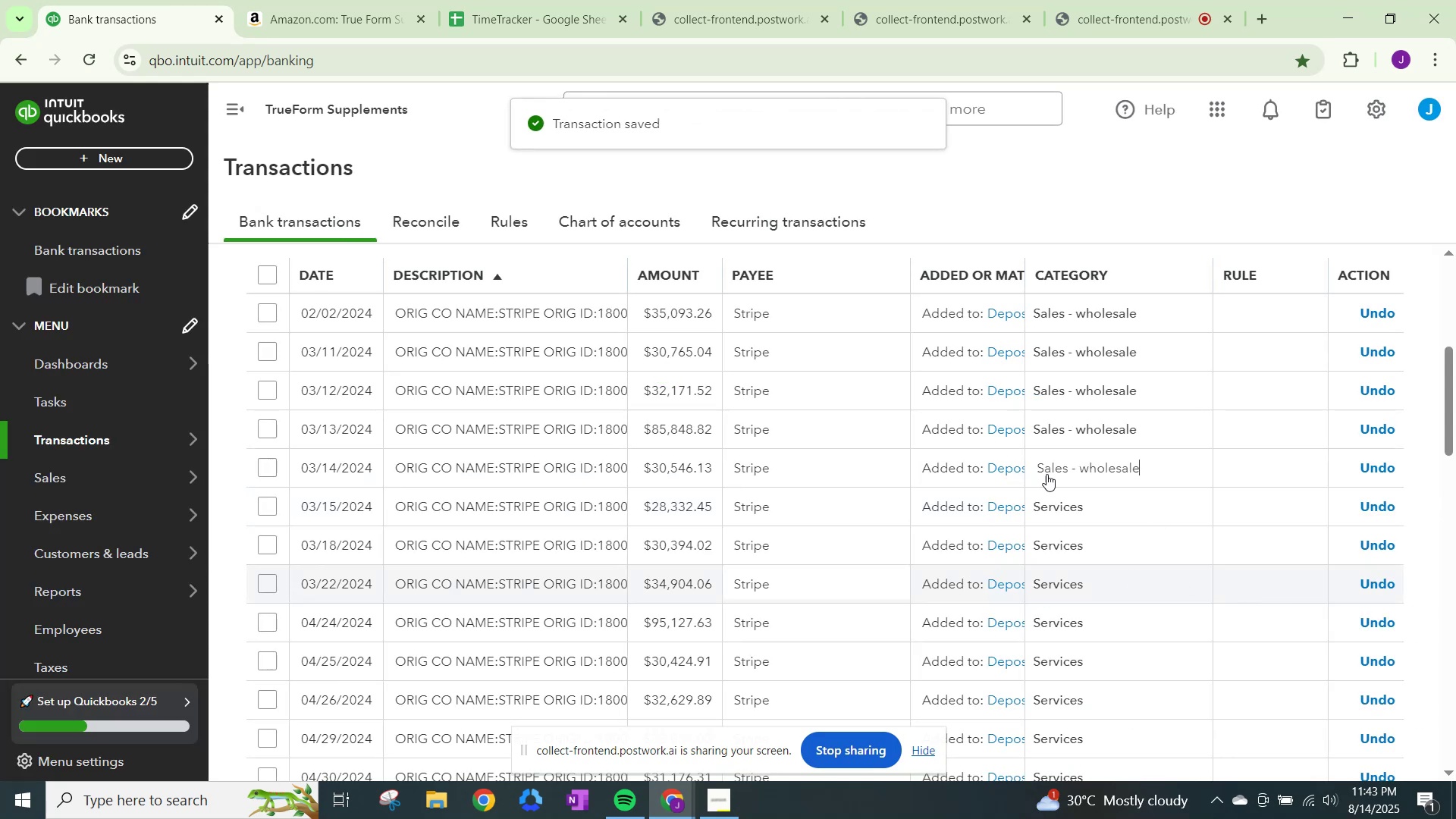 
left_click([1055, 504])
 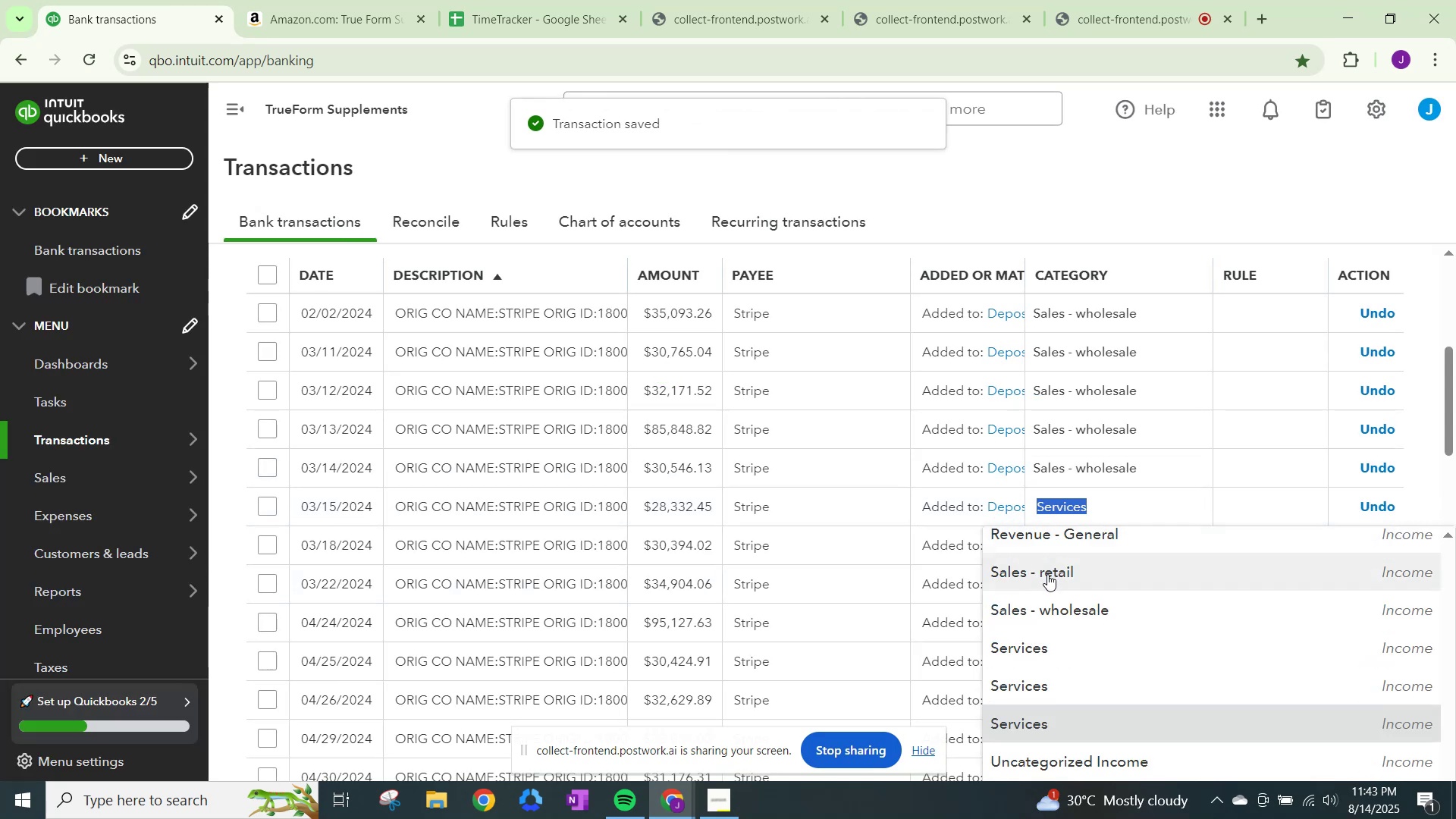 
left_click([1050, 612])
 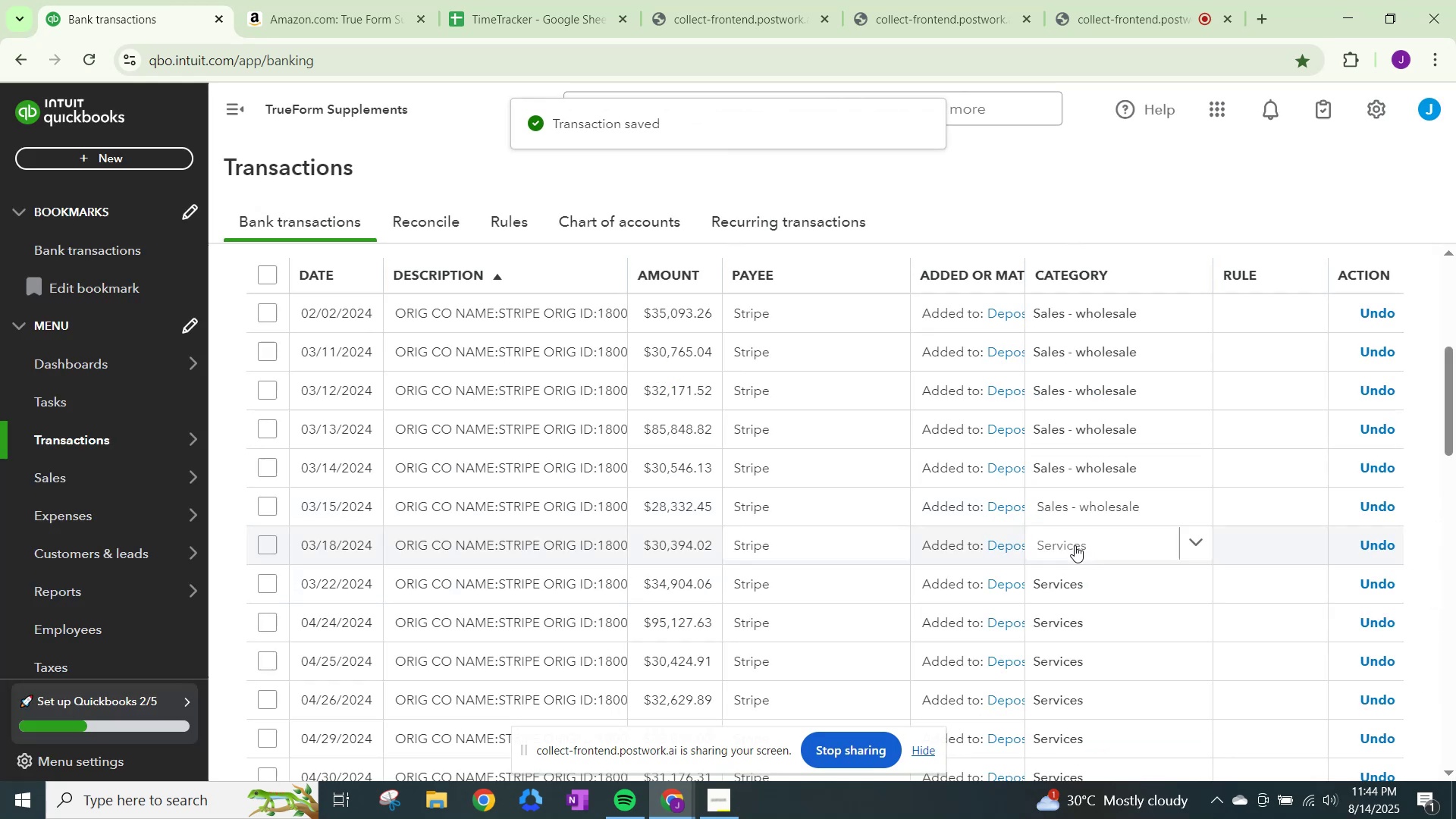 
scroll: coordinate [1075, 545], scroll_direction: down, amount: 1.0
 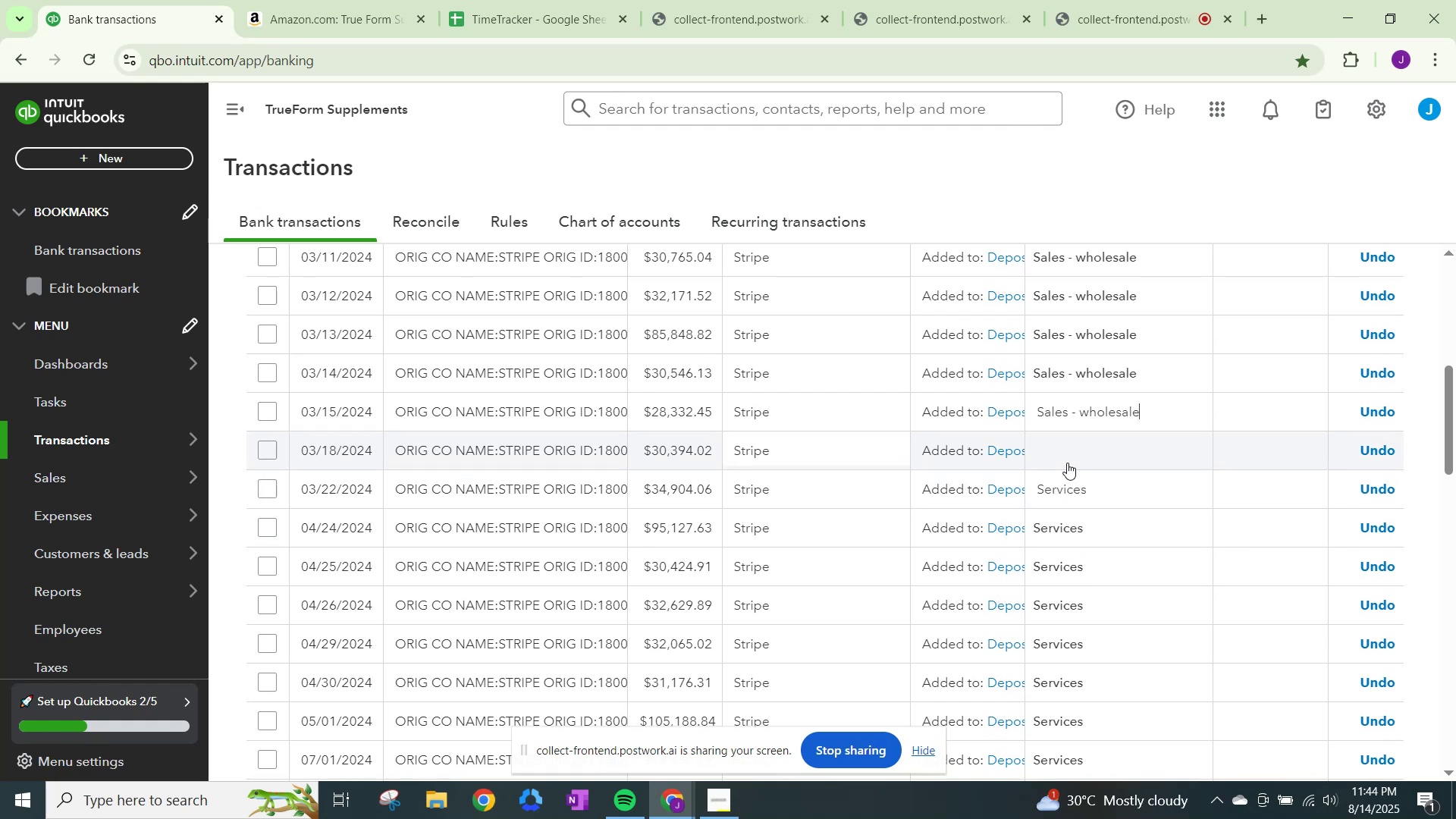 
left_click([1068, 459])
 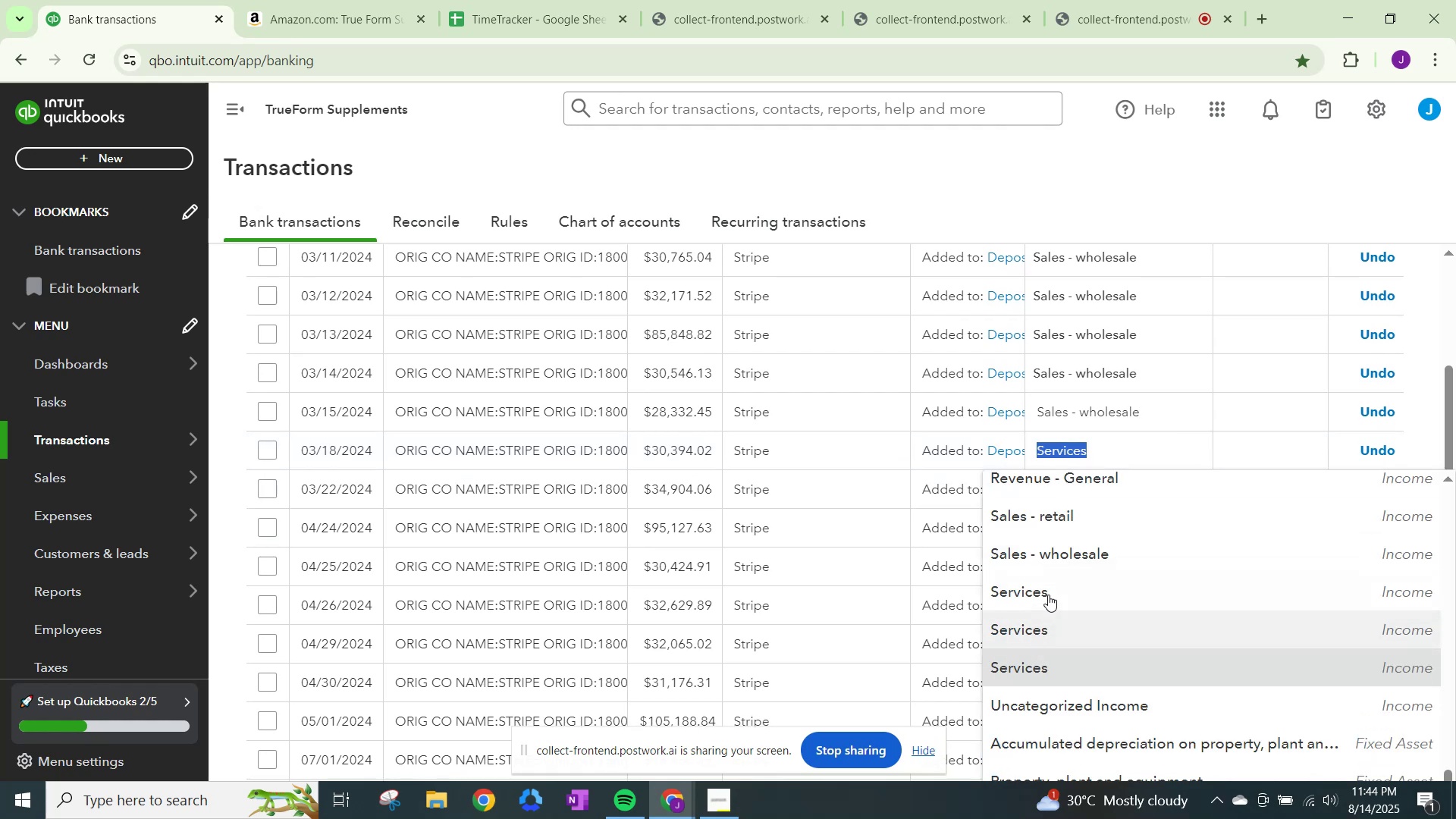 
left_click([1048, 554])
 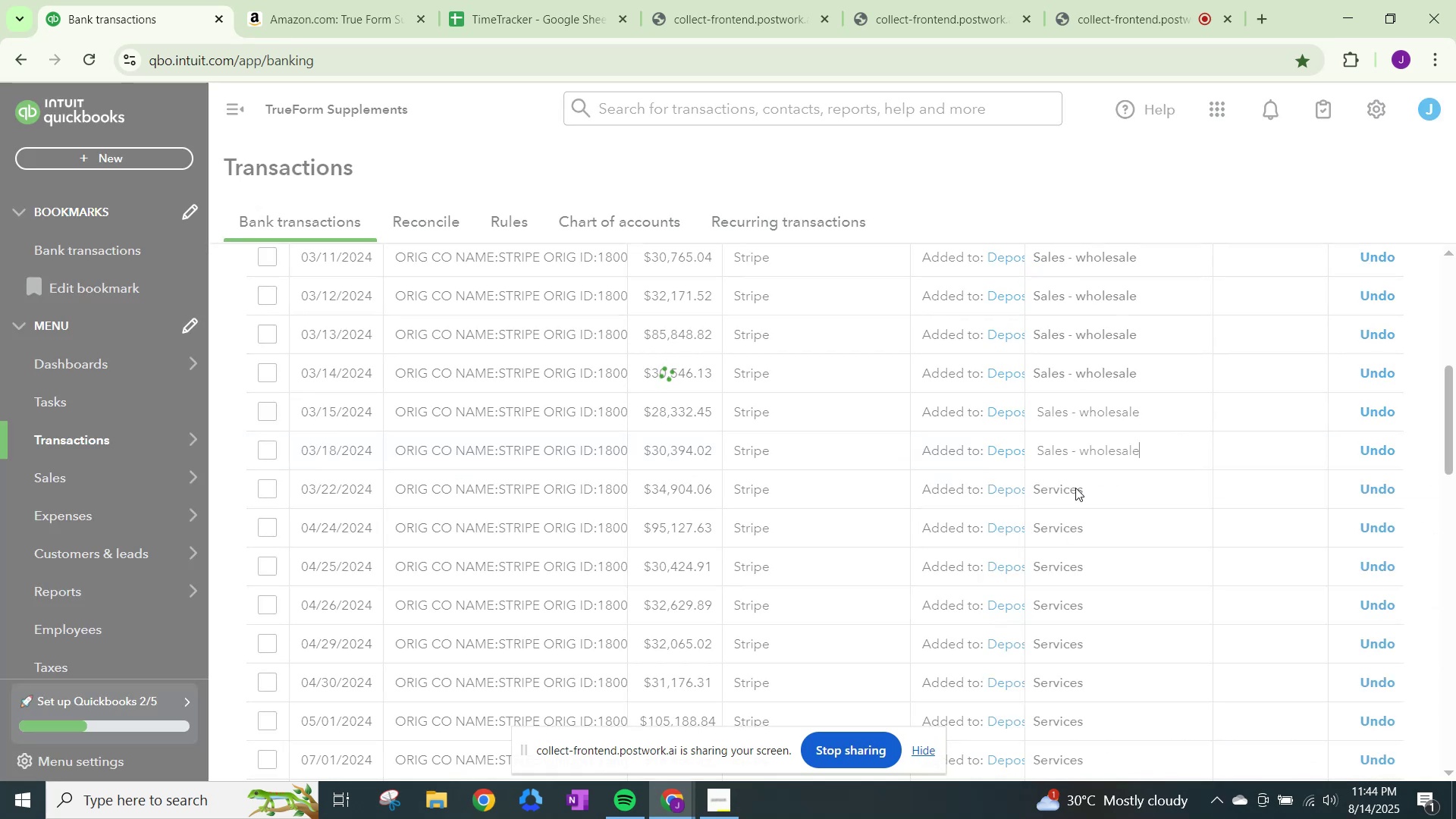 
left_click([1075, 488])
 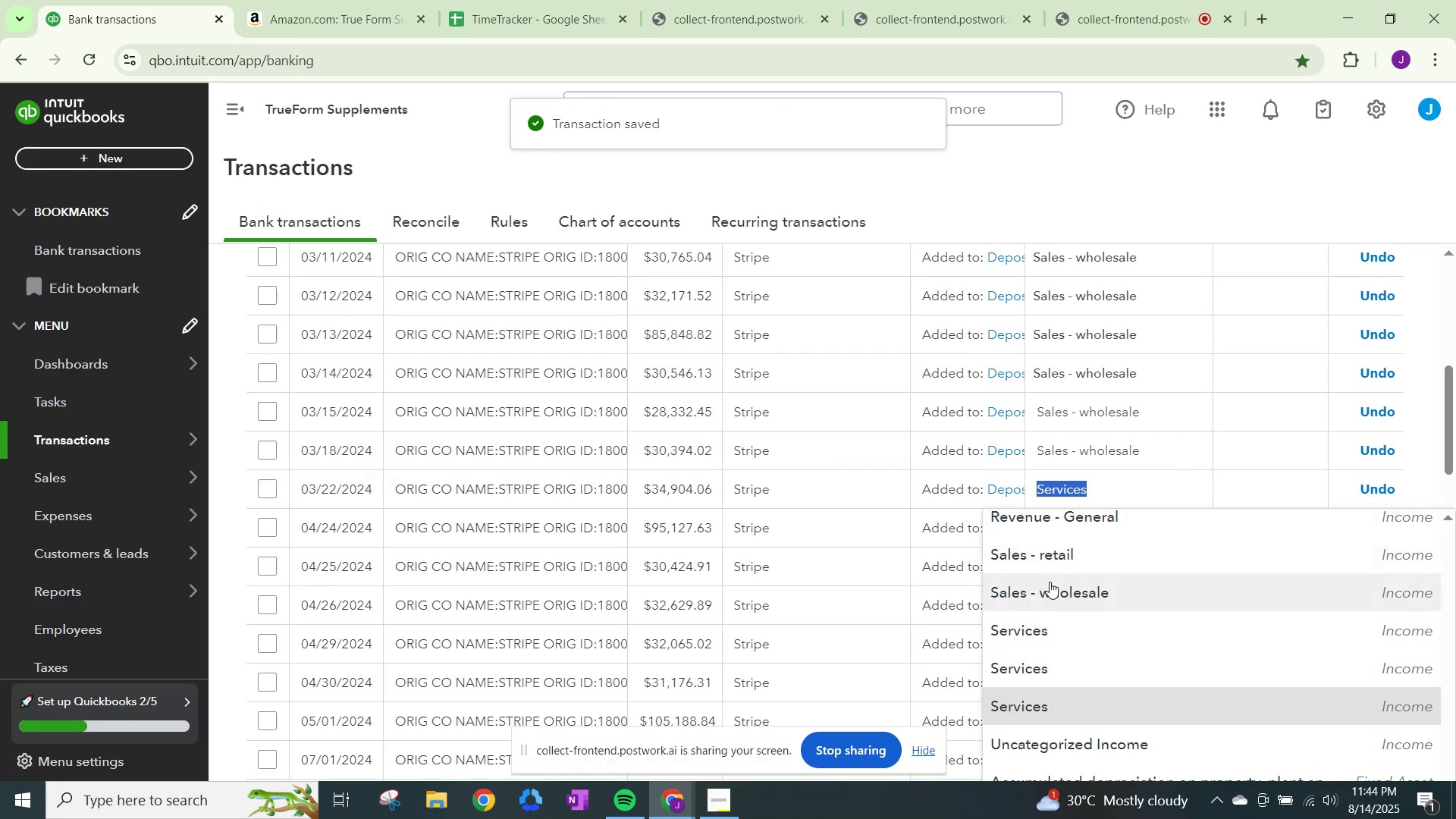 
left_click([1050, 584])
 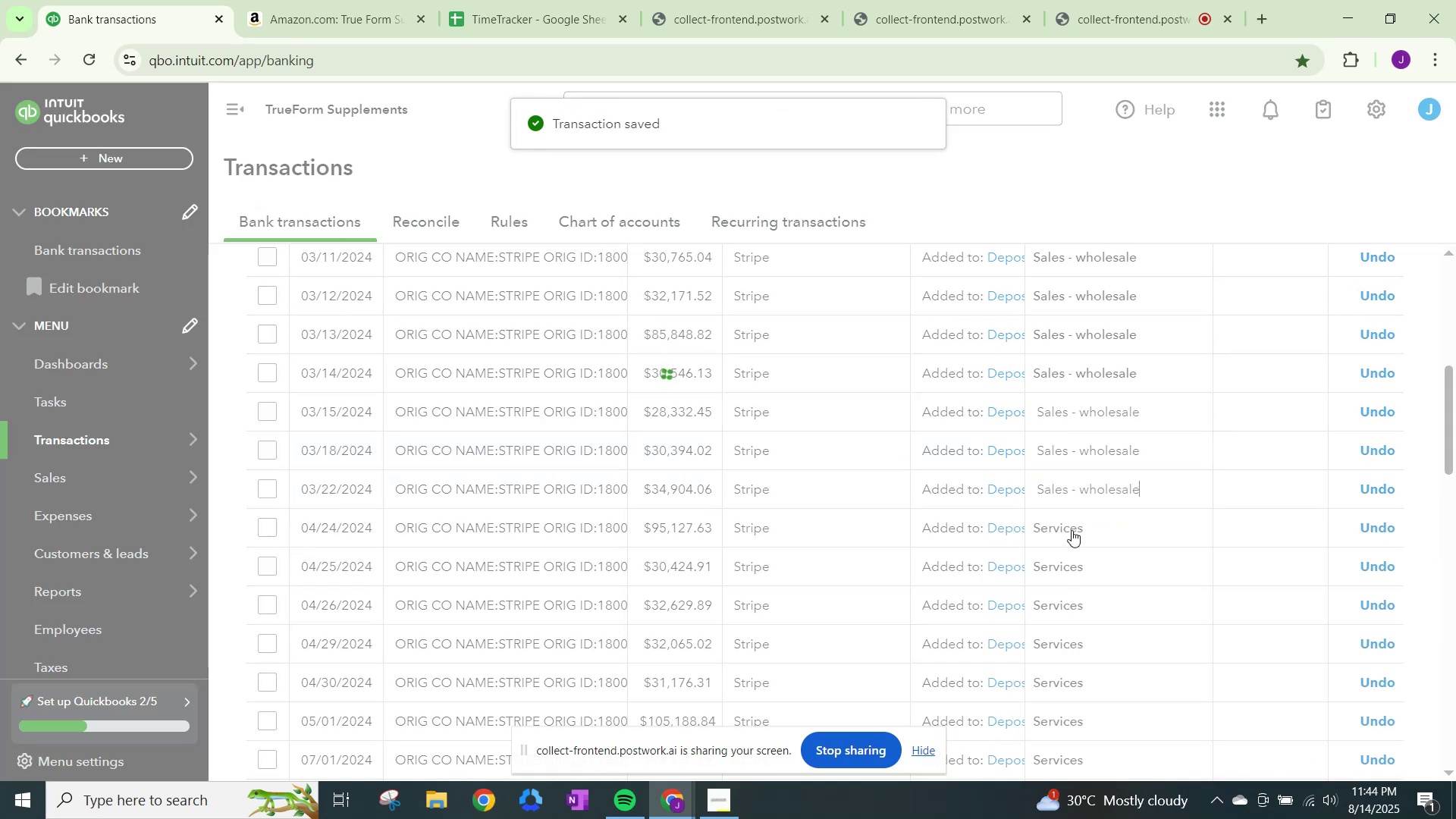 
left_click([1072, 530])
 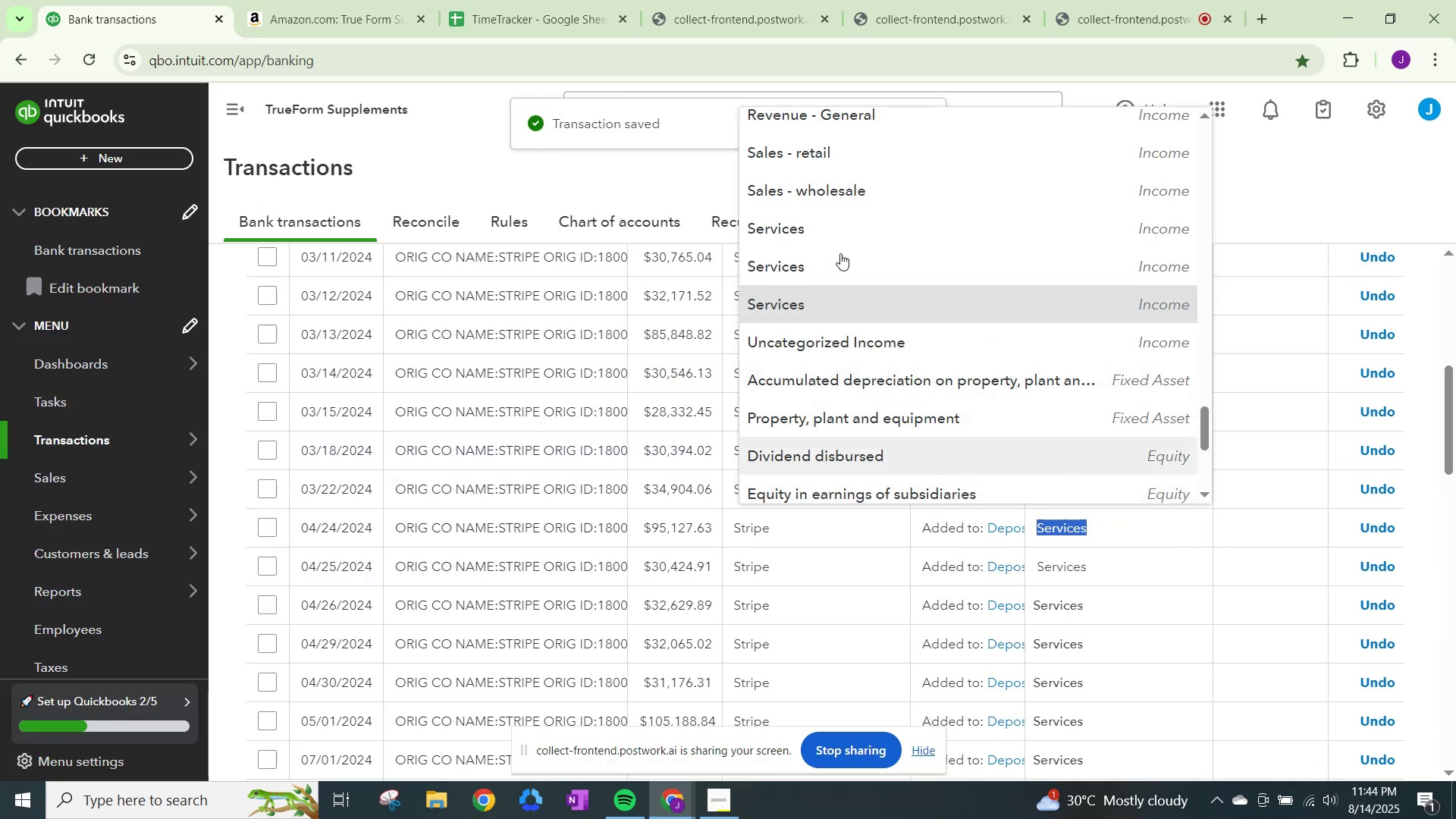 
left_click([846, 177])
 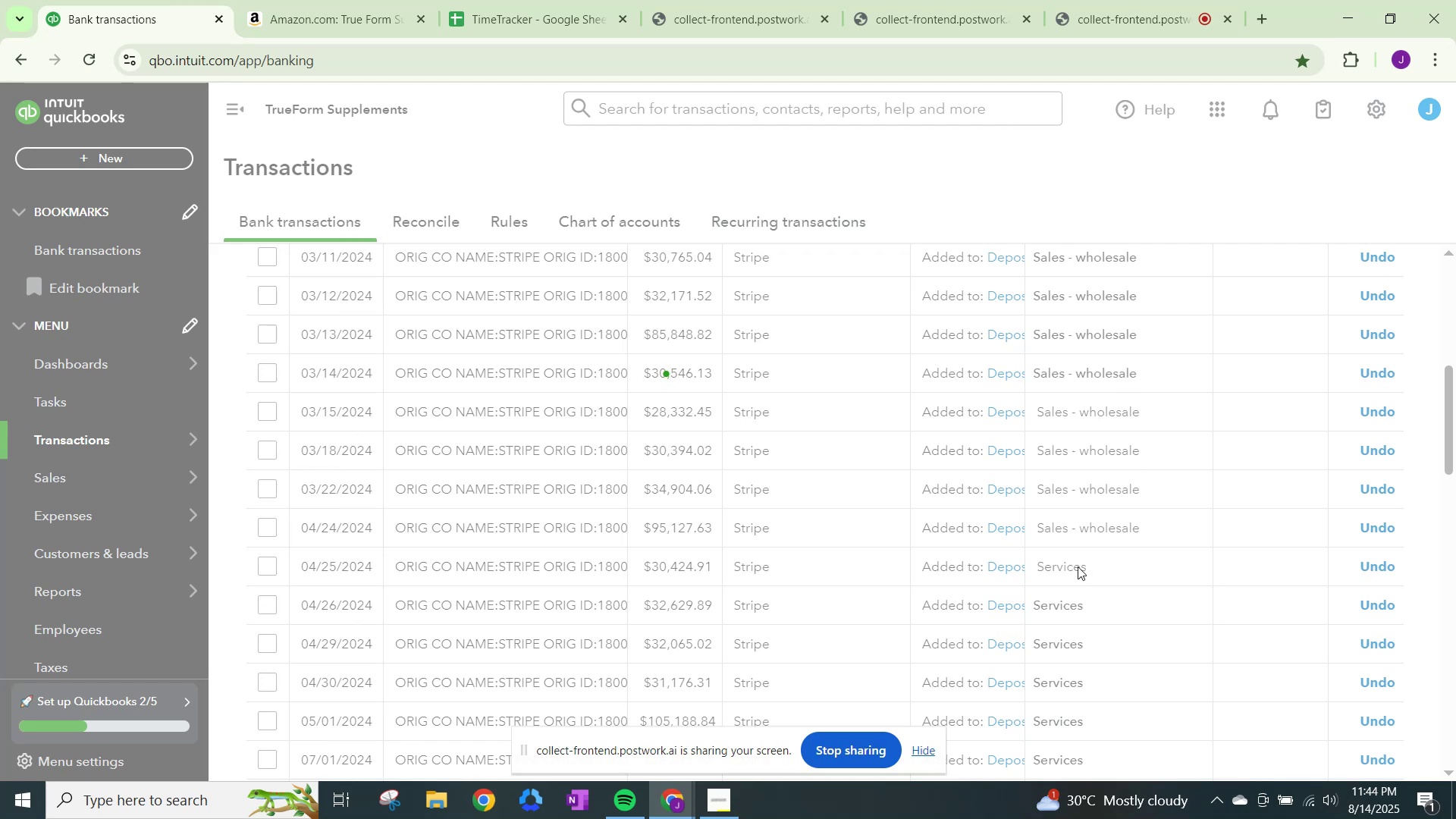 
left_click([1078, 566])
 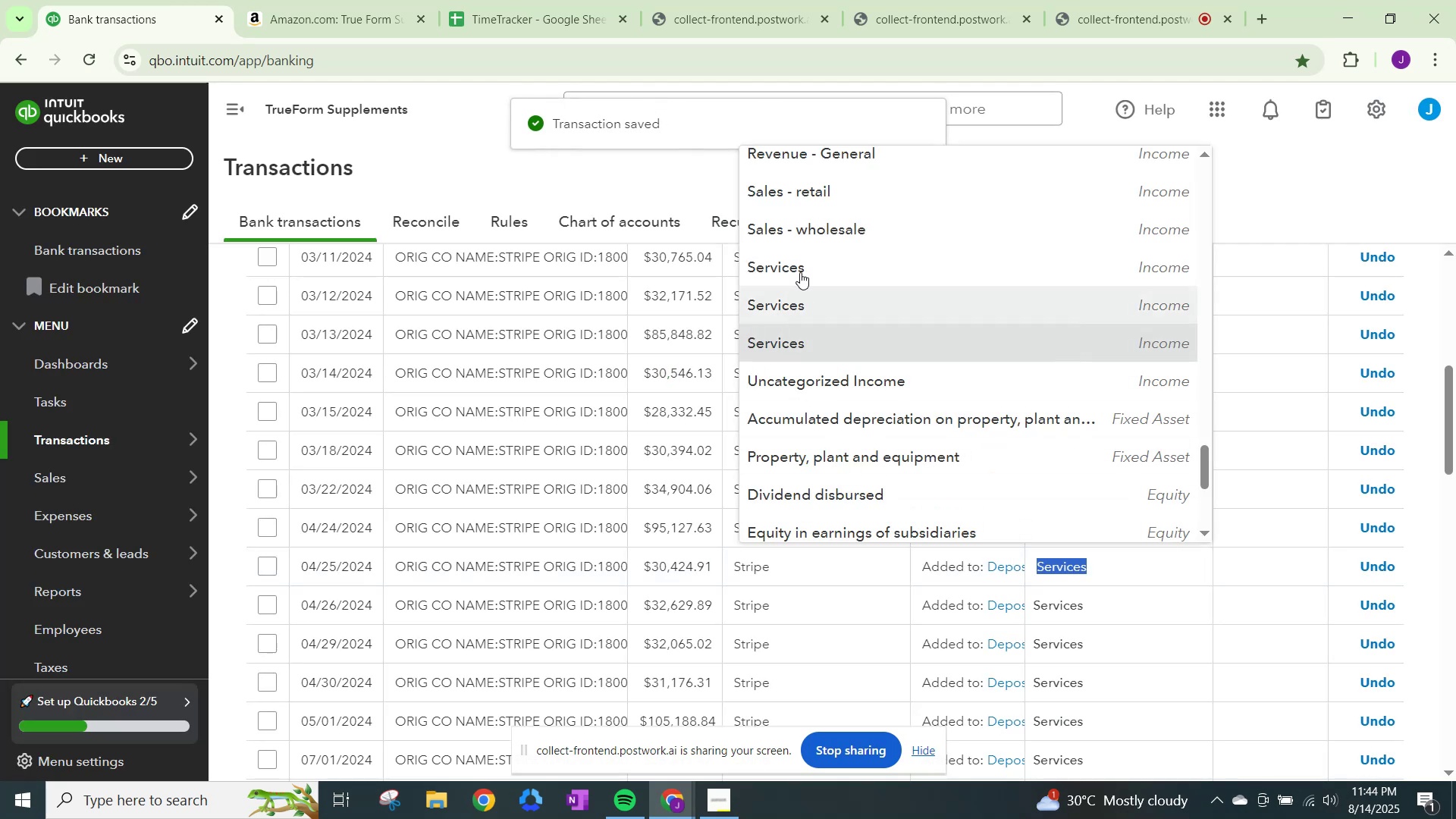 
left_click([802, 226])
 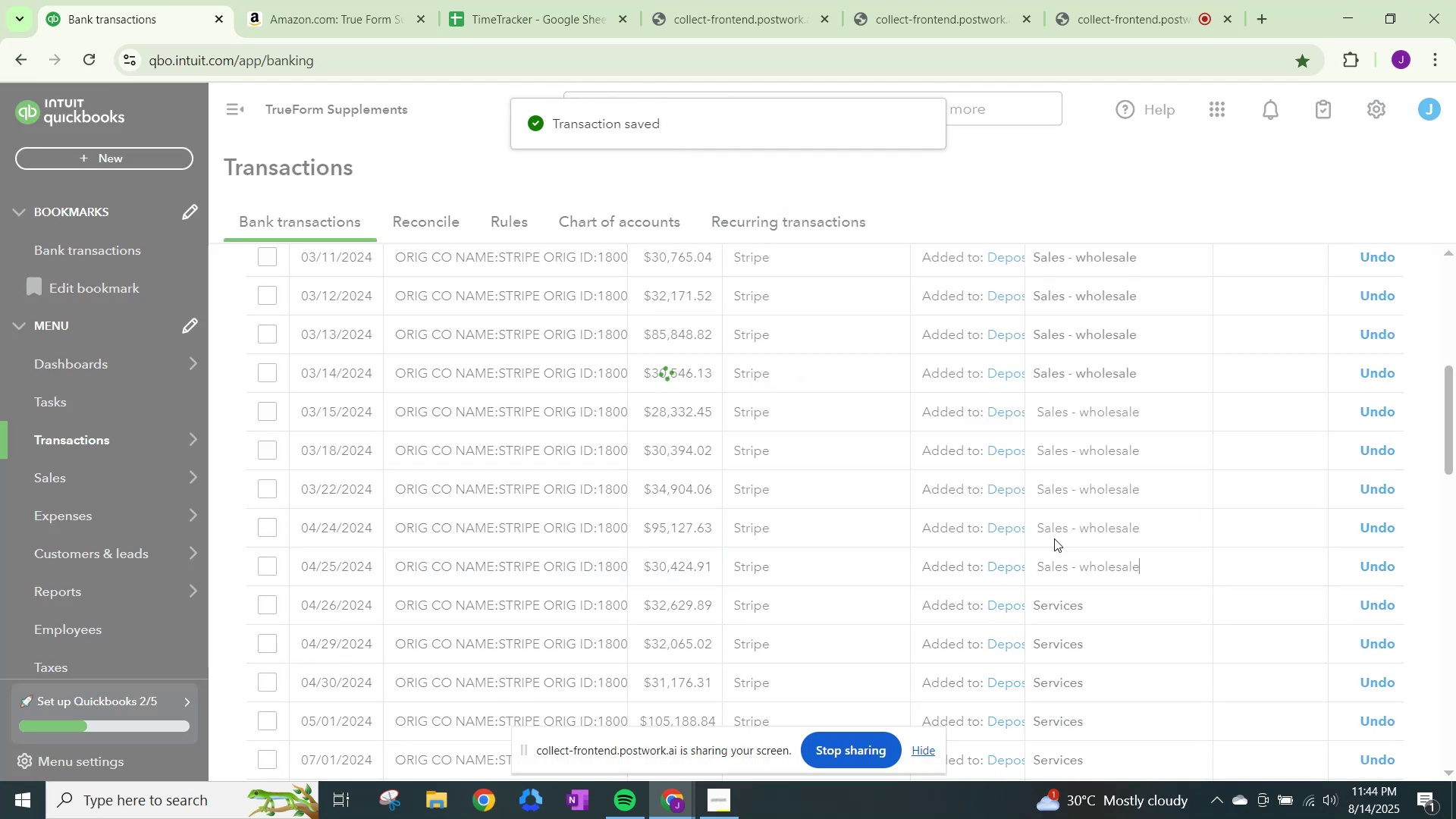 
scroll: coordinate [1057, 568], scroll_direction: down, amount: 2.0
 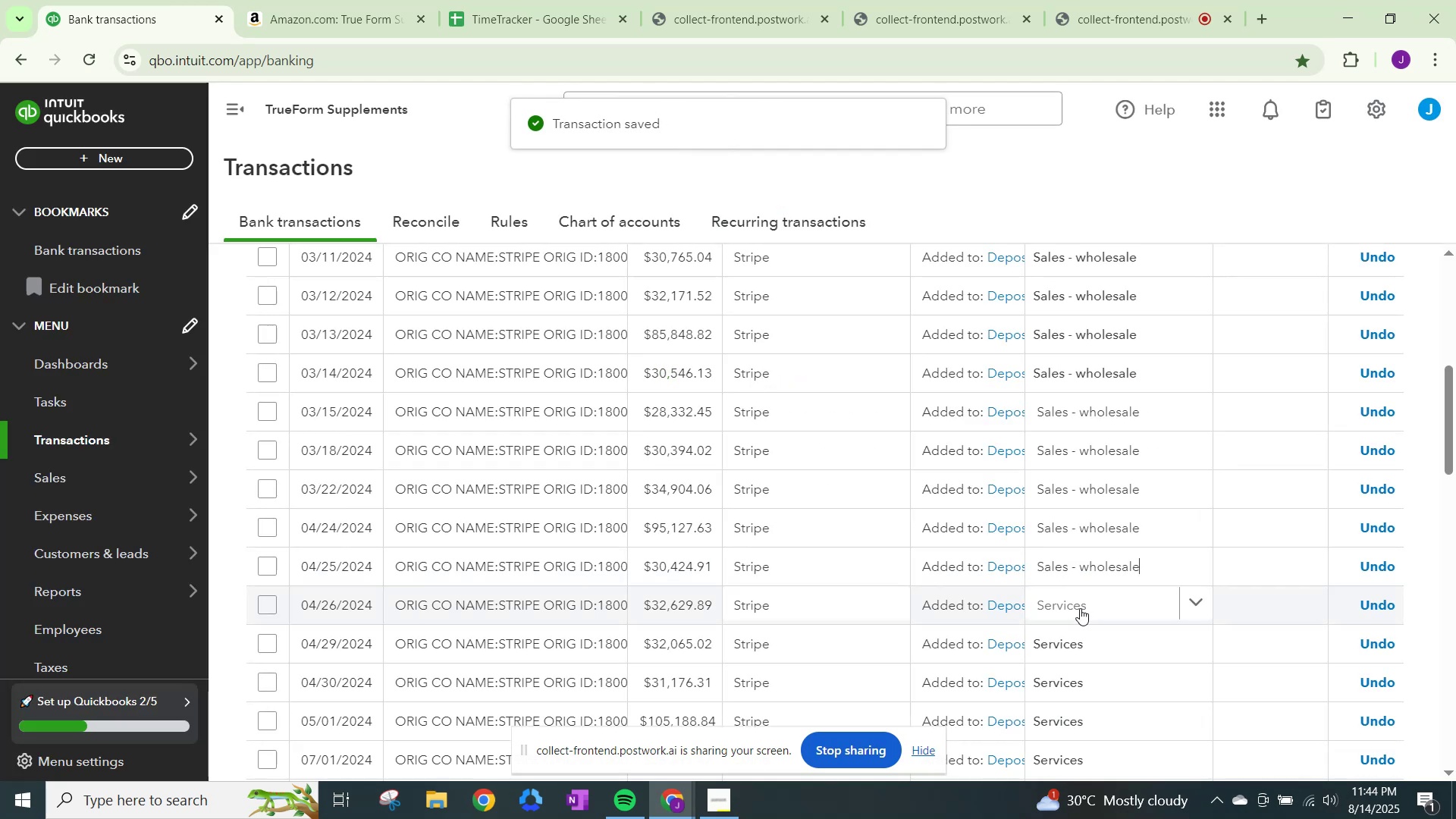 
left_click([1072, 606])
 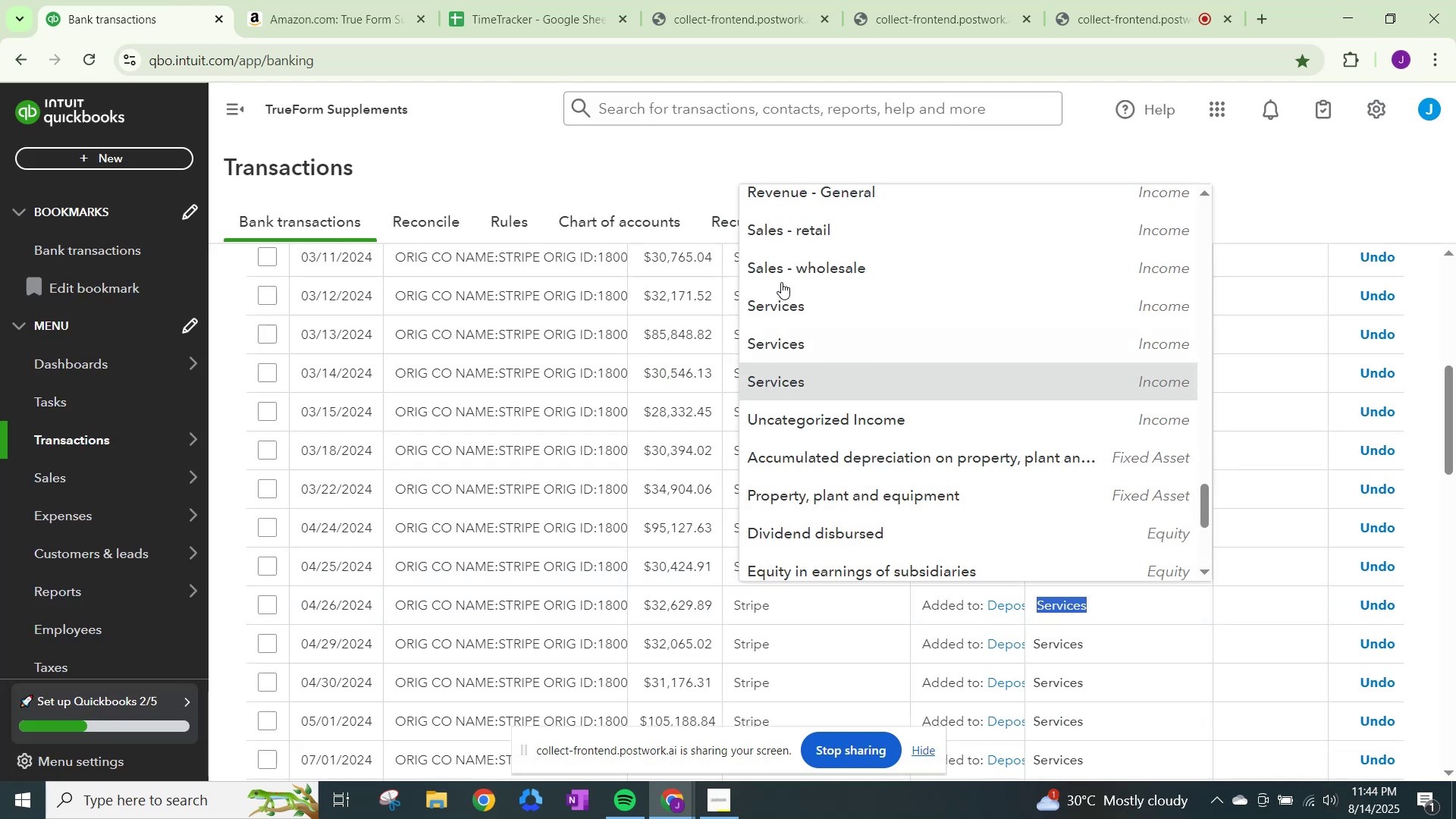 
left_click([787, 271])
 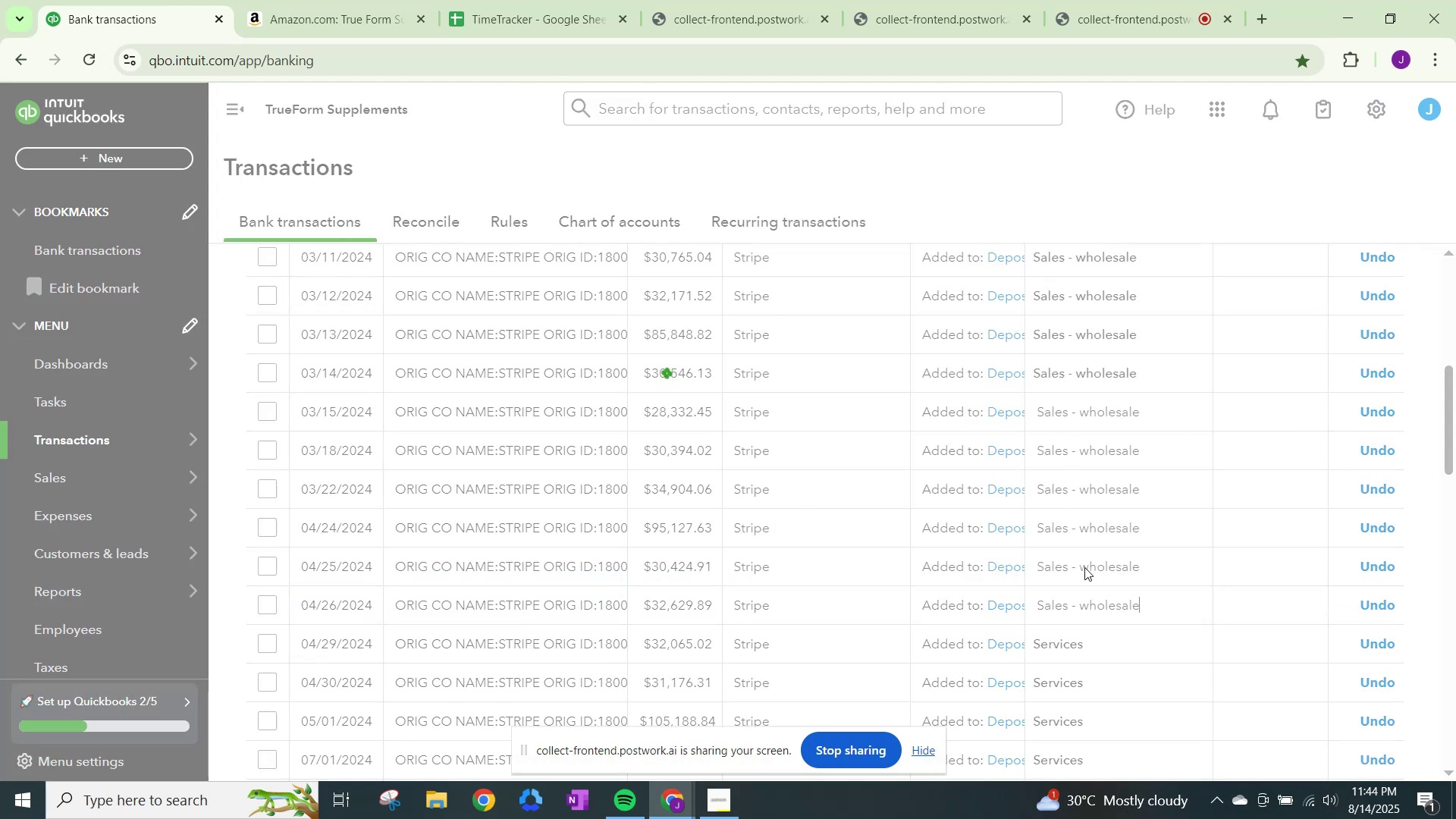 
scroll: coordinate [1055, 579], scroll_direction: down, amount: 2.0
 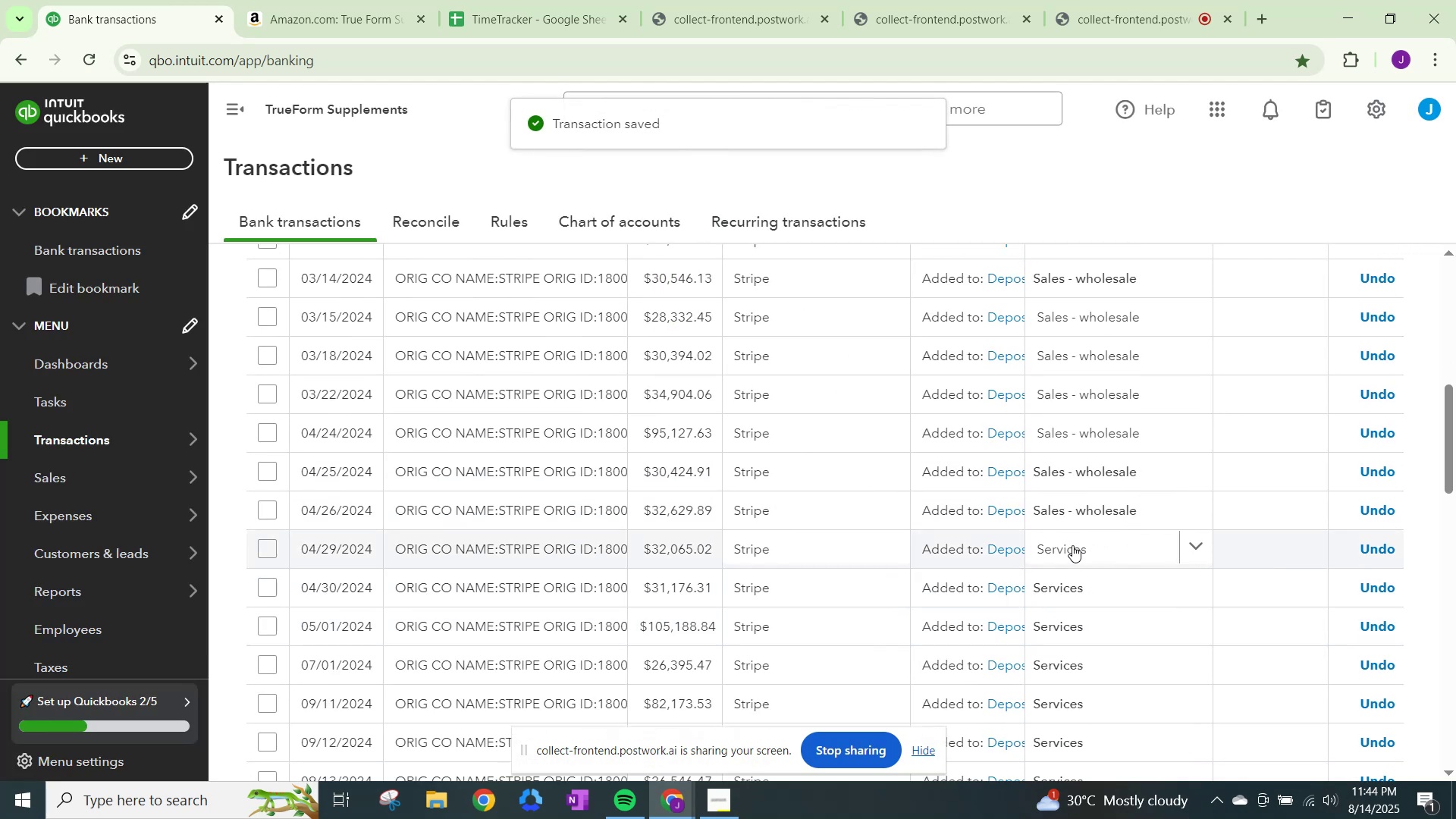 
left_click([1072, 545])
 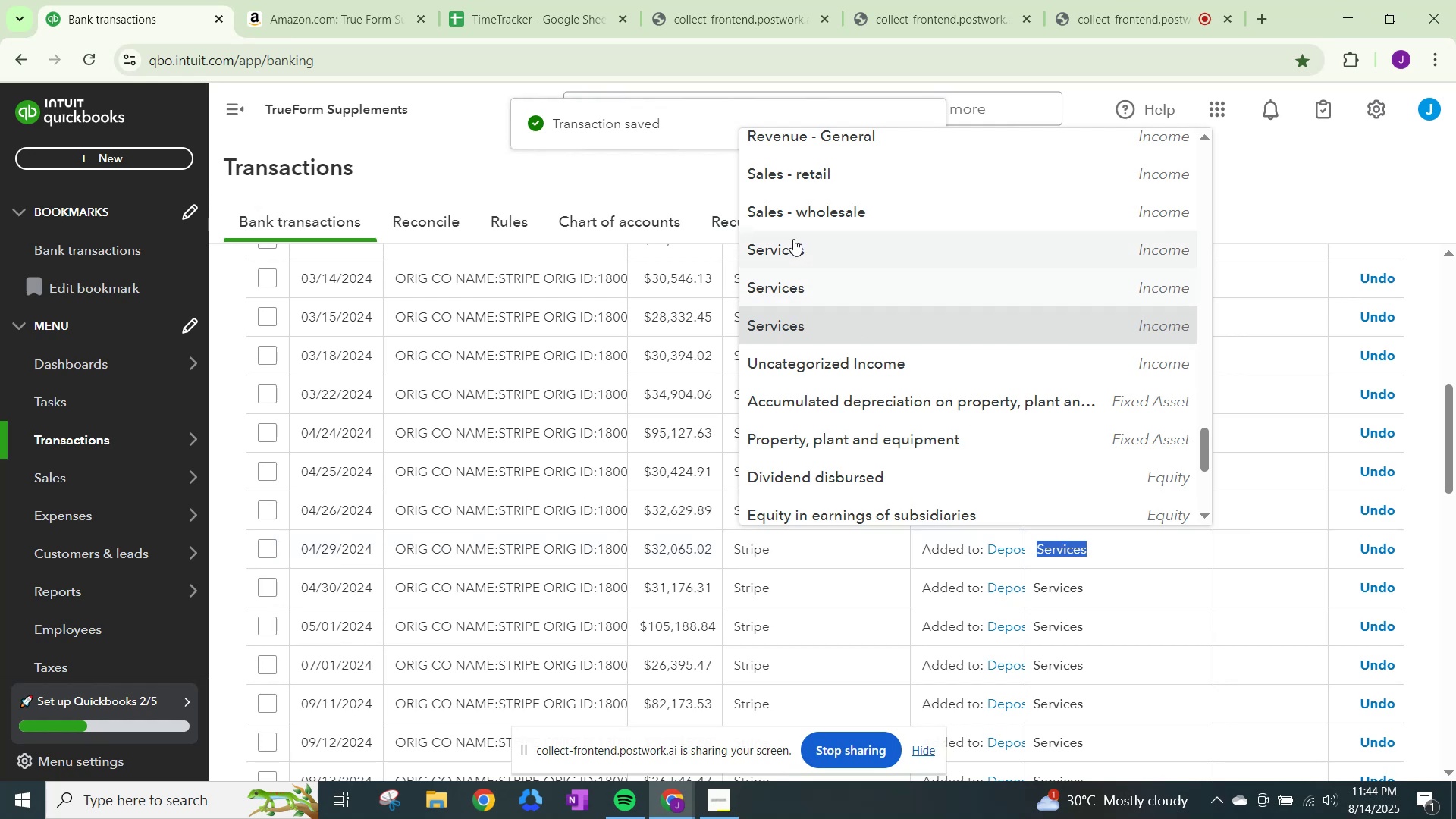 
left_click([794, 206])
 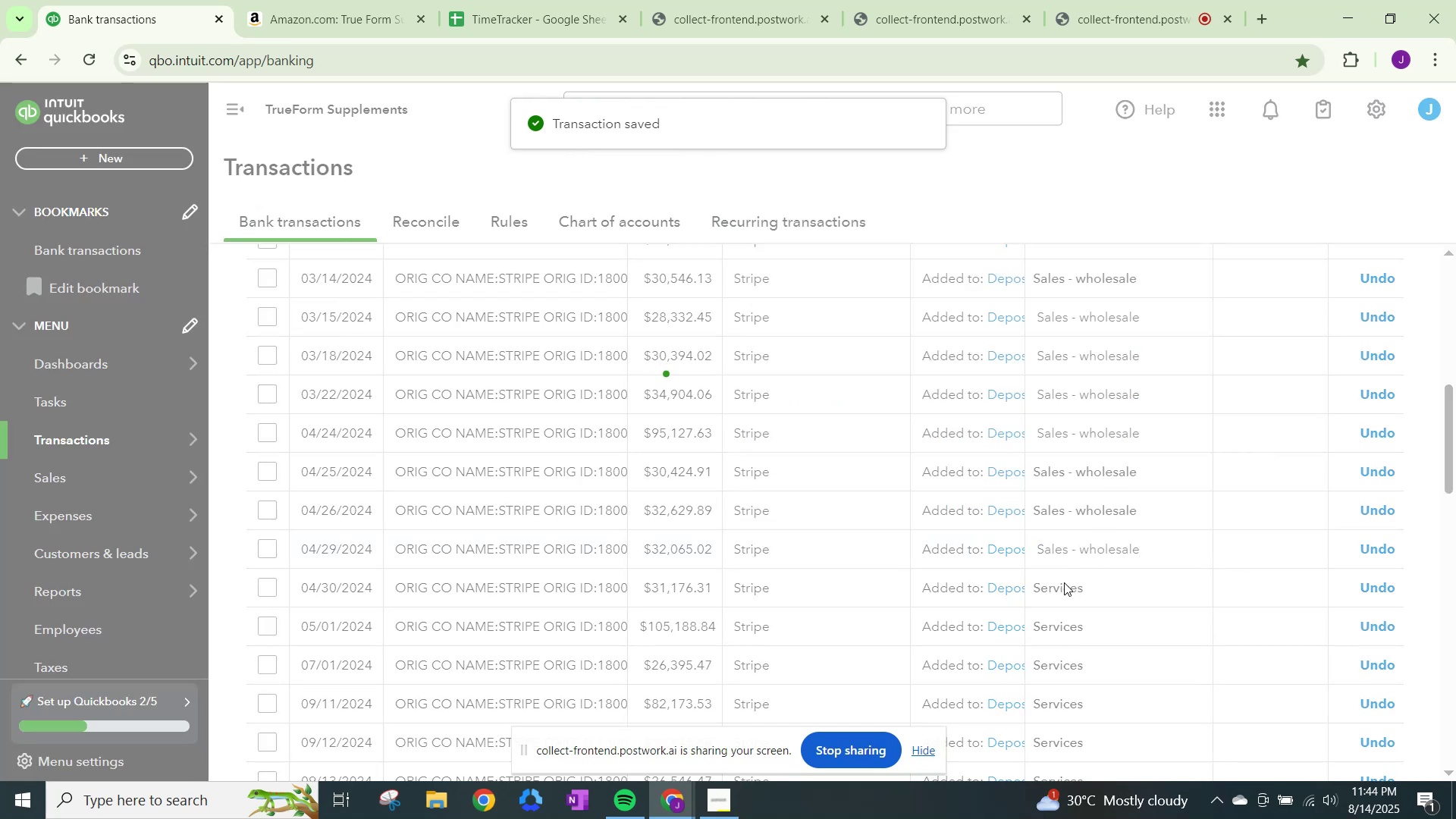 
left_click([1064, 582])
 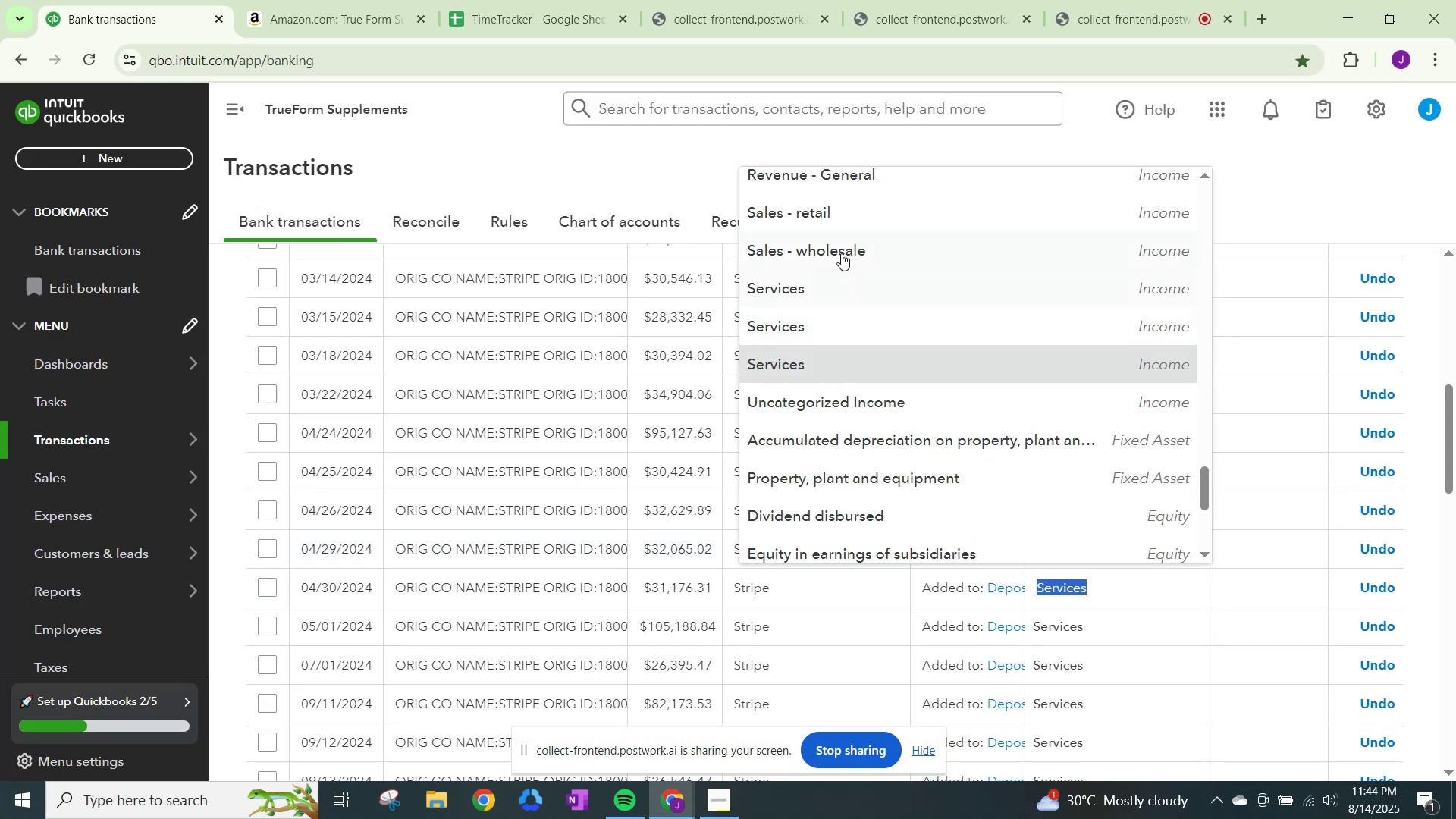 
left_click([841, 247])
 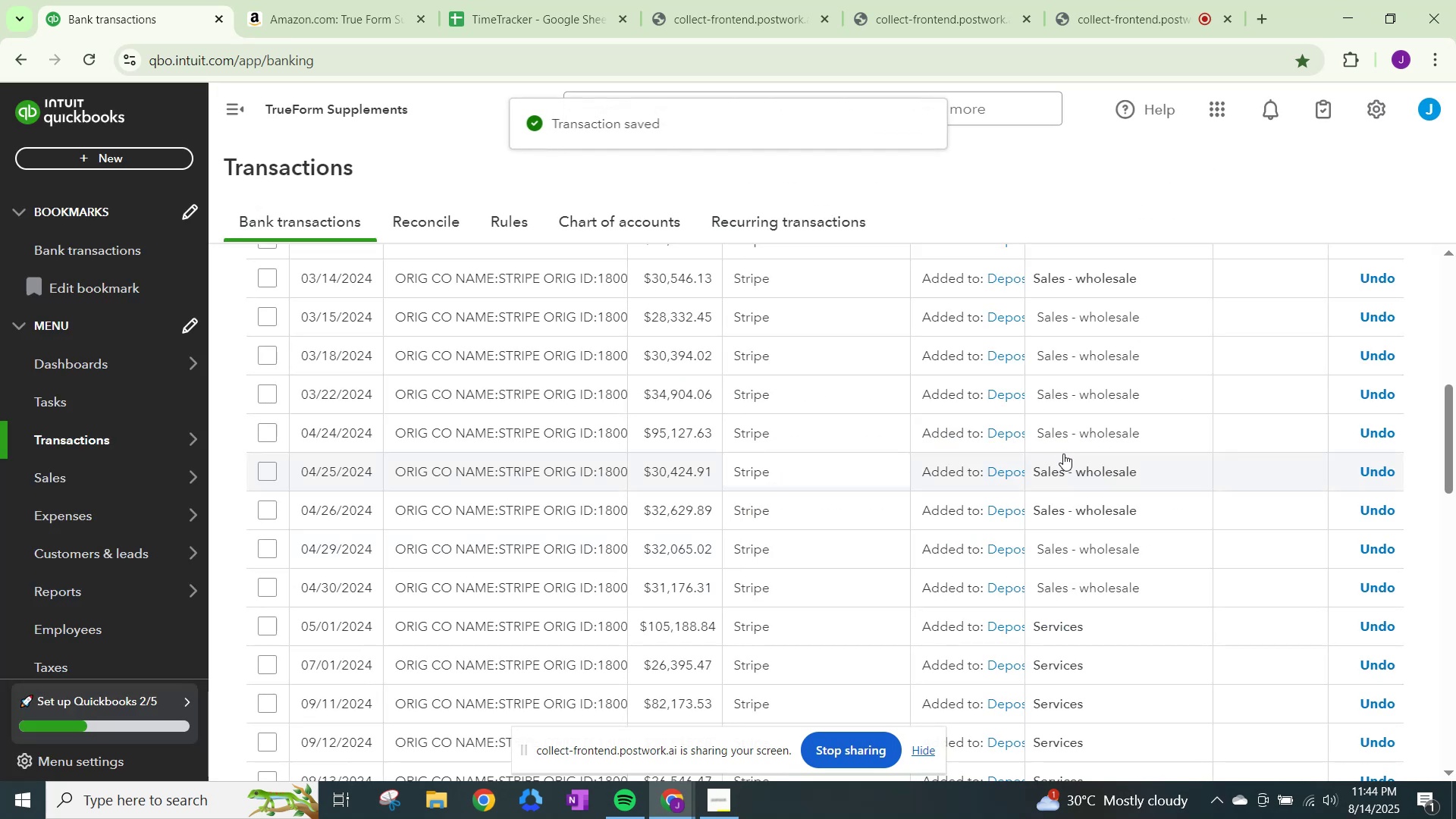 
scroll: coordinate [1100, 519], scroll_direction: down, amount: 1.0
 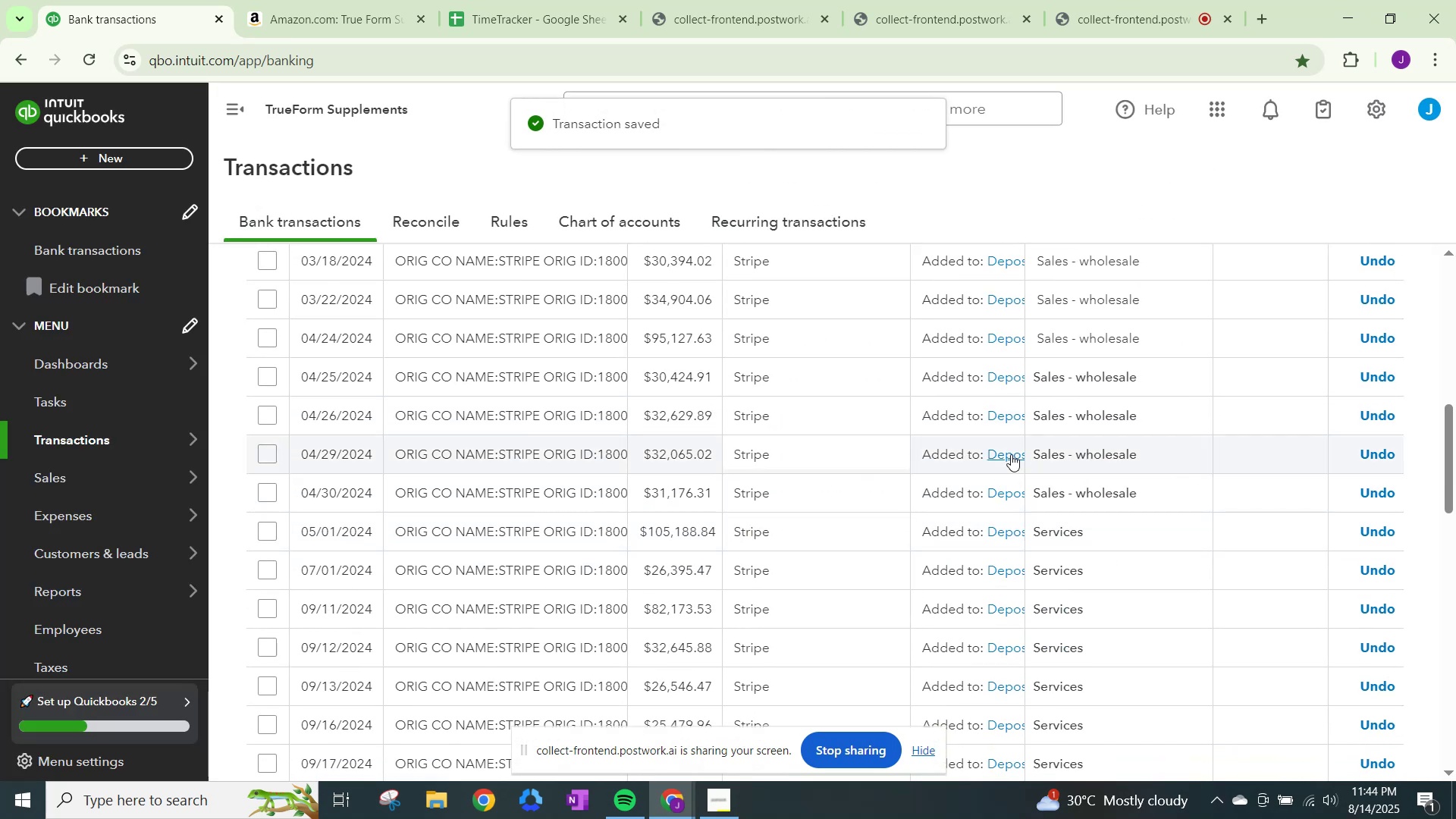 
left_click([1058, 535])
 